 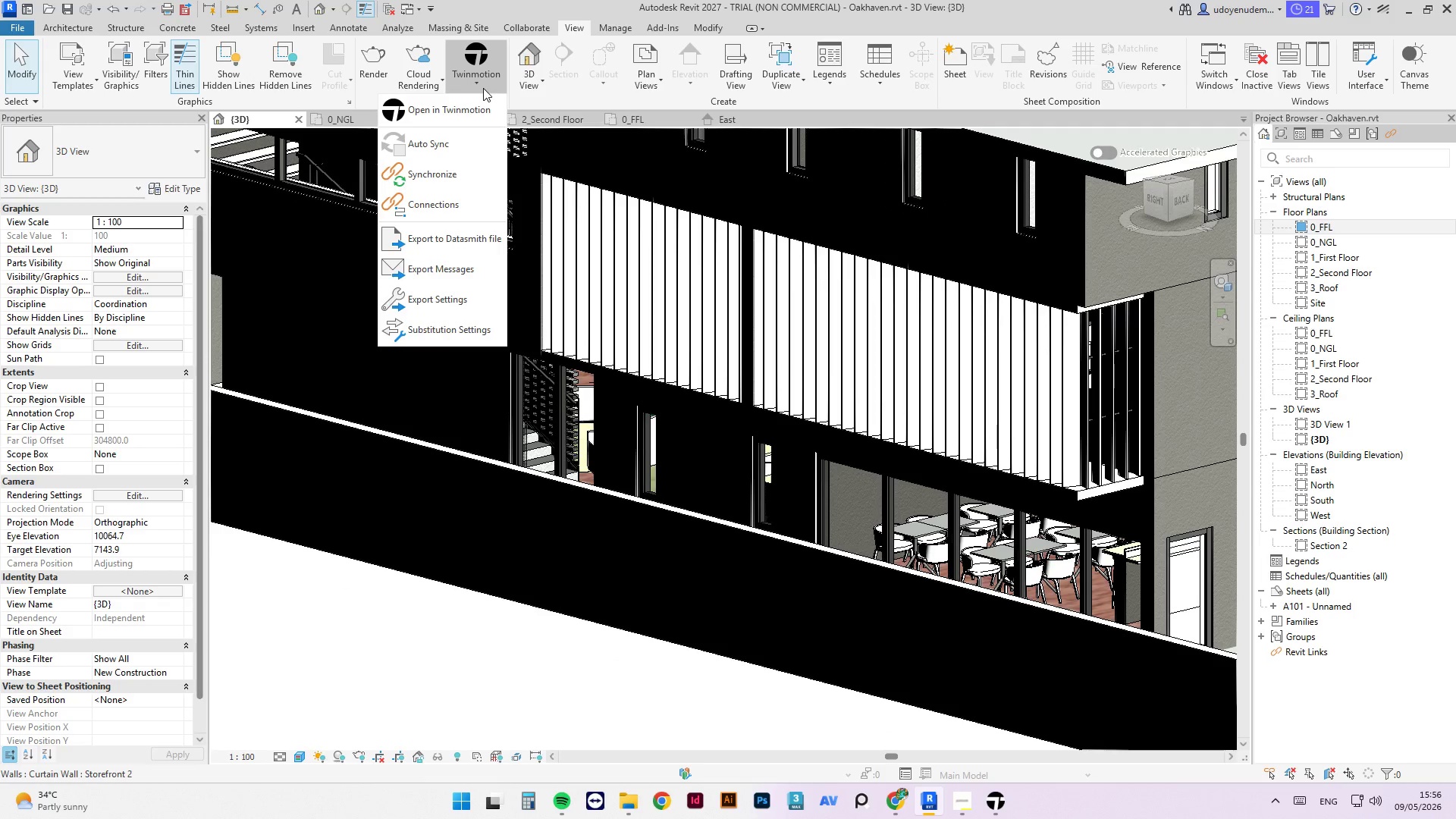 
left_click([453, 171])
 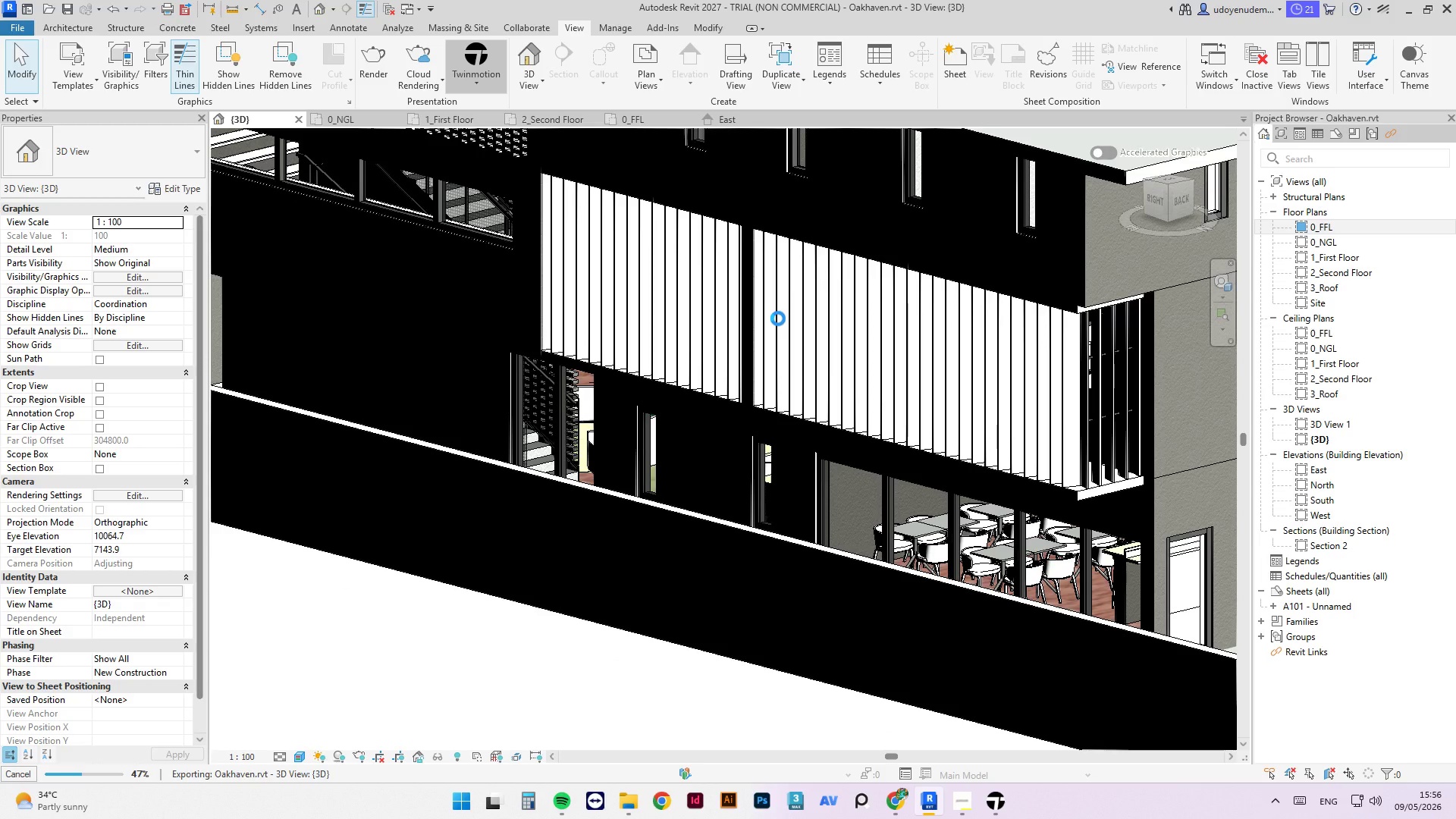 
wait(21.42)
 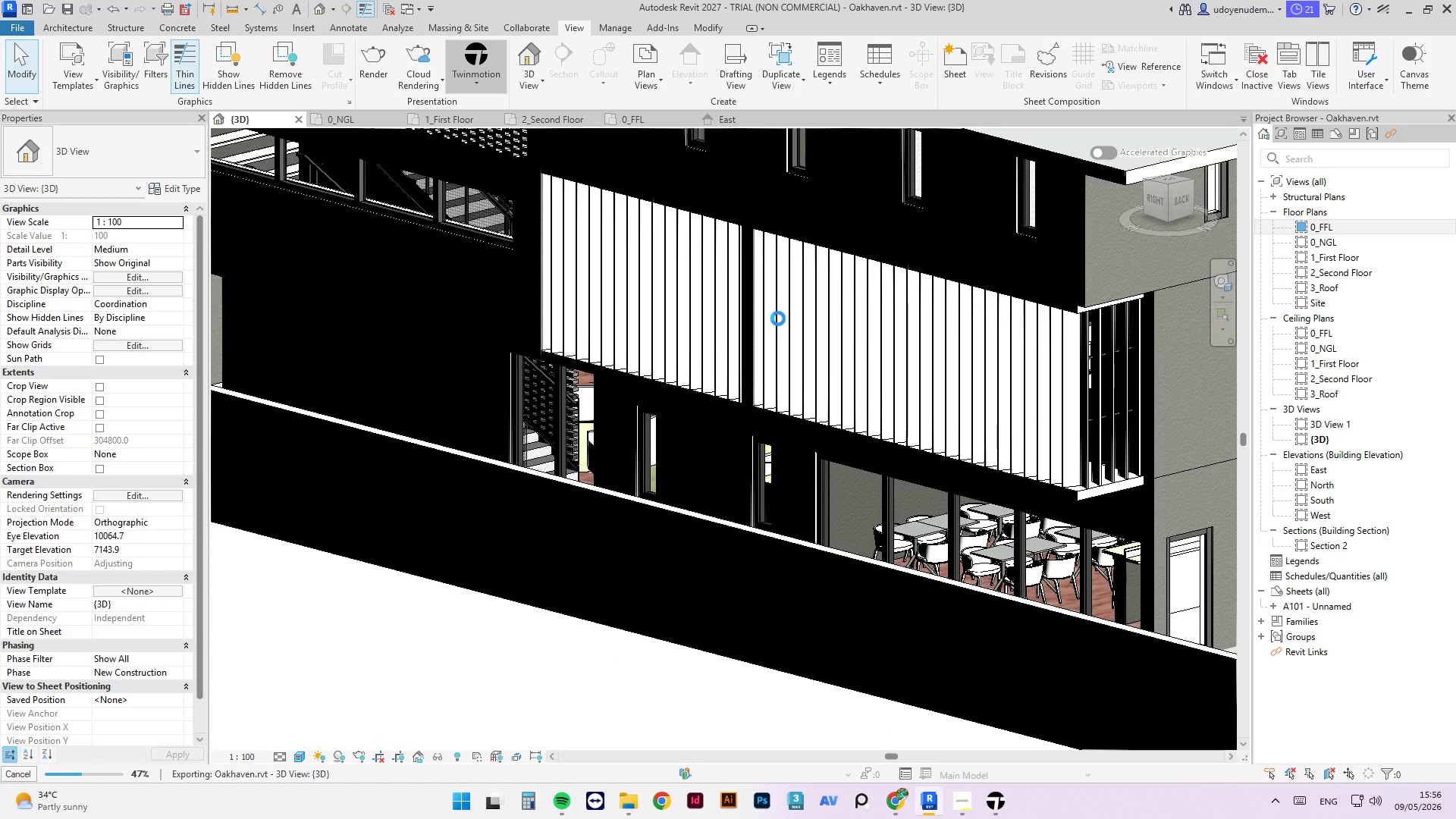 
scroll: coordinate [797, 462], scroll_direction: down, amount: 2.0
 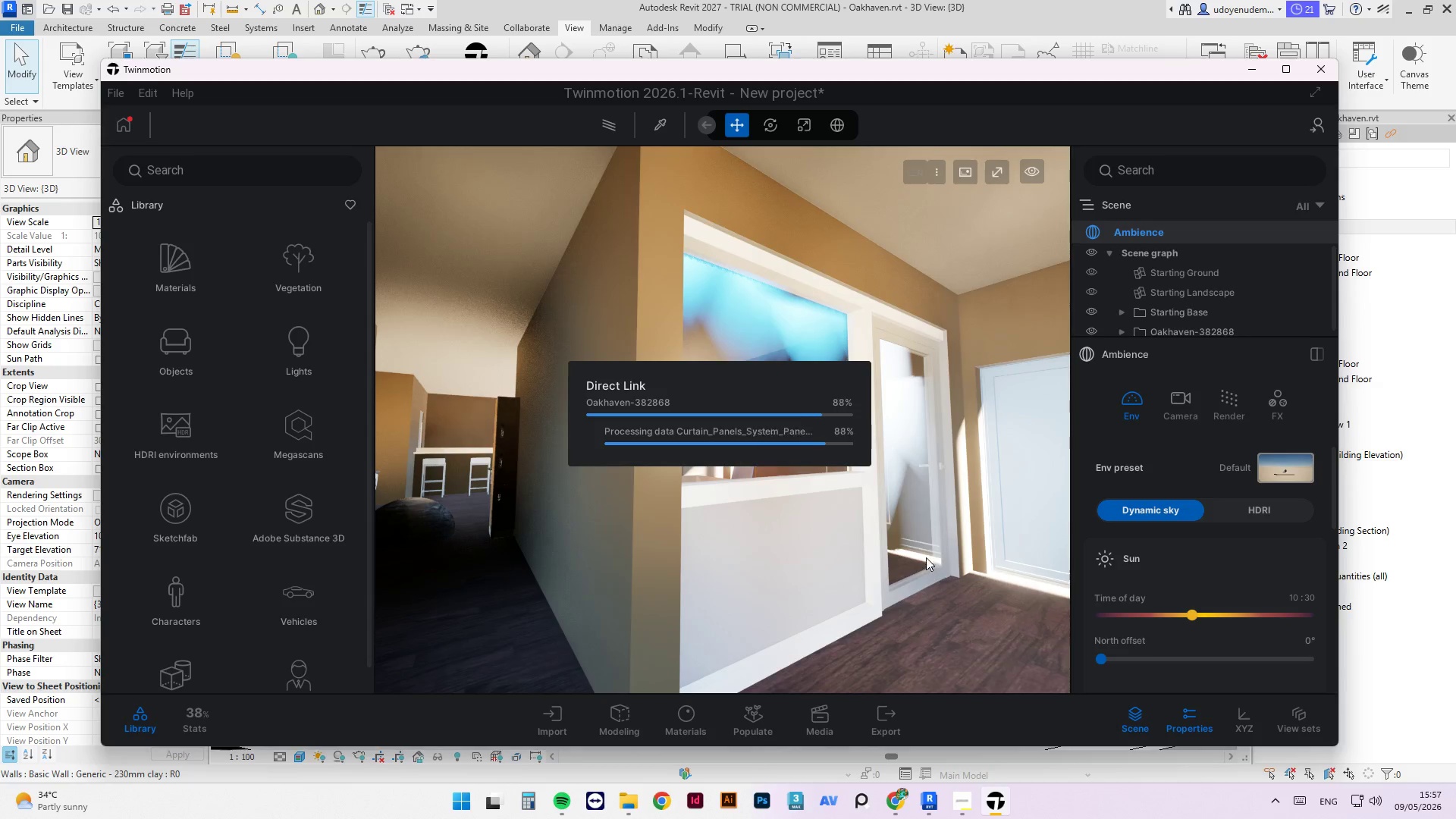 
left_click([1290, 72])
 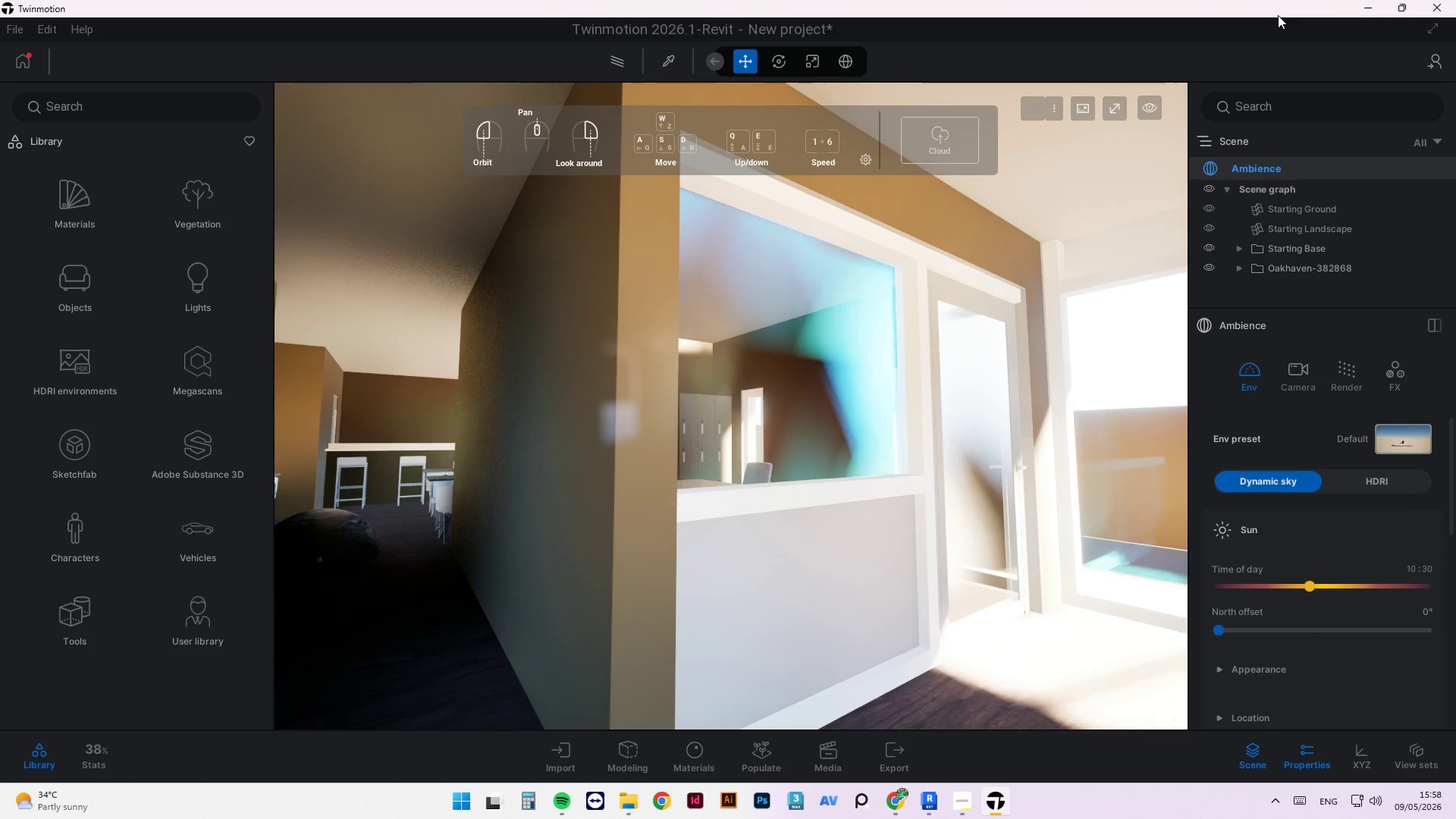 
wait(70.77)
 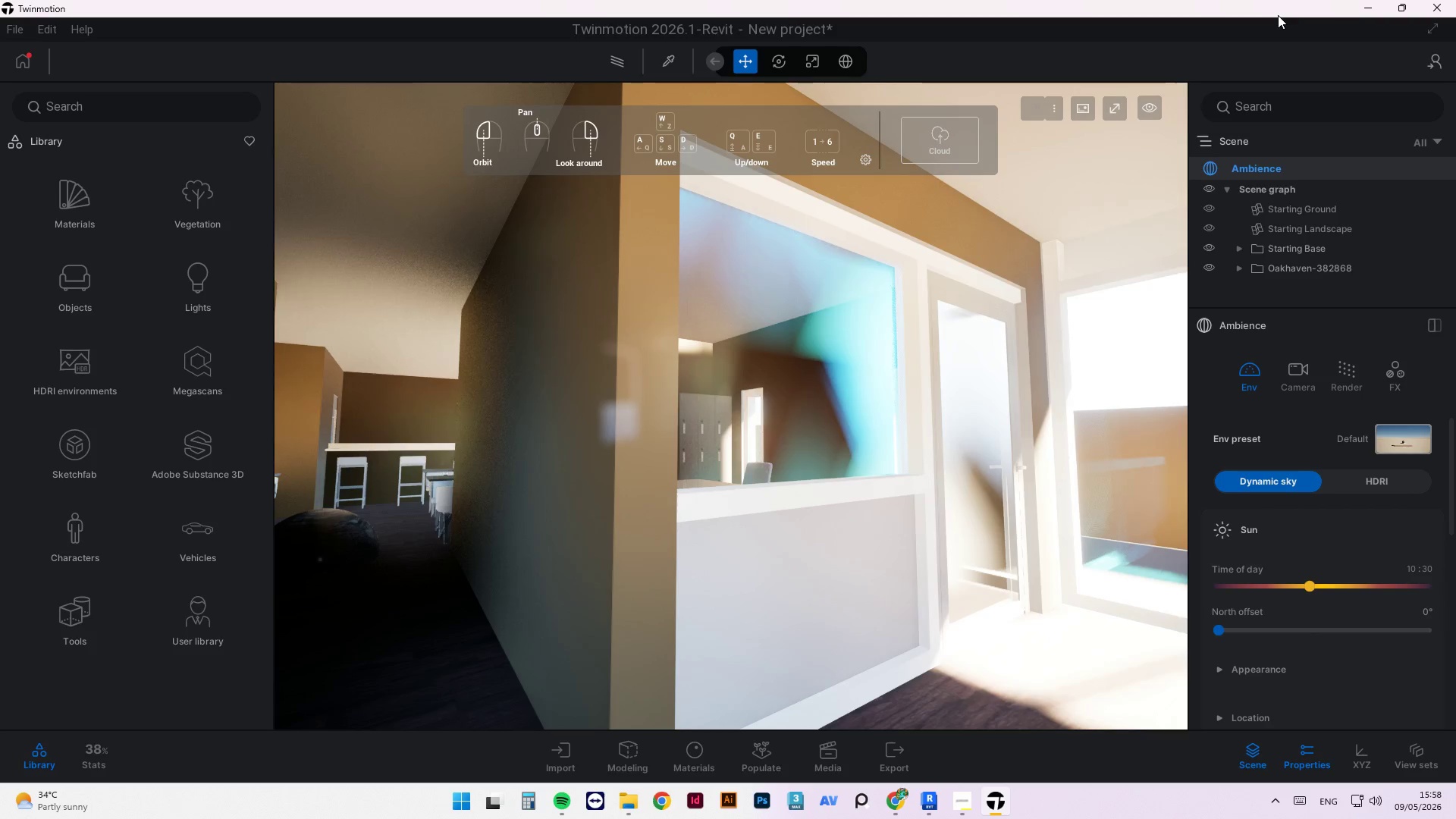 
type(ADADADAES)
 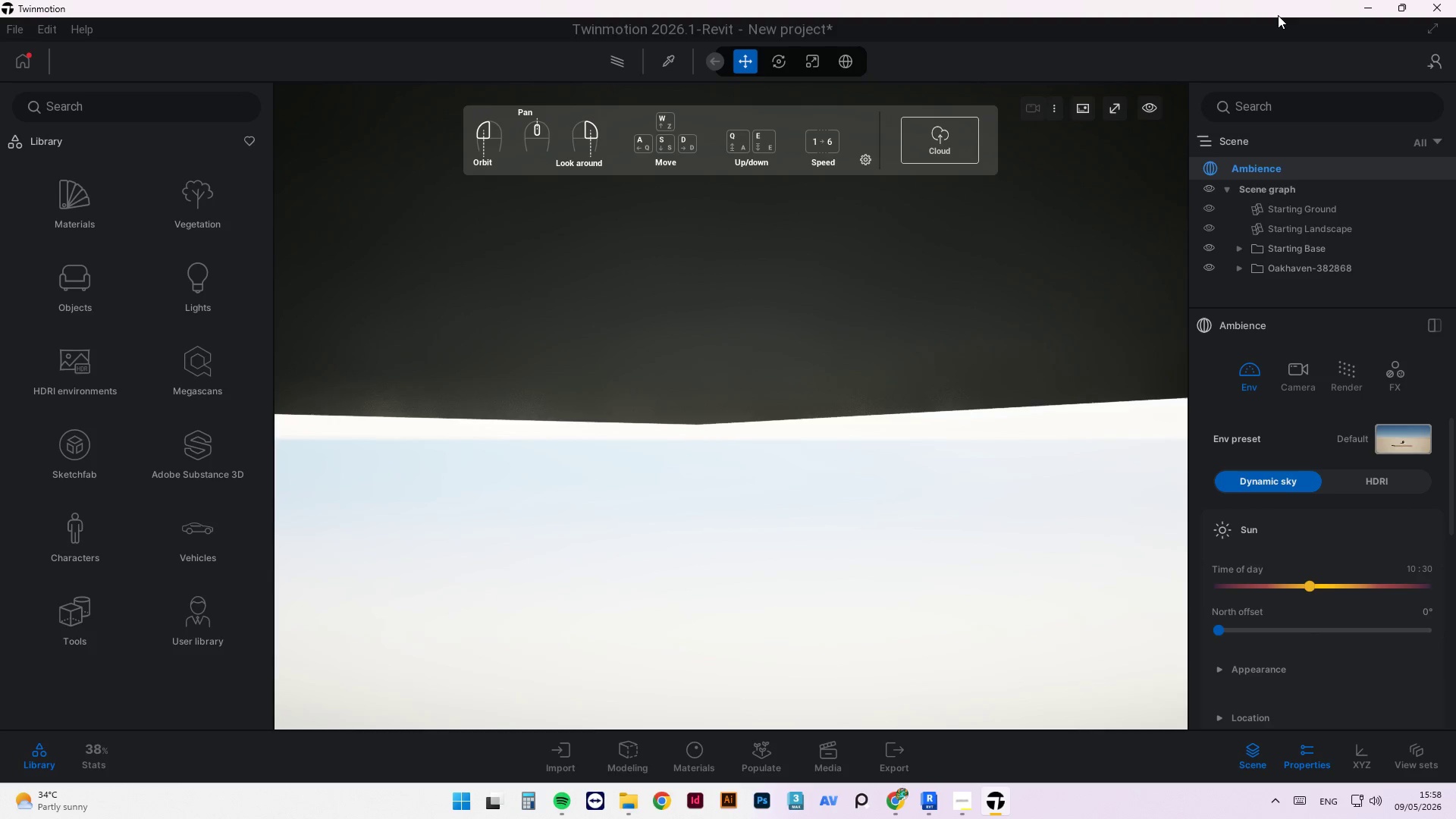 
hold_key(key=W, duration=0.39)
 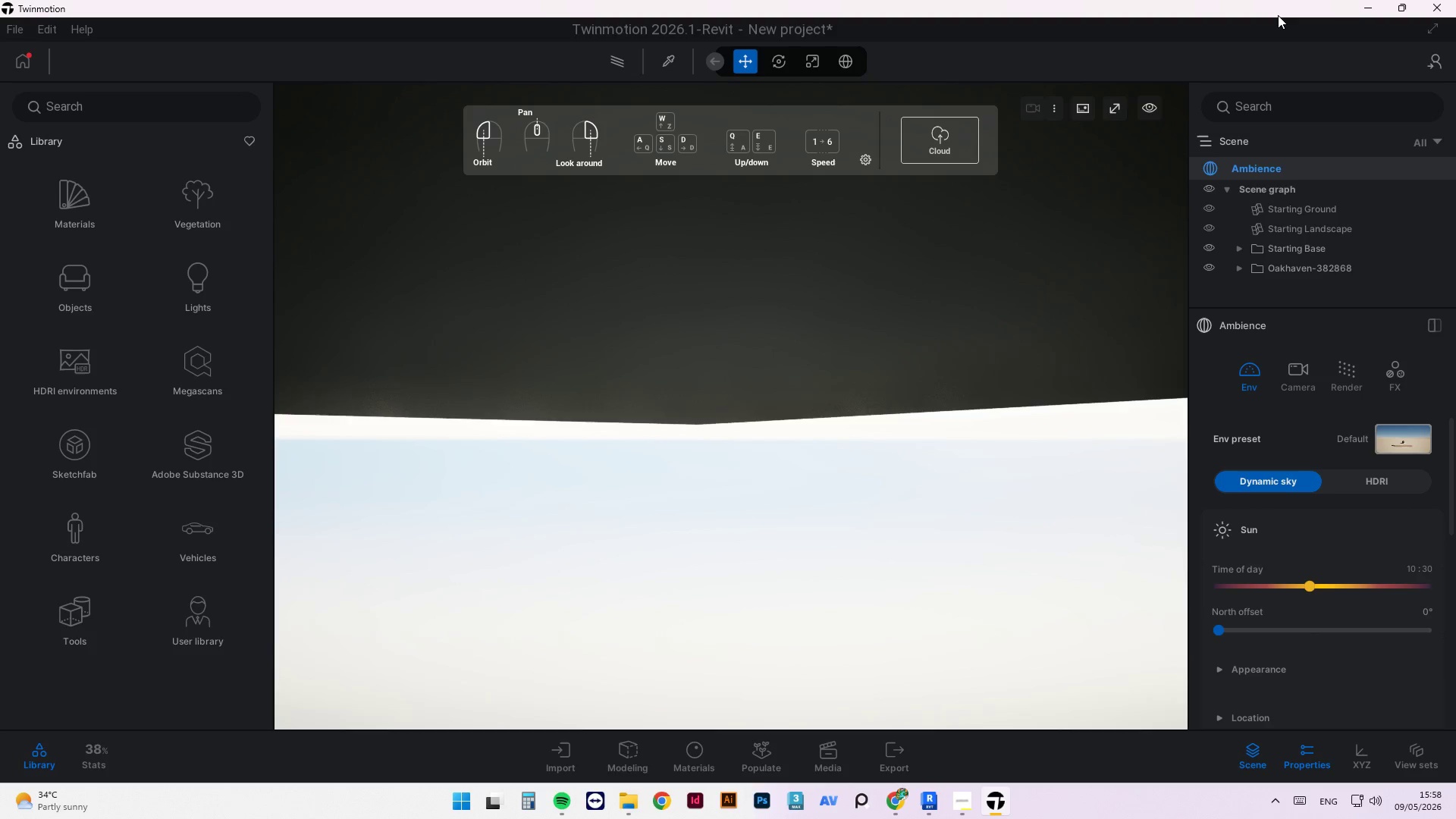 
key(Control+ControlLeft)
 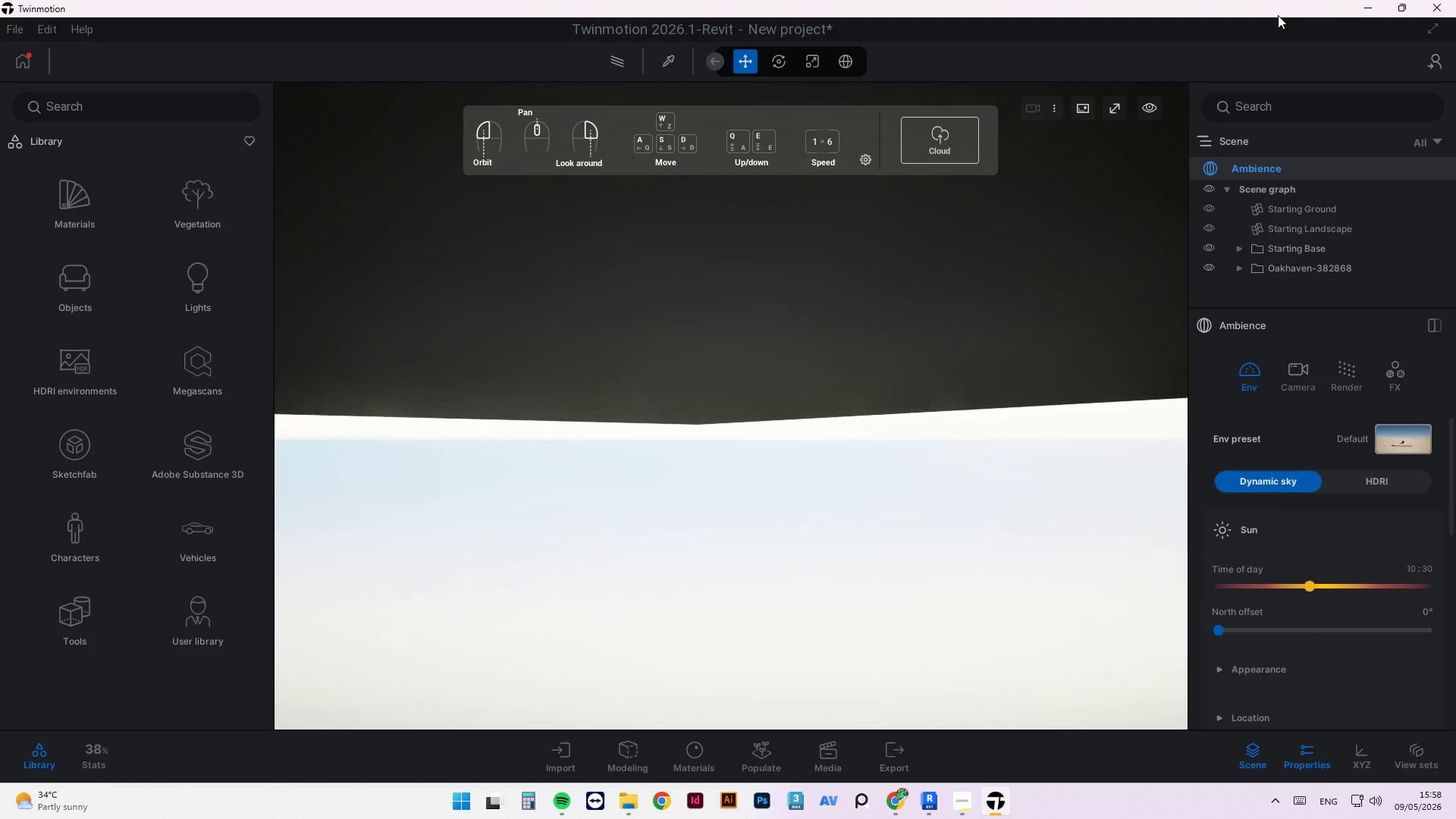 
hold_key(key=ShiftLeft, duration=0.34)
 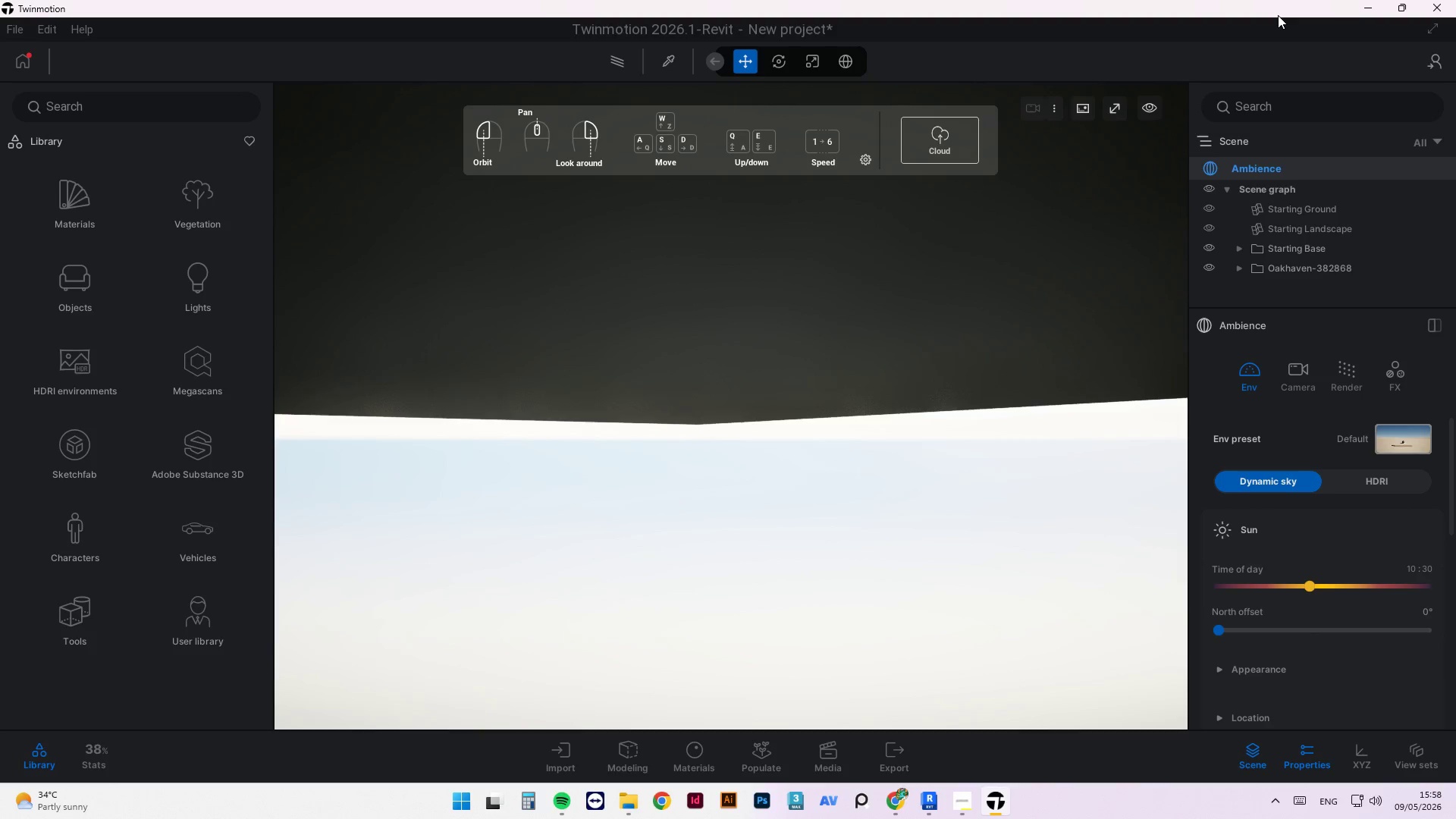 
hold_key(key=ControlLeft, duration=0.33)
 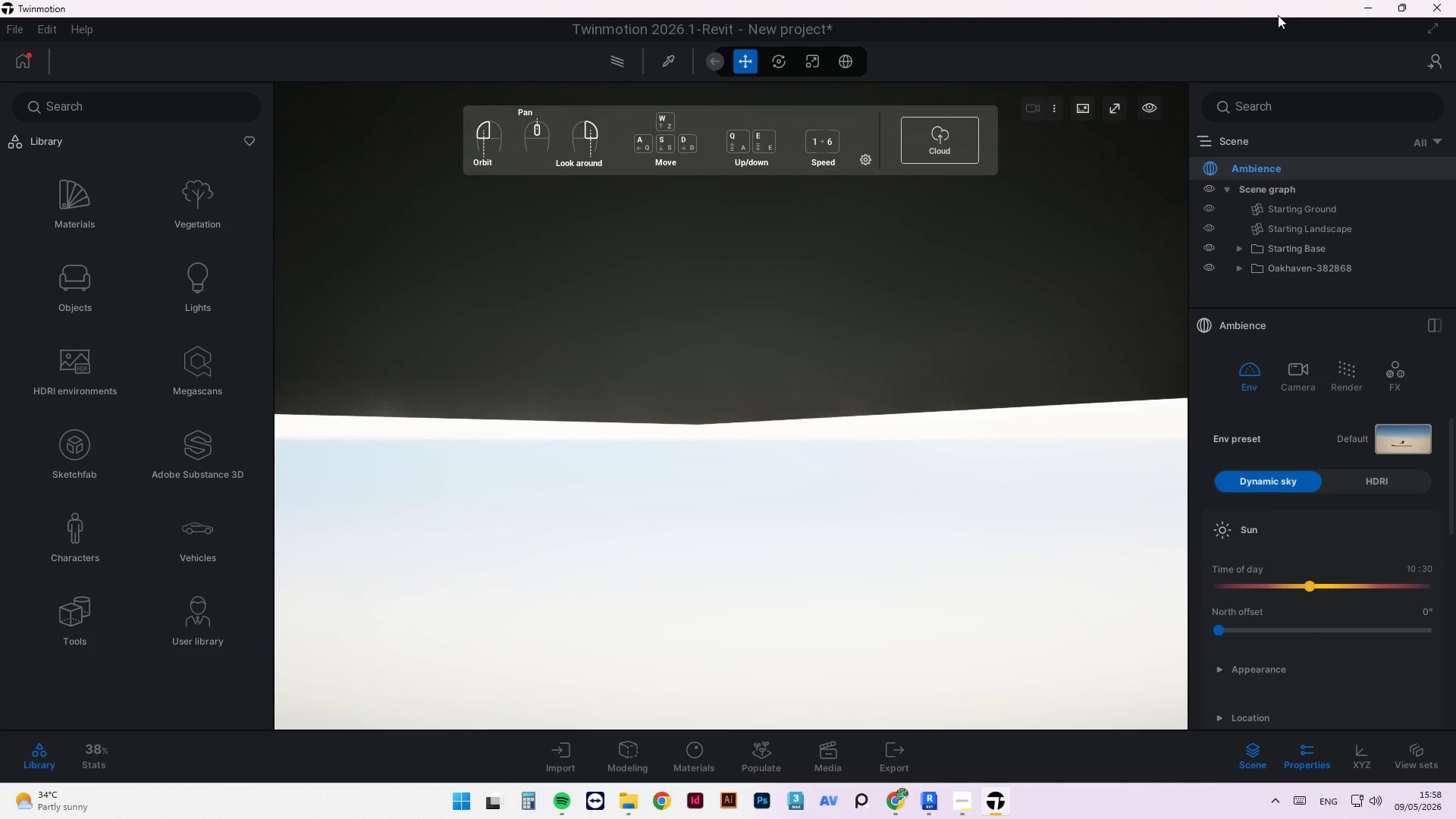 
type(WA)
 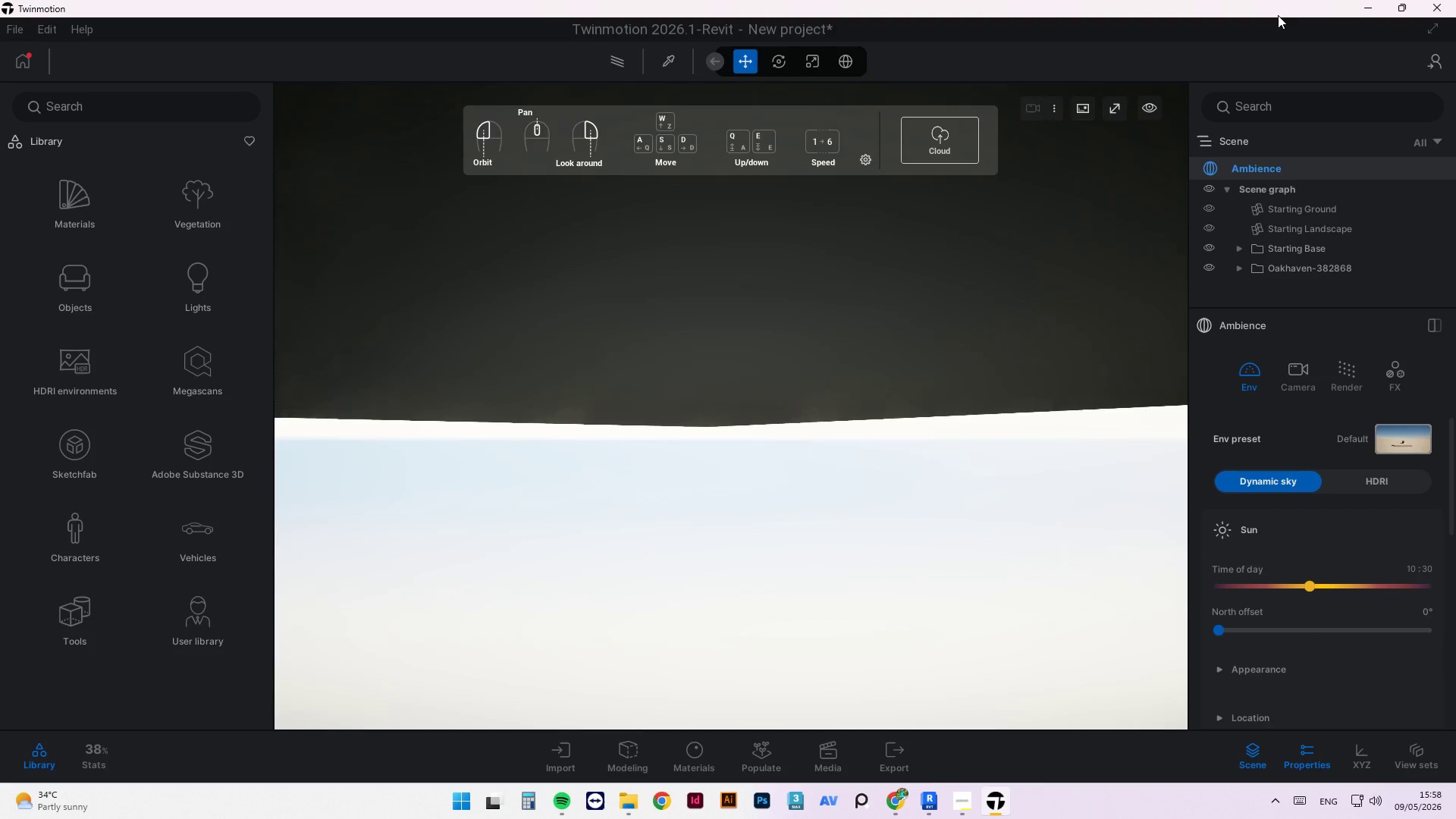 
hold_key(key=D, duration=0.81)
 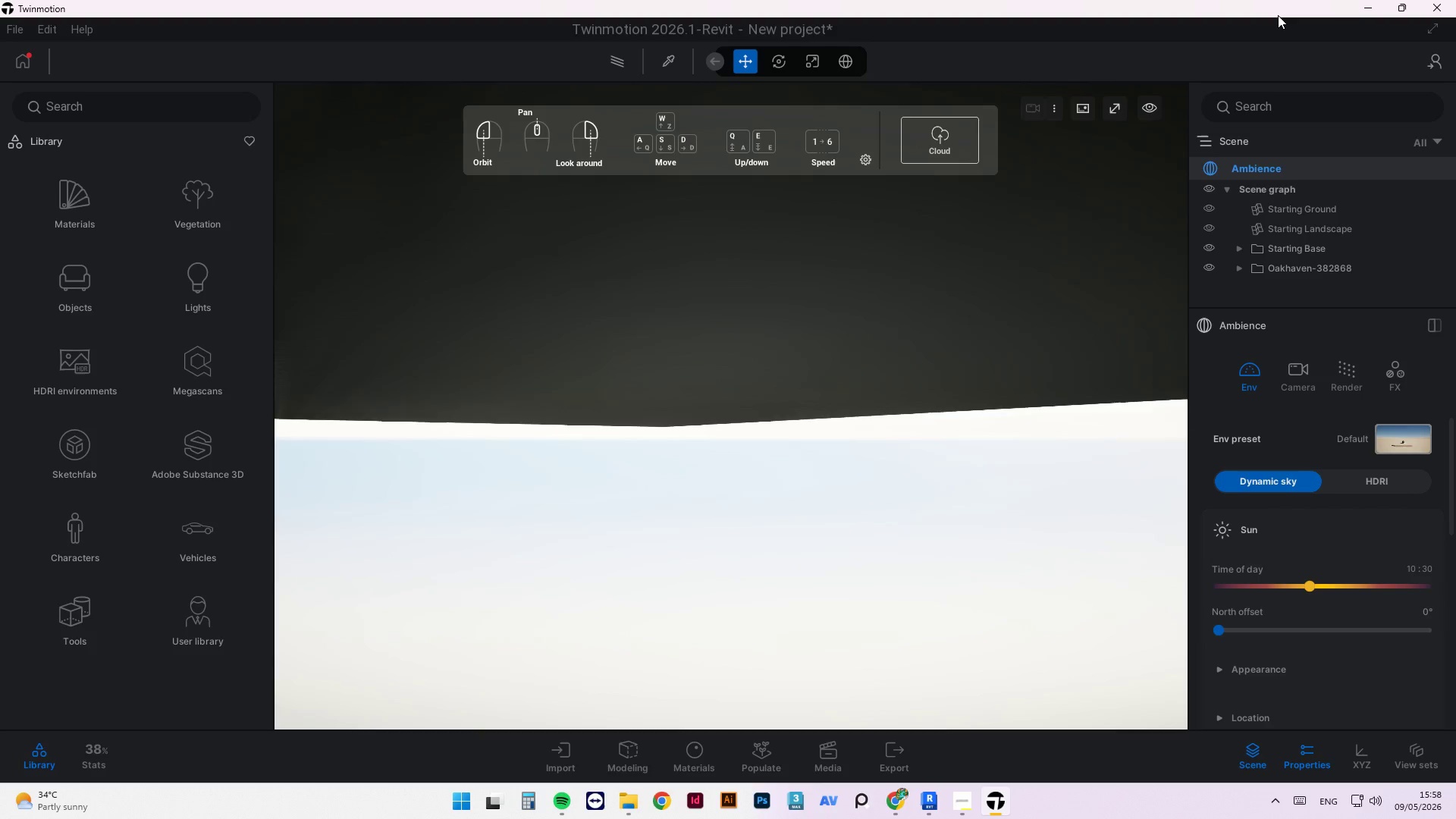 
hold_key(key=D, duration=5.22)
 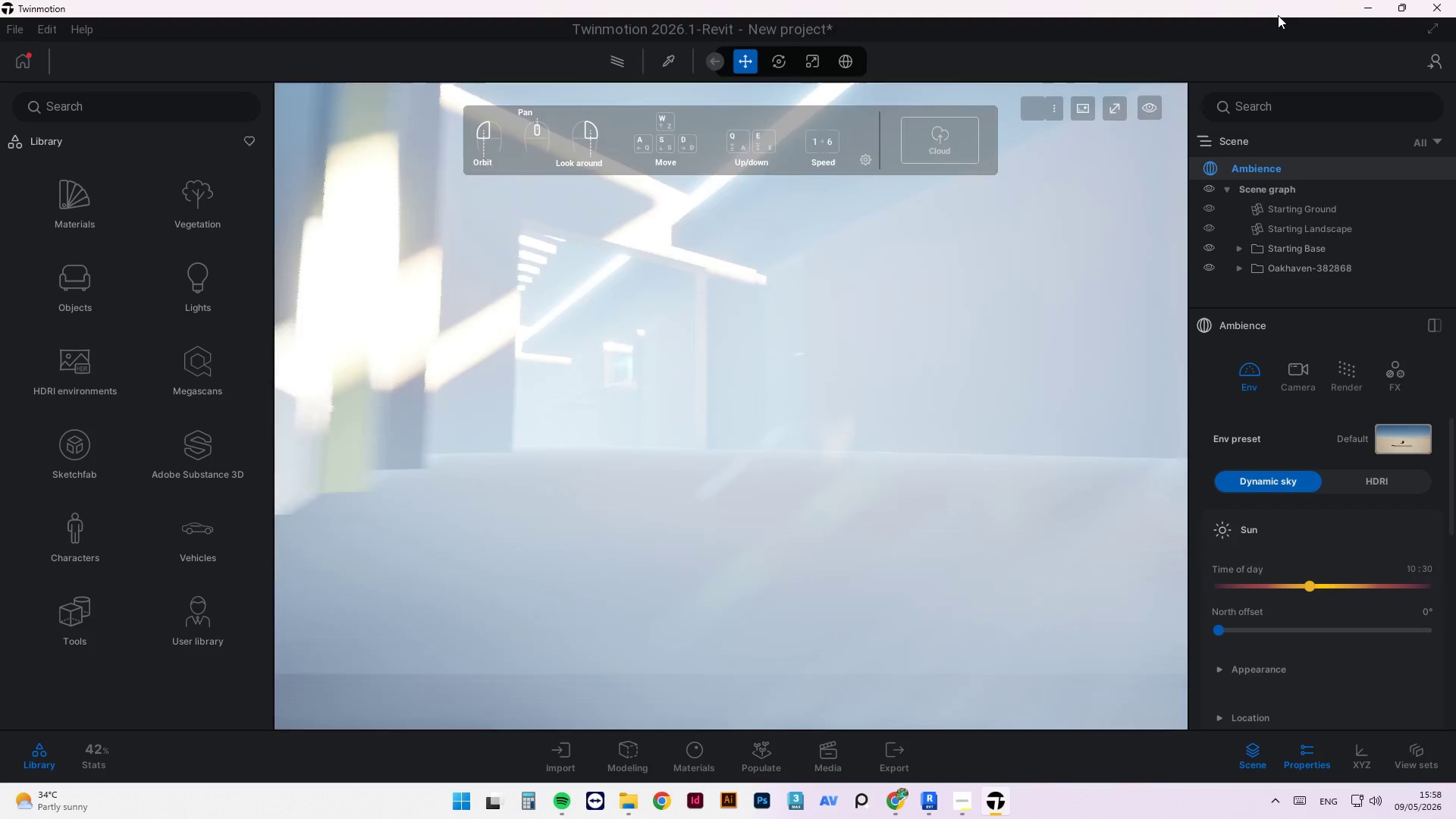 
hold_key(key=A, duration=0.81)
 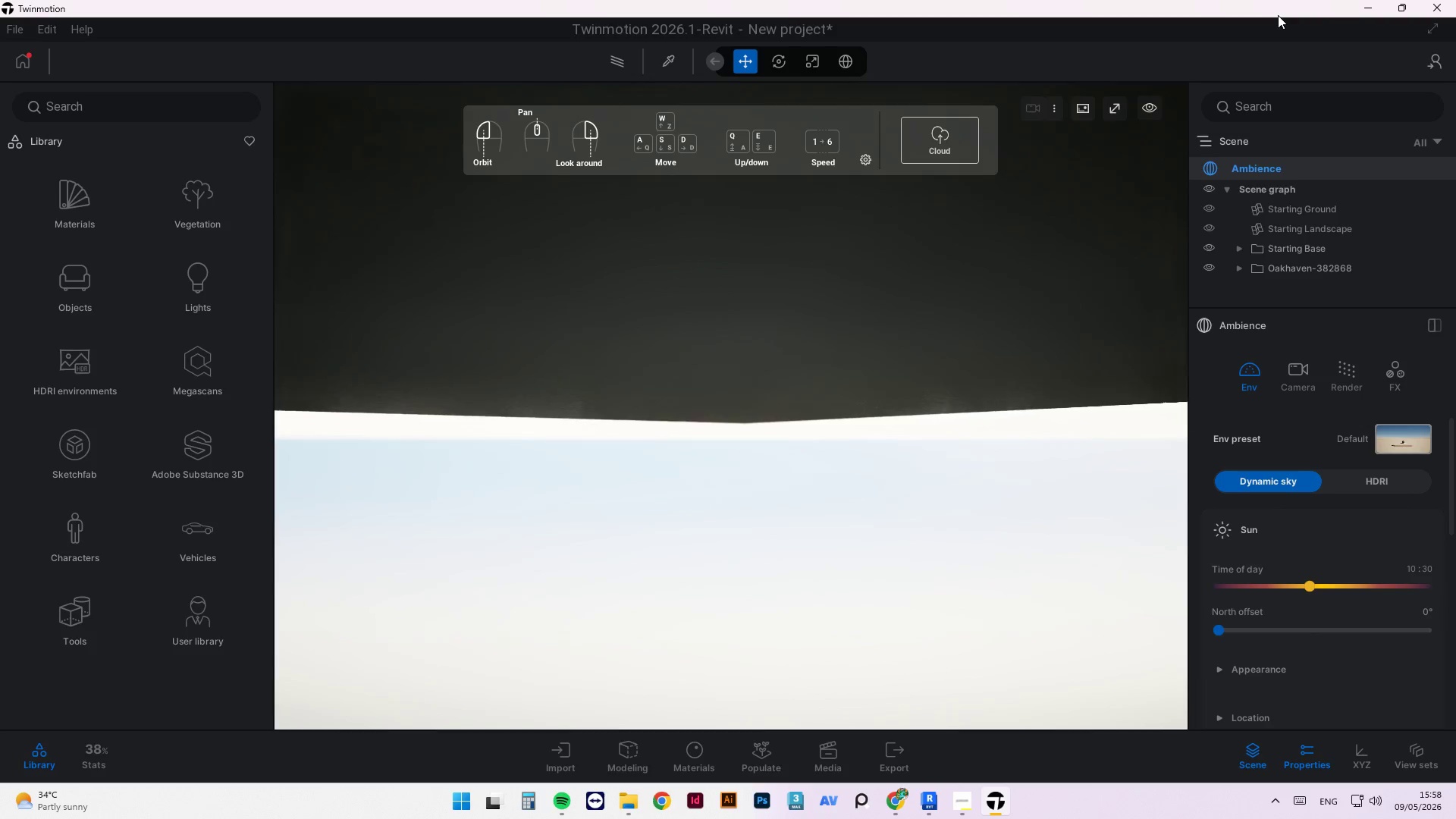 
hold_key(key=S, duration=0.42)
 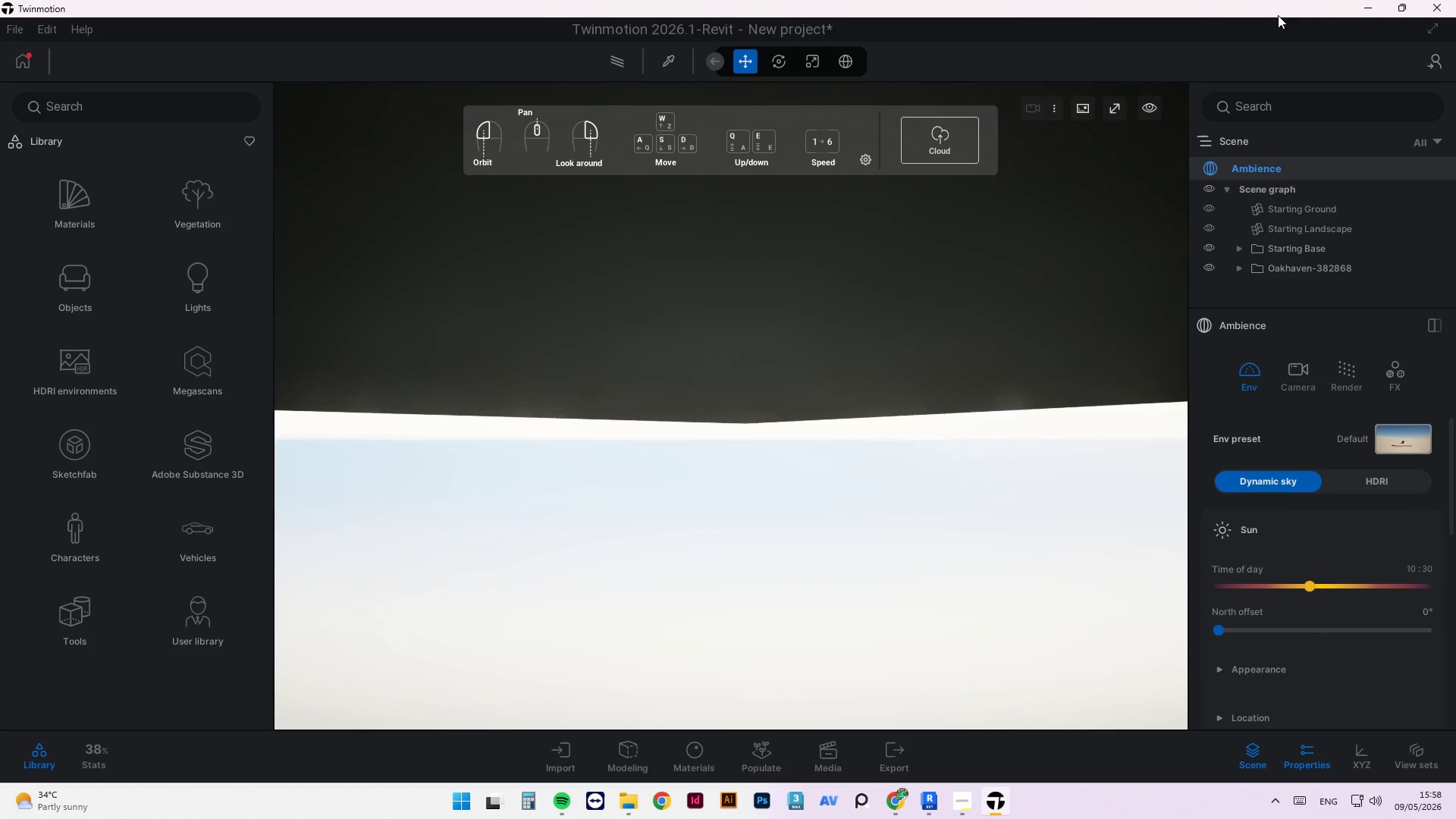 
hold_key(key=Q, duration=0.33)
 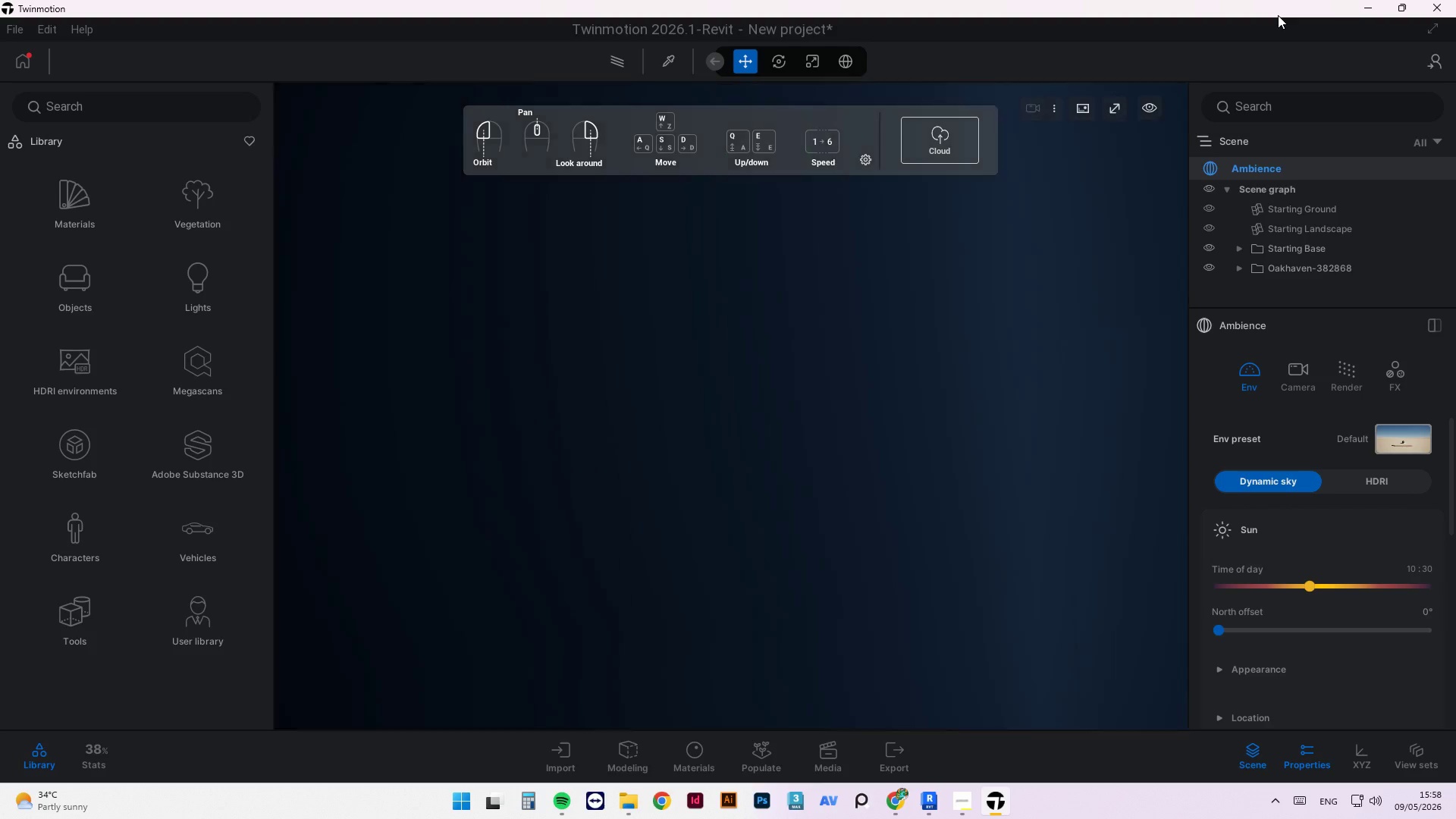 
hold_key(key=Q, duration=0.31)
 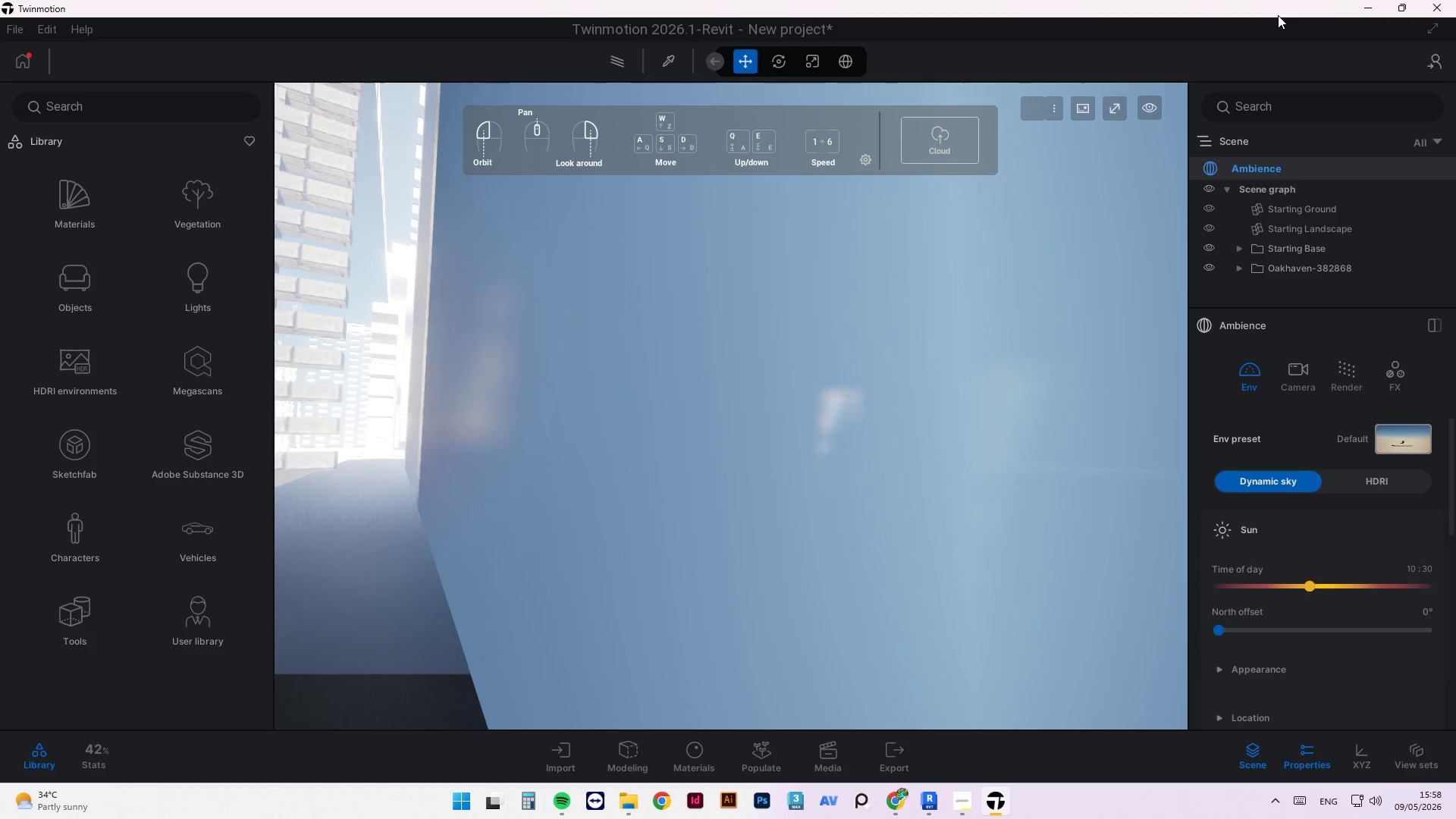 
hold_key(key=D, duration=0.33)
 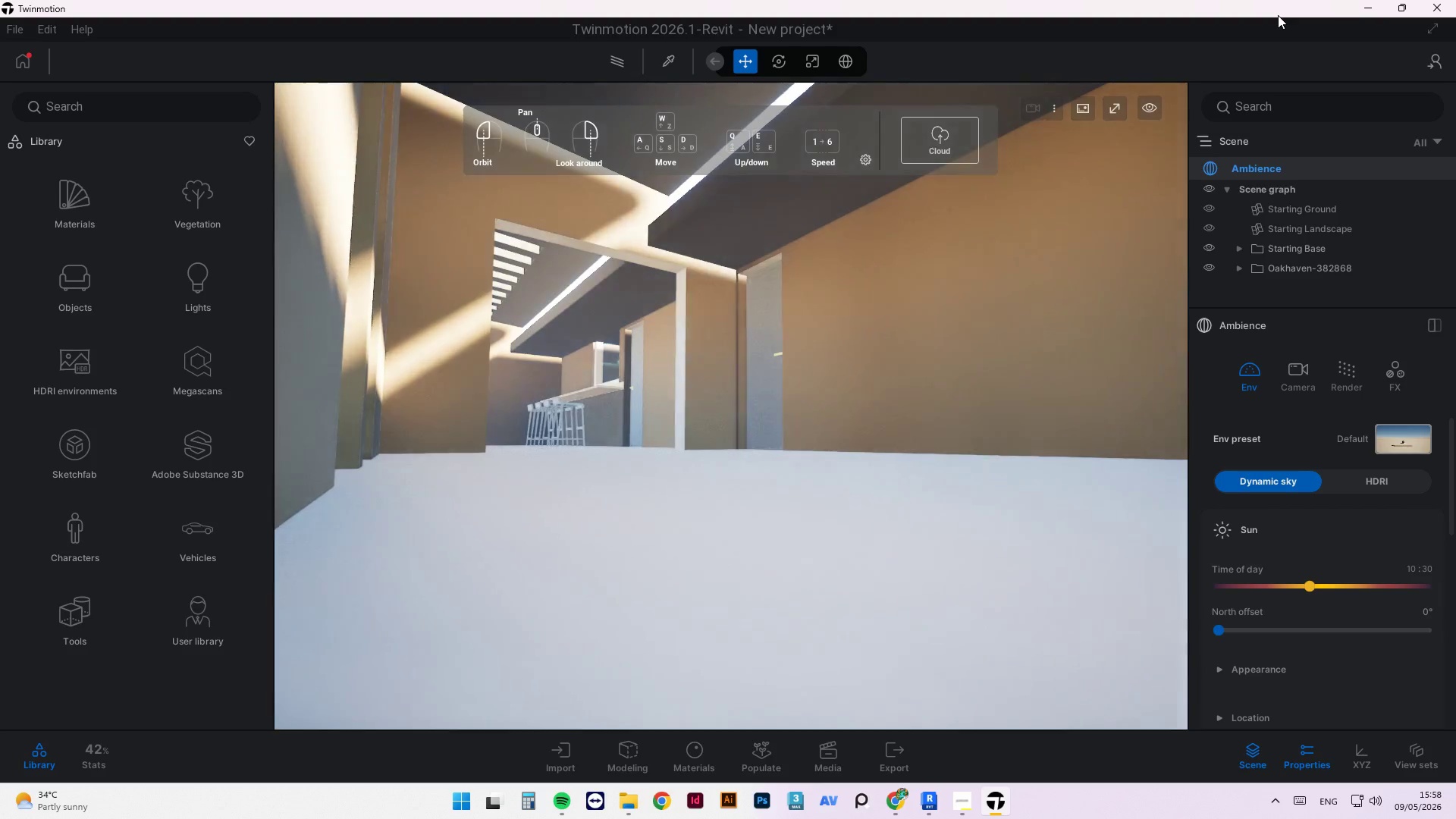 
type(DQSEQWADDE)
 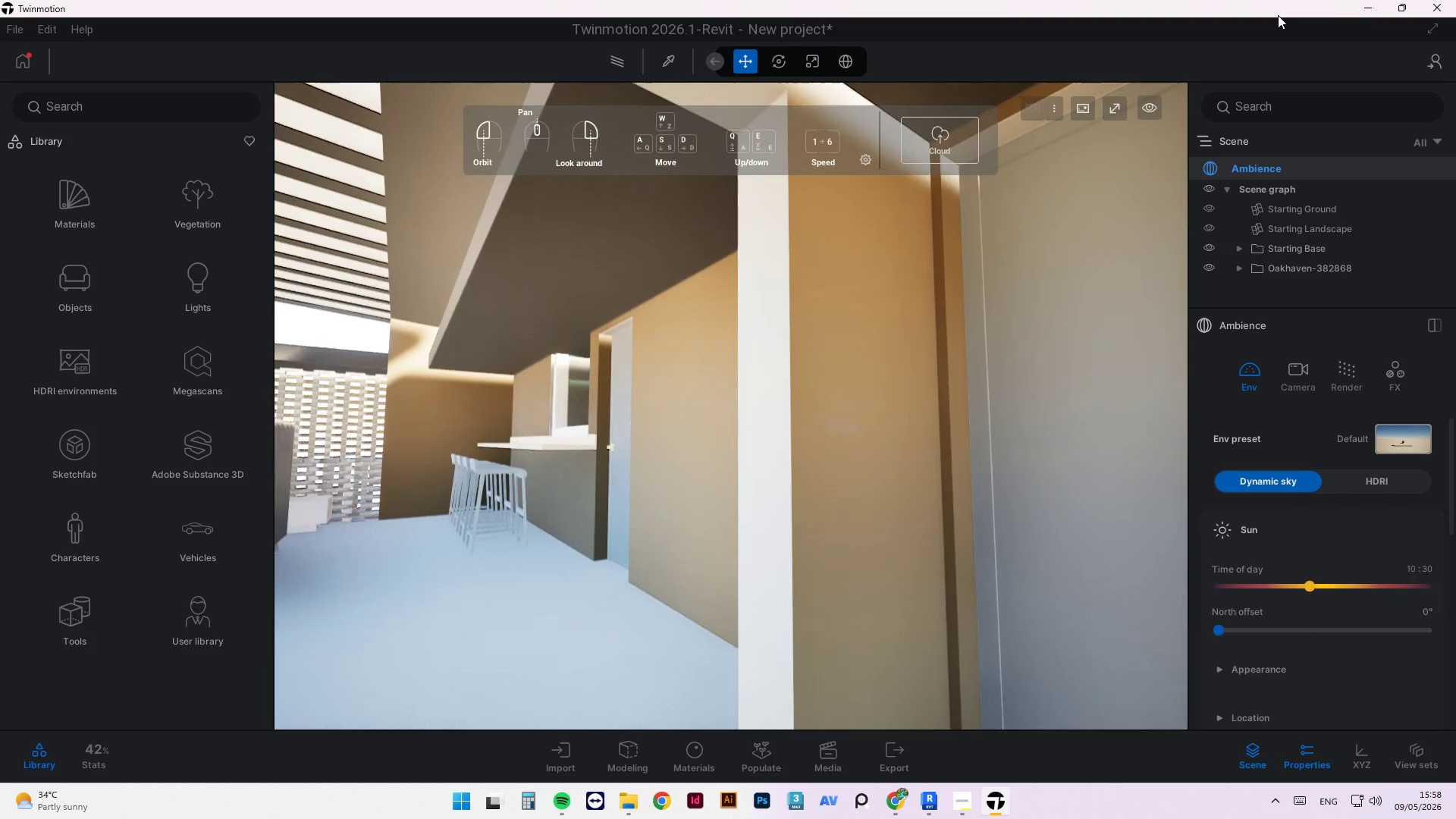 
wait(17.95)
 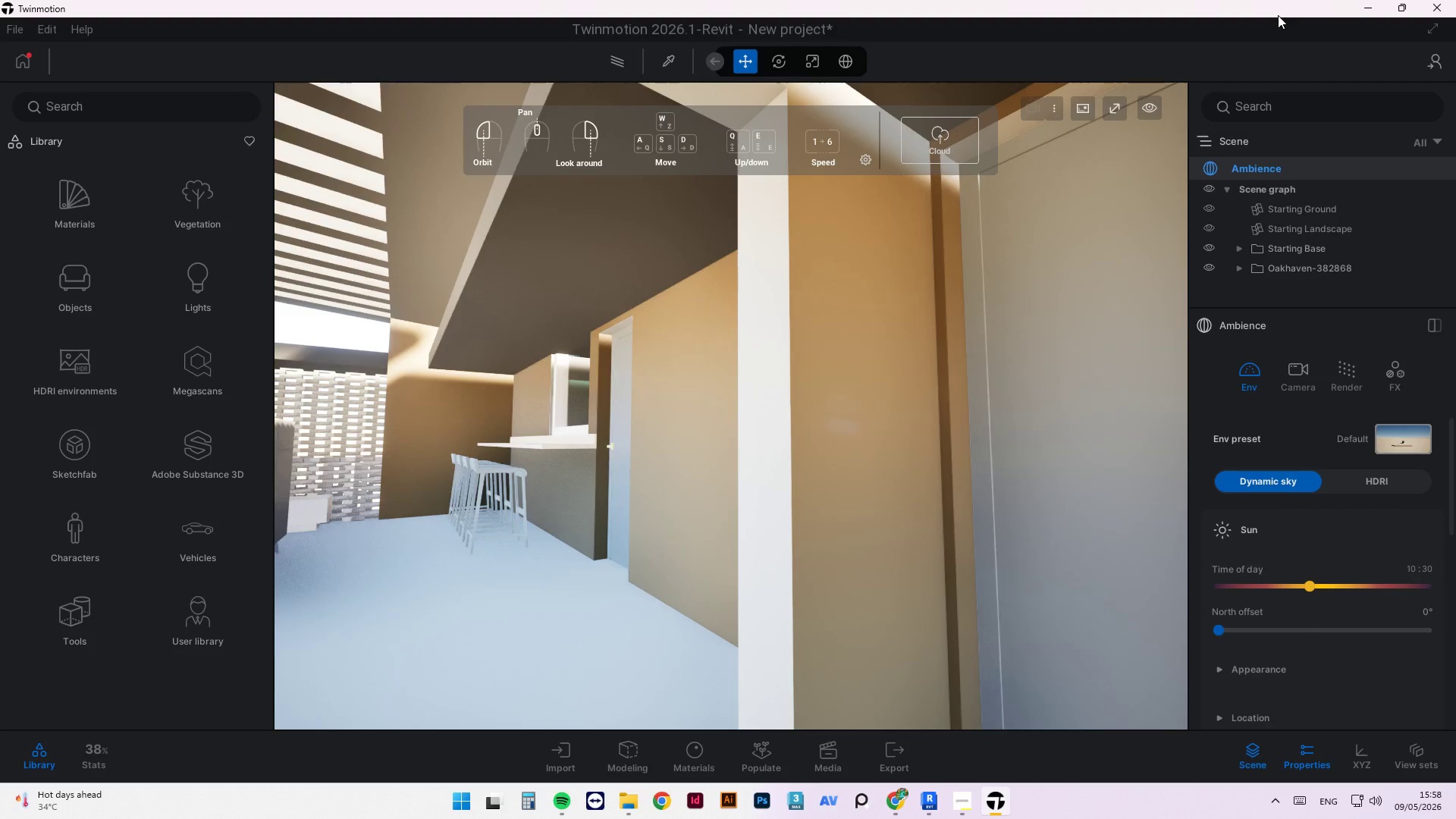 
scroll: coordinate [708, 324], scroll_direction: down, amount: 3.0
 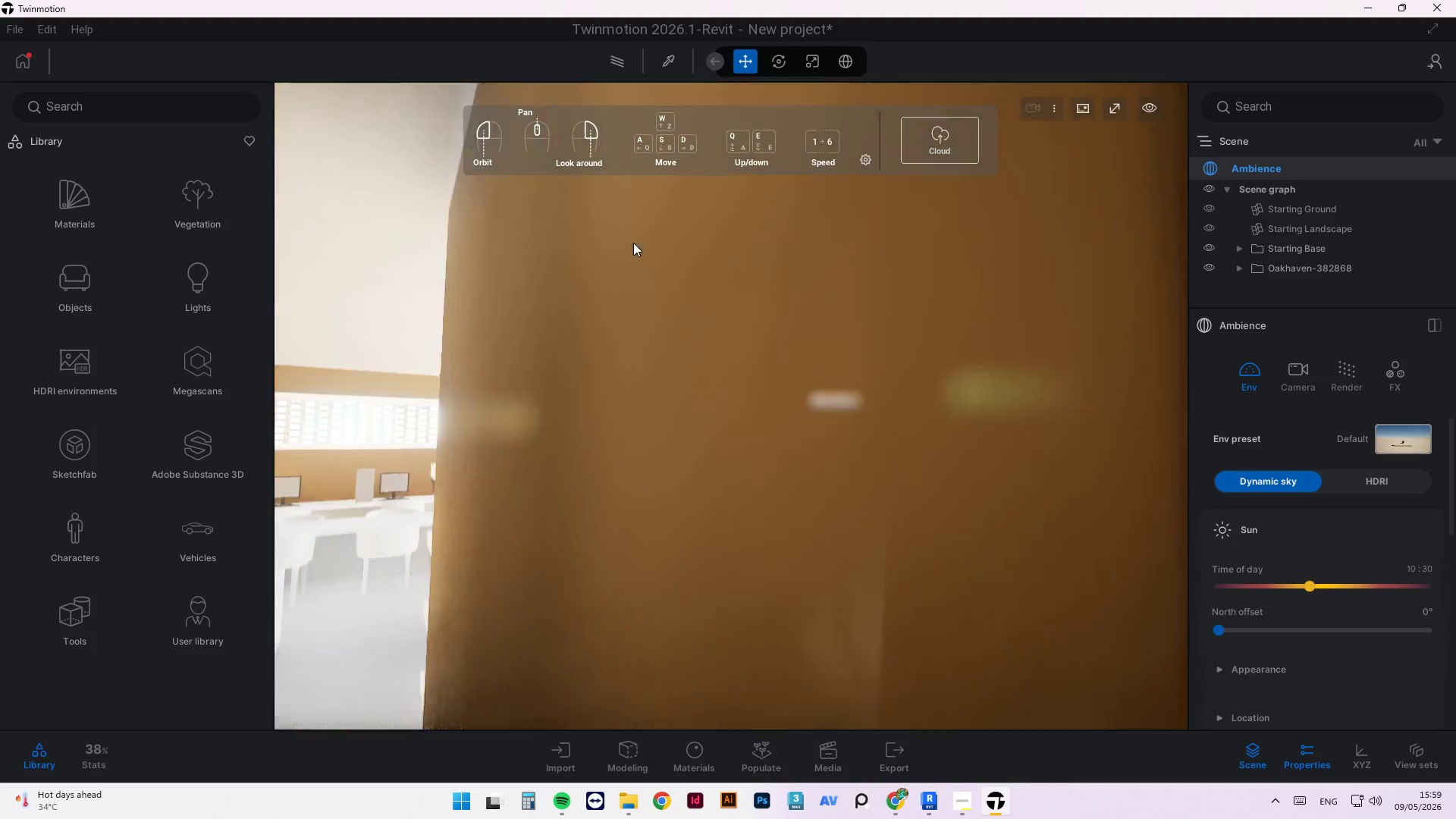 
scroll: coordinate [420, 440], scroll_direction: up, amount: 6.0
 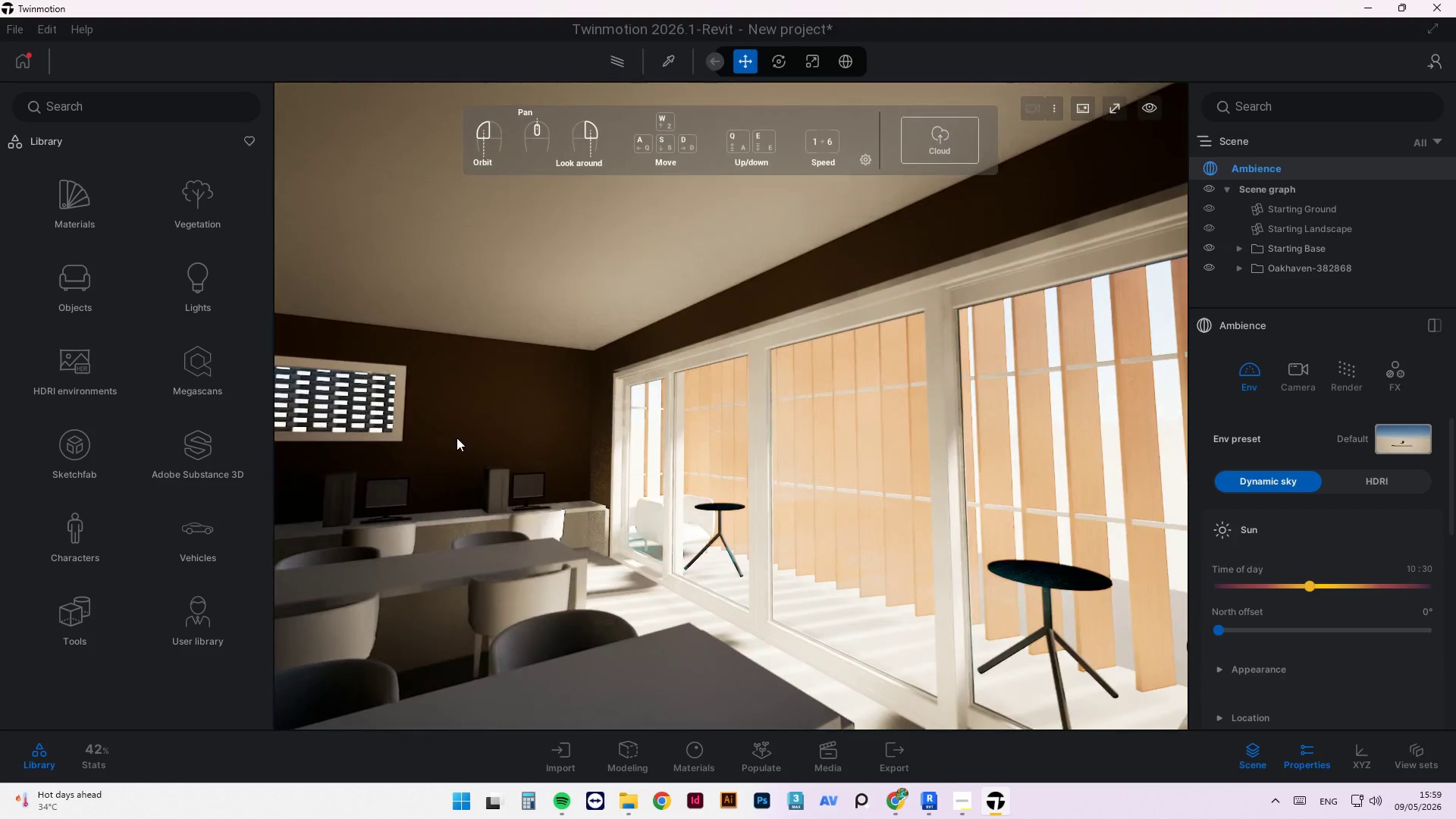 
left_click_drag(start_coordinate=[453, 433], to_coordinate=[717, 428])
 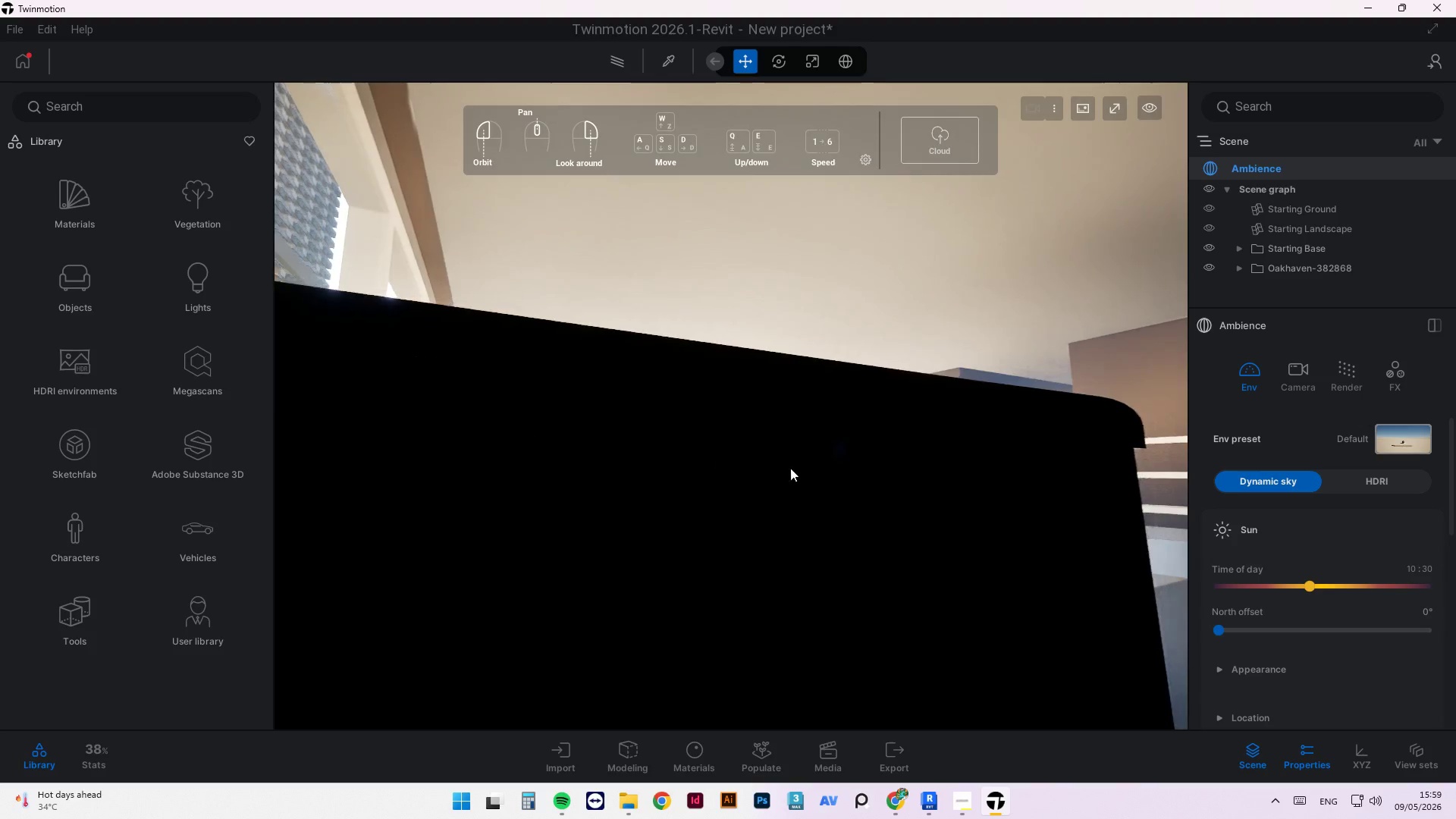 
scroll: coordinate [497, 586], scroll_direction: up, amount: 7.0
 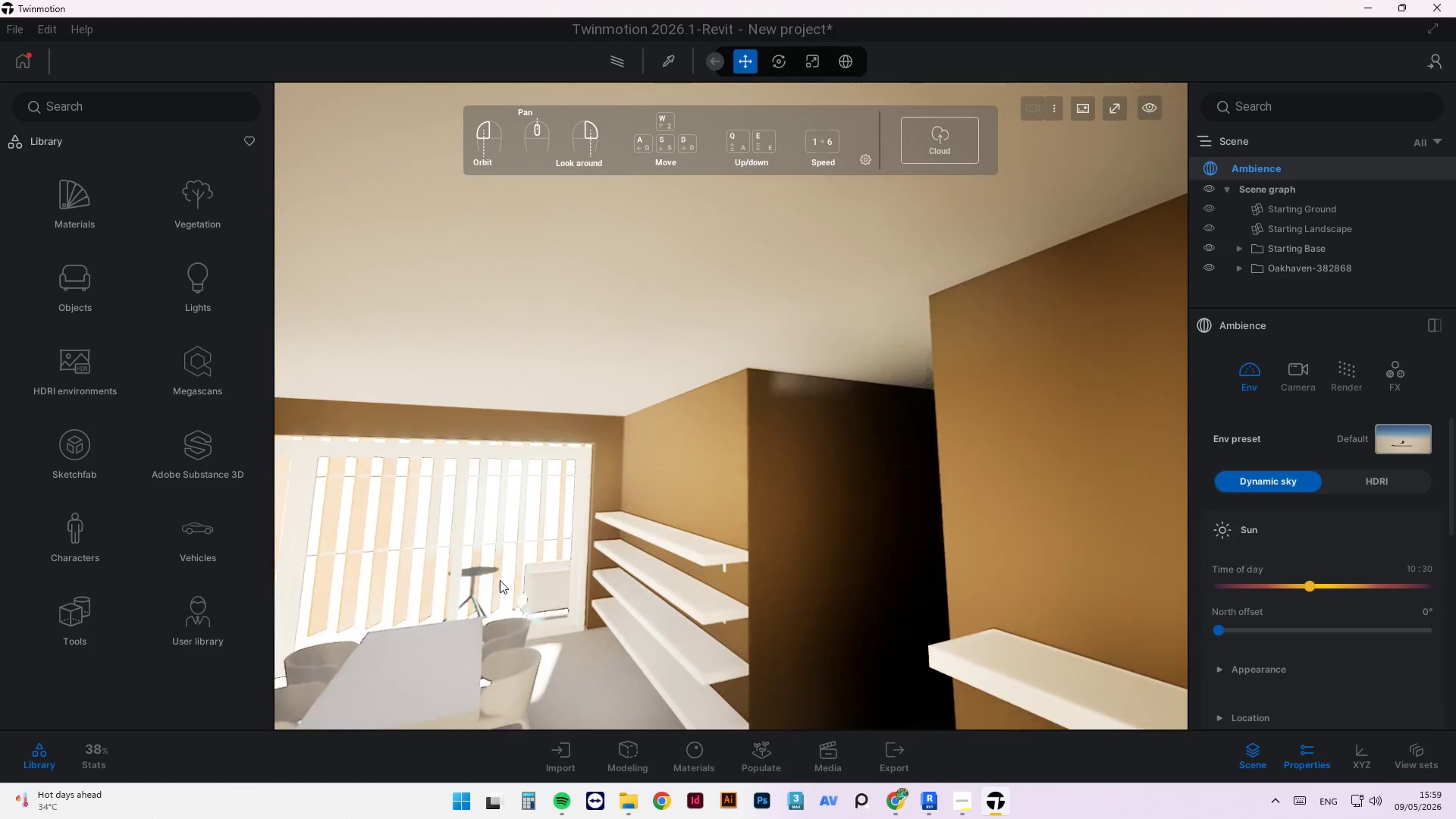 
left_click_drag(start_coordinate=[498, 580], to_coordinate=[673, 576])
 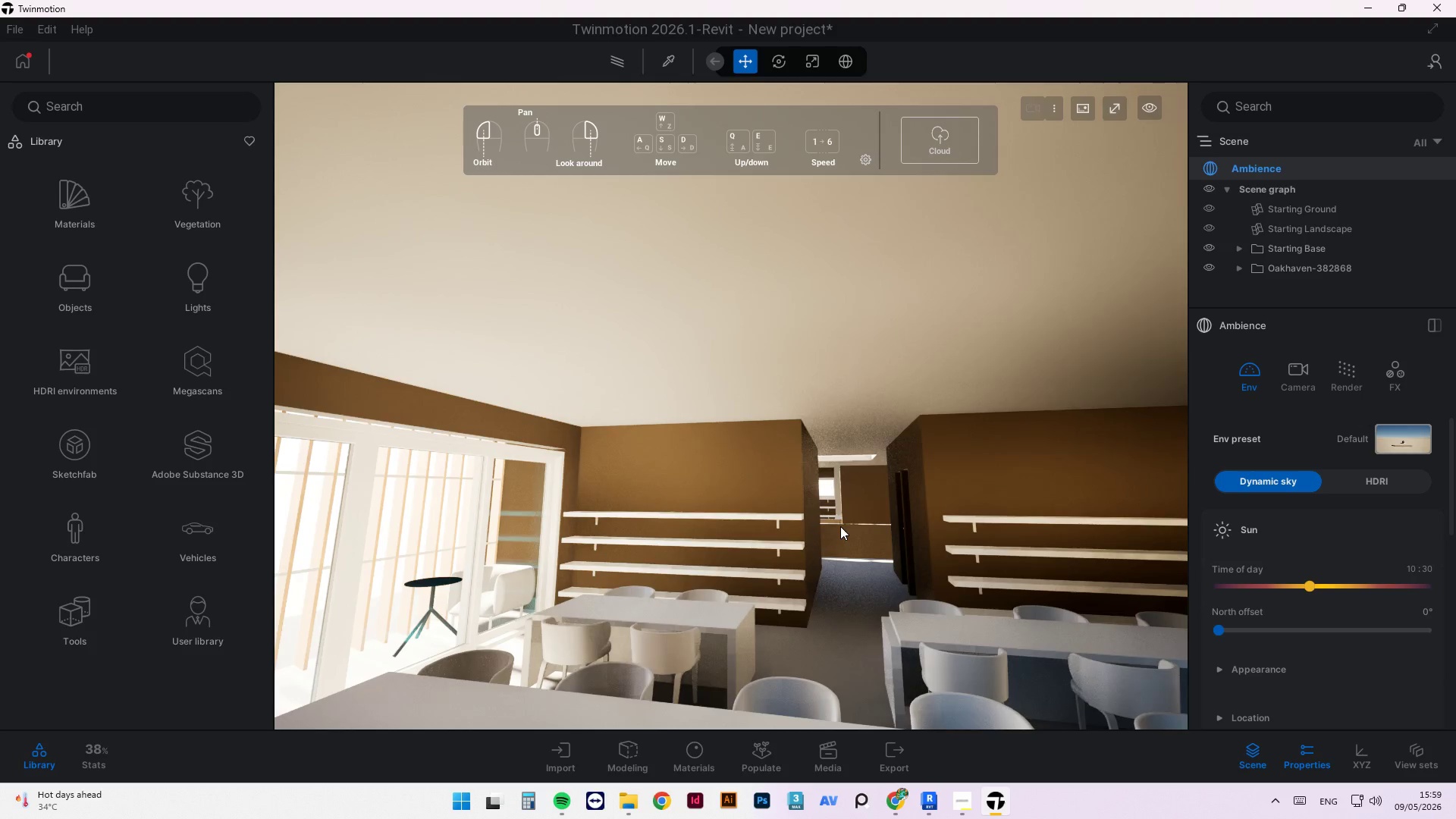 
scroll: coordinate [862, 543], scroll_direction: up, amount: 19.0
 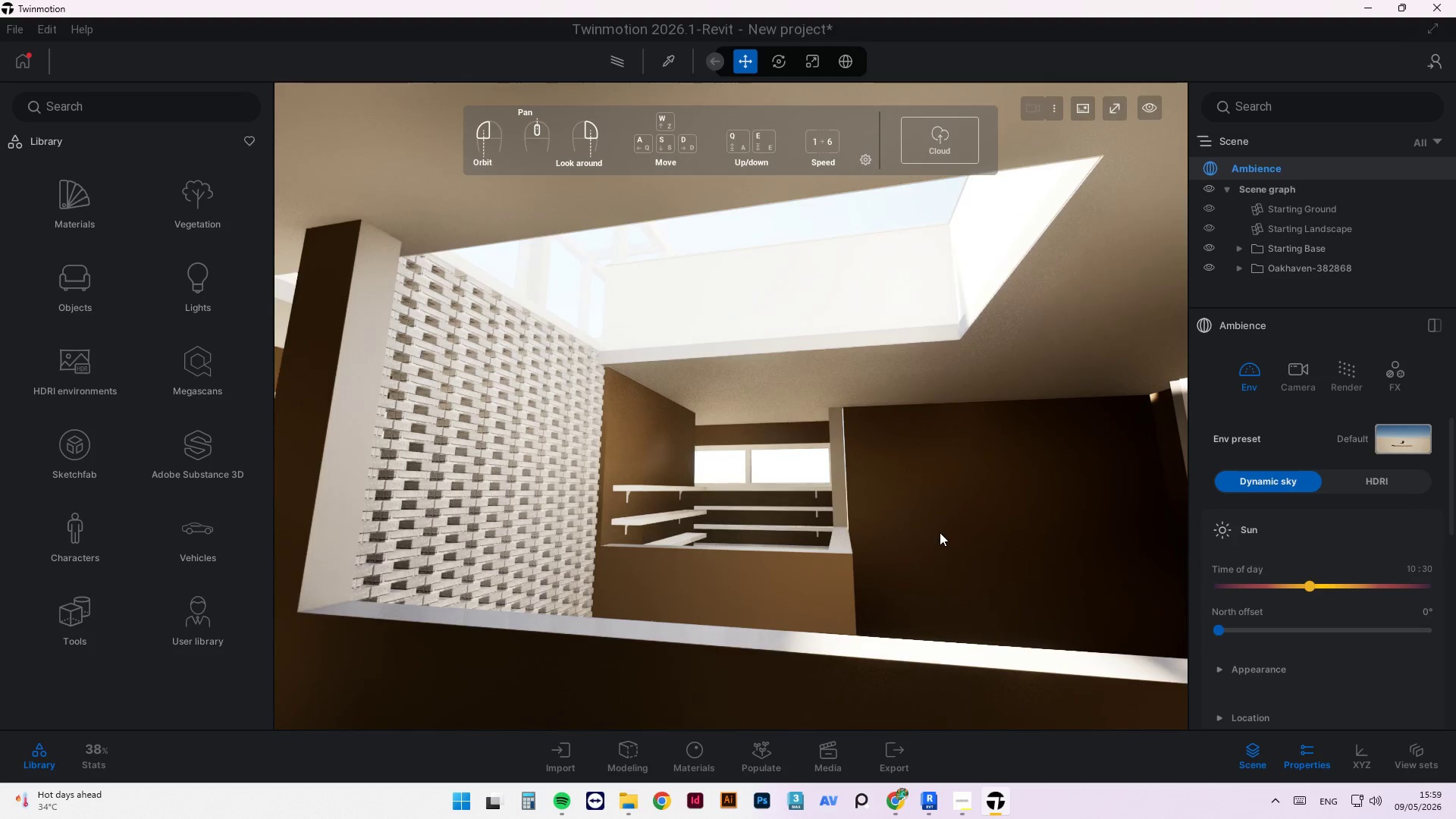 
left_click_drag(start_coordinate=[946, 519], to_coordinate=[723, 607])
 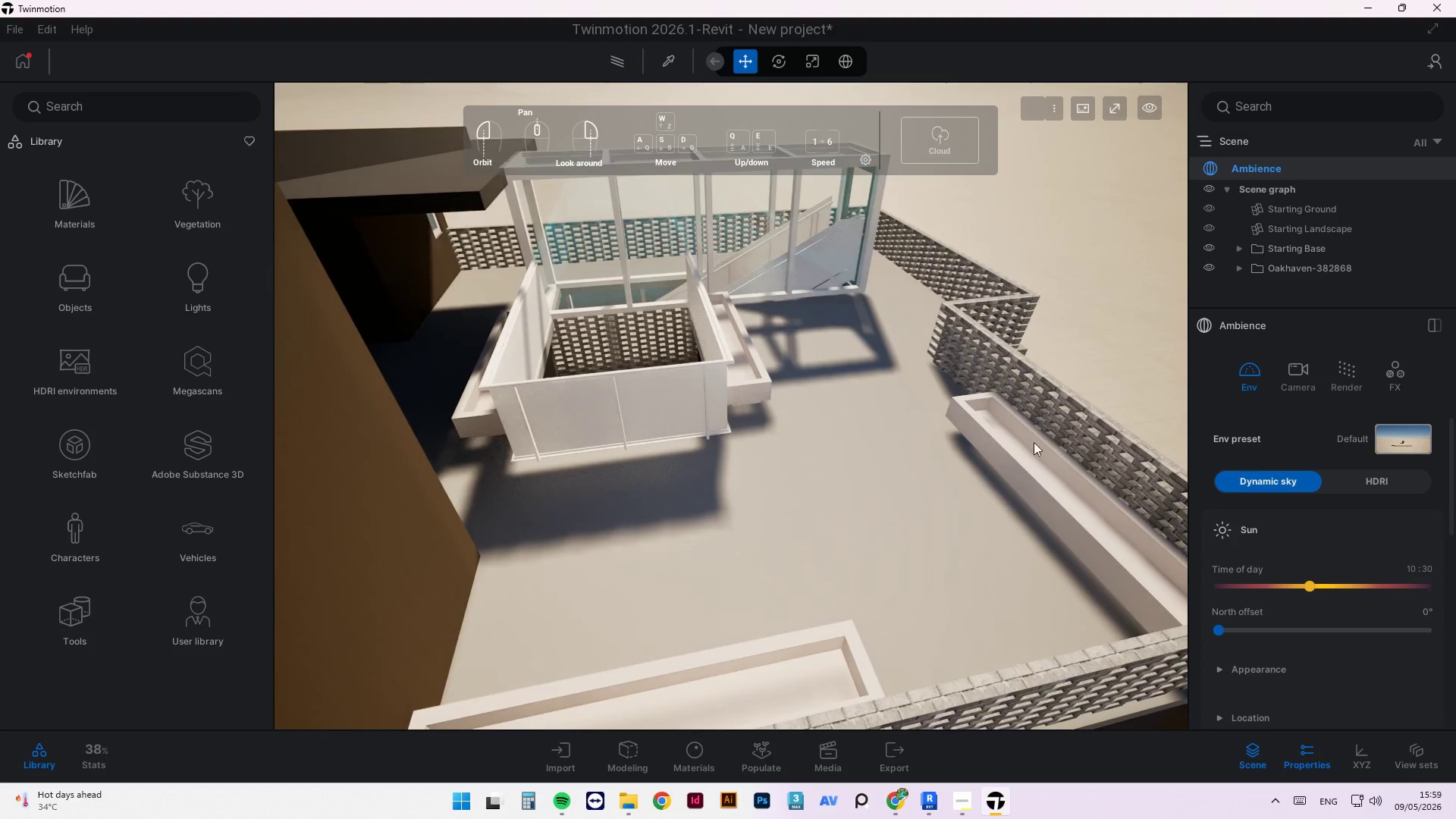 
scroll: coordinate [874, 237], scroll_direction: down, amount: 2.0
 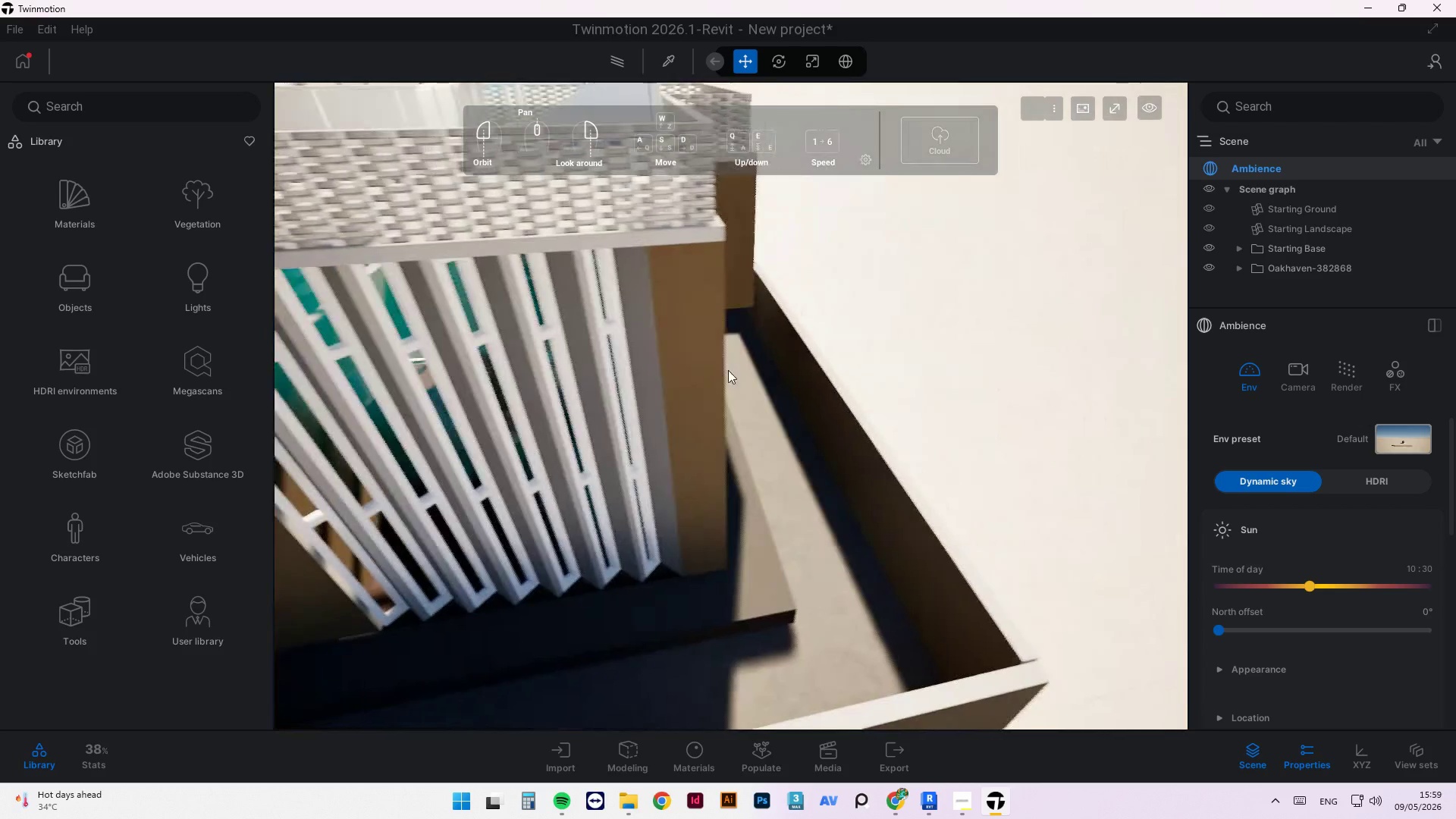 
left_click_drag(start_coordinate=[449, 528], to_coordinate=[811, 469])
 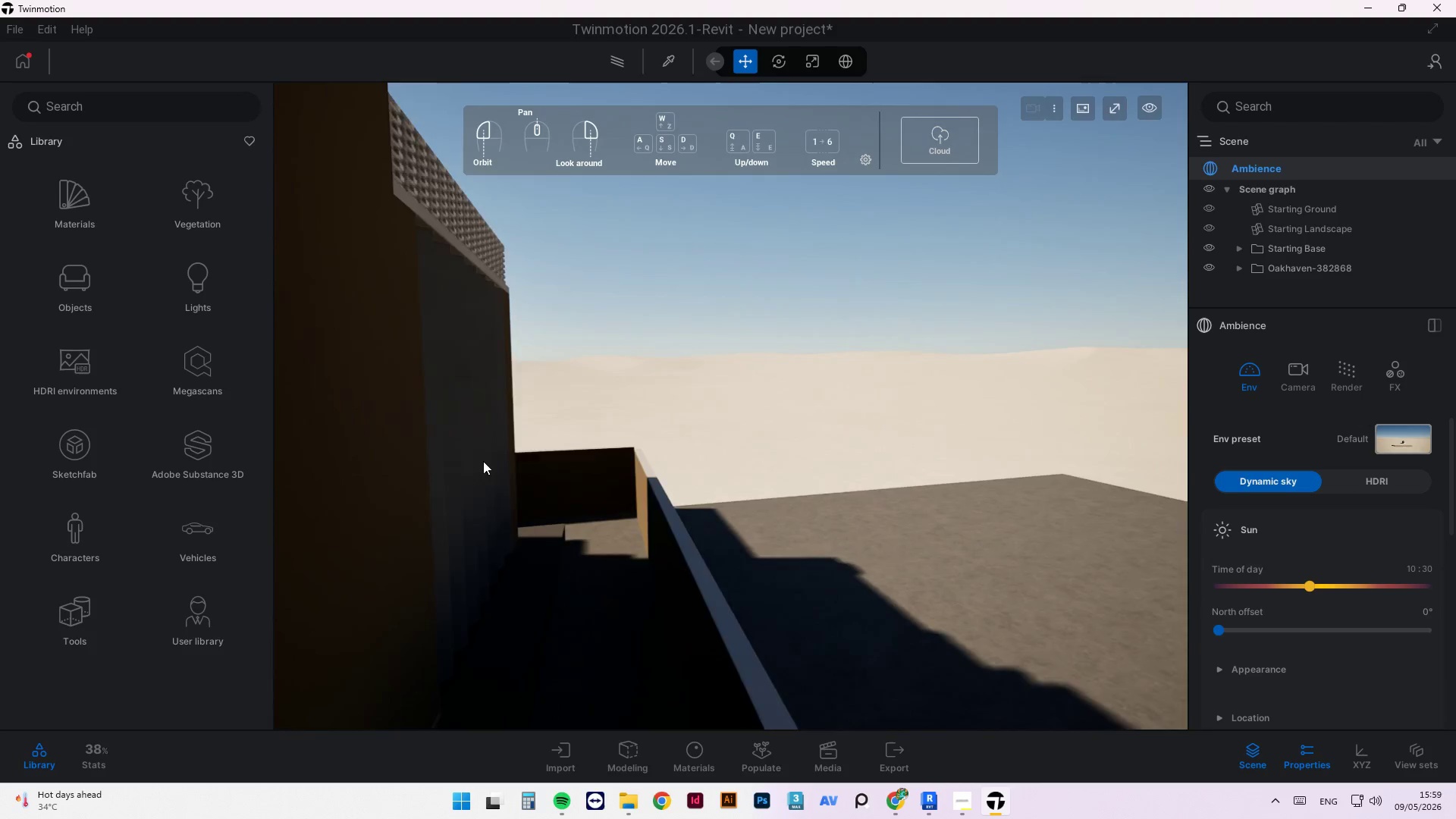 
scroll: coordinate [513, 451], scroll_direction: down, amount: 4.0
 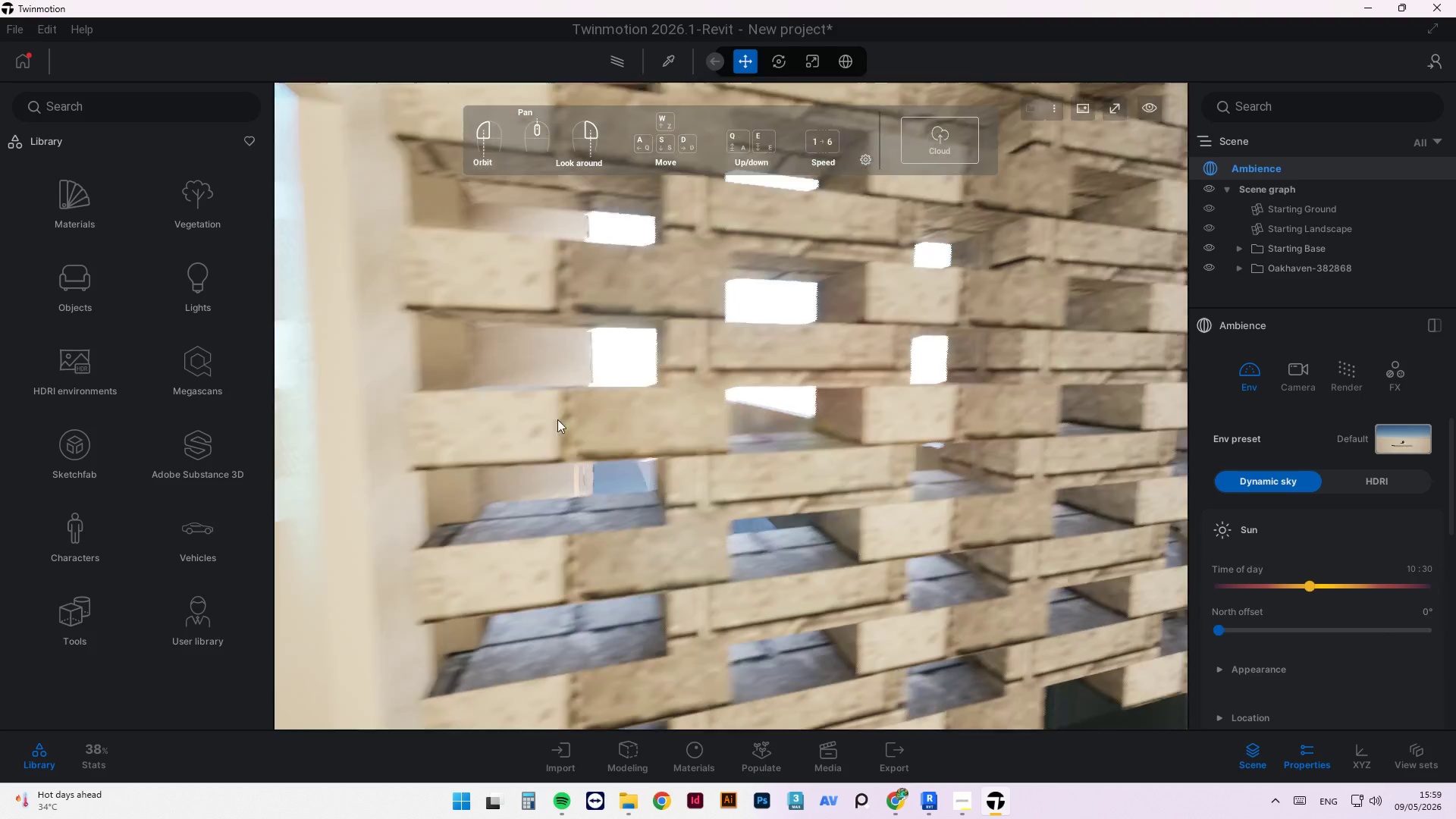 
scroll: coordinate [621, 487], scroll_direction: up, amount: 4.0
 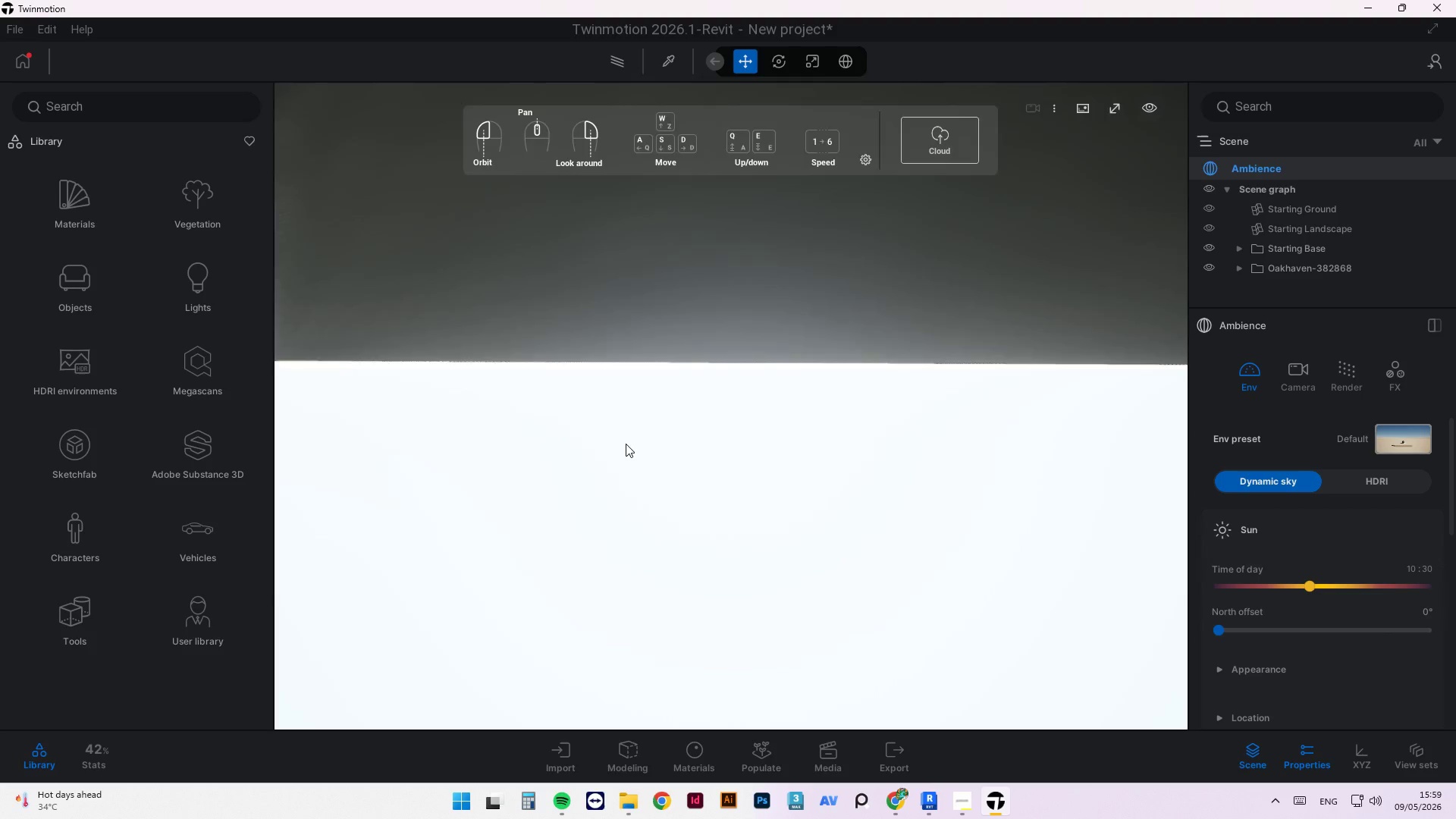 
scroll: coordinate [754, 535], scroll_direction: down, amount: 20.0
 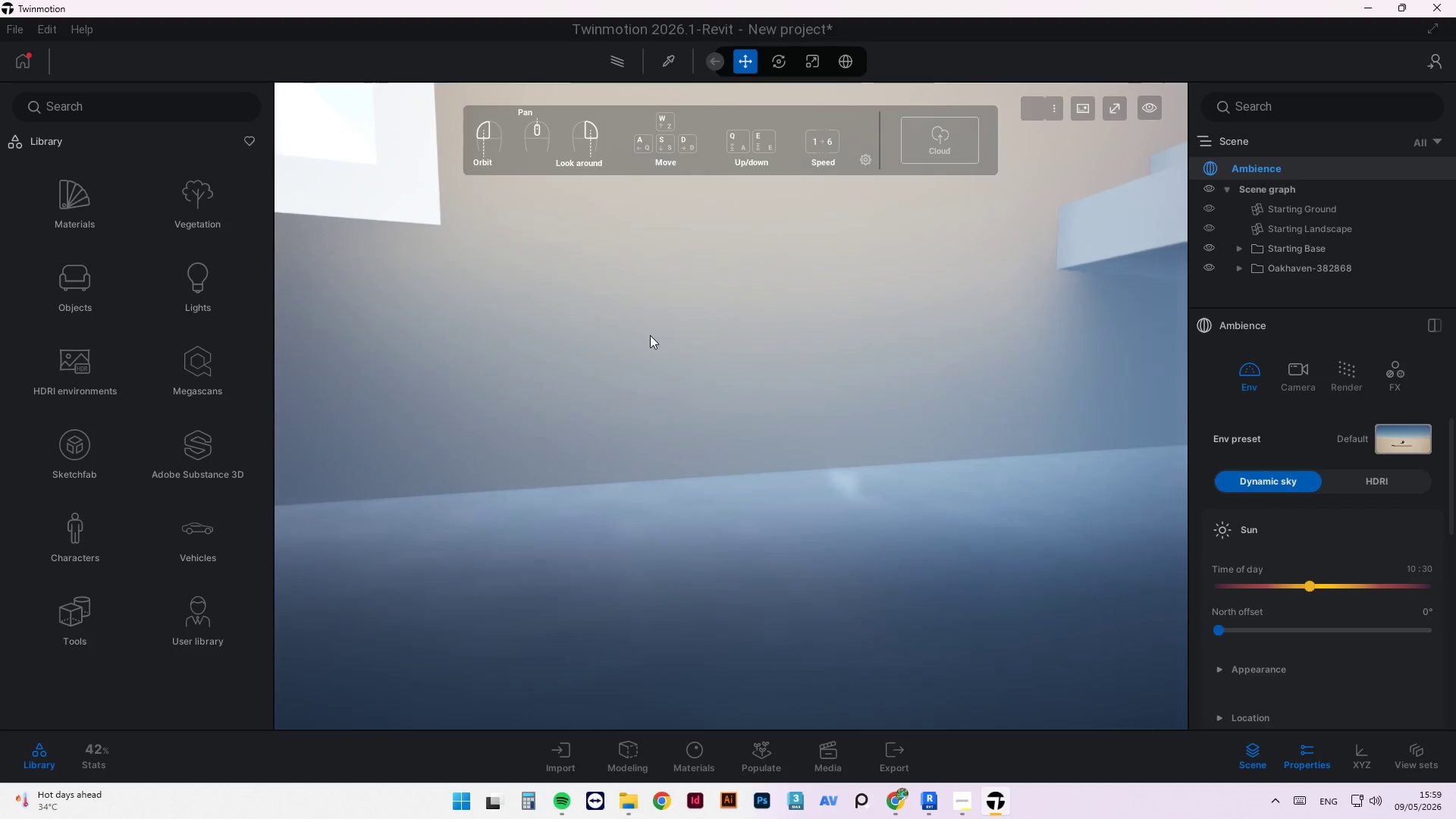 
scroll: coordinate [757, 486], scroll_direction: up, amount: 3.0
 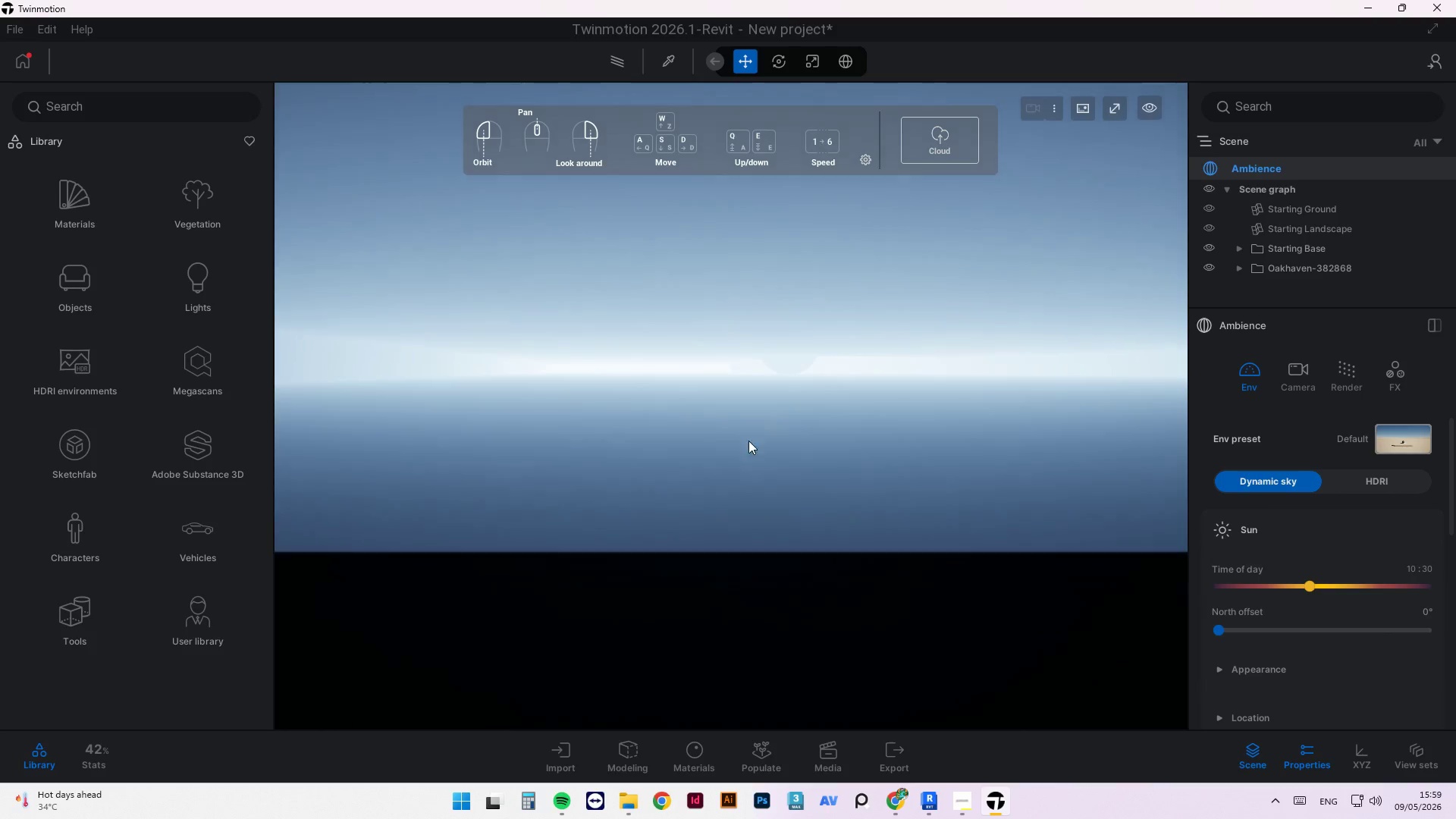 
scroll: coordinate [891, 504], scroll_direction: down, amount: 6.0
 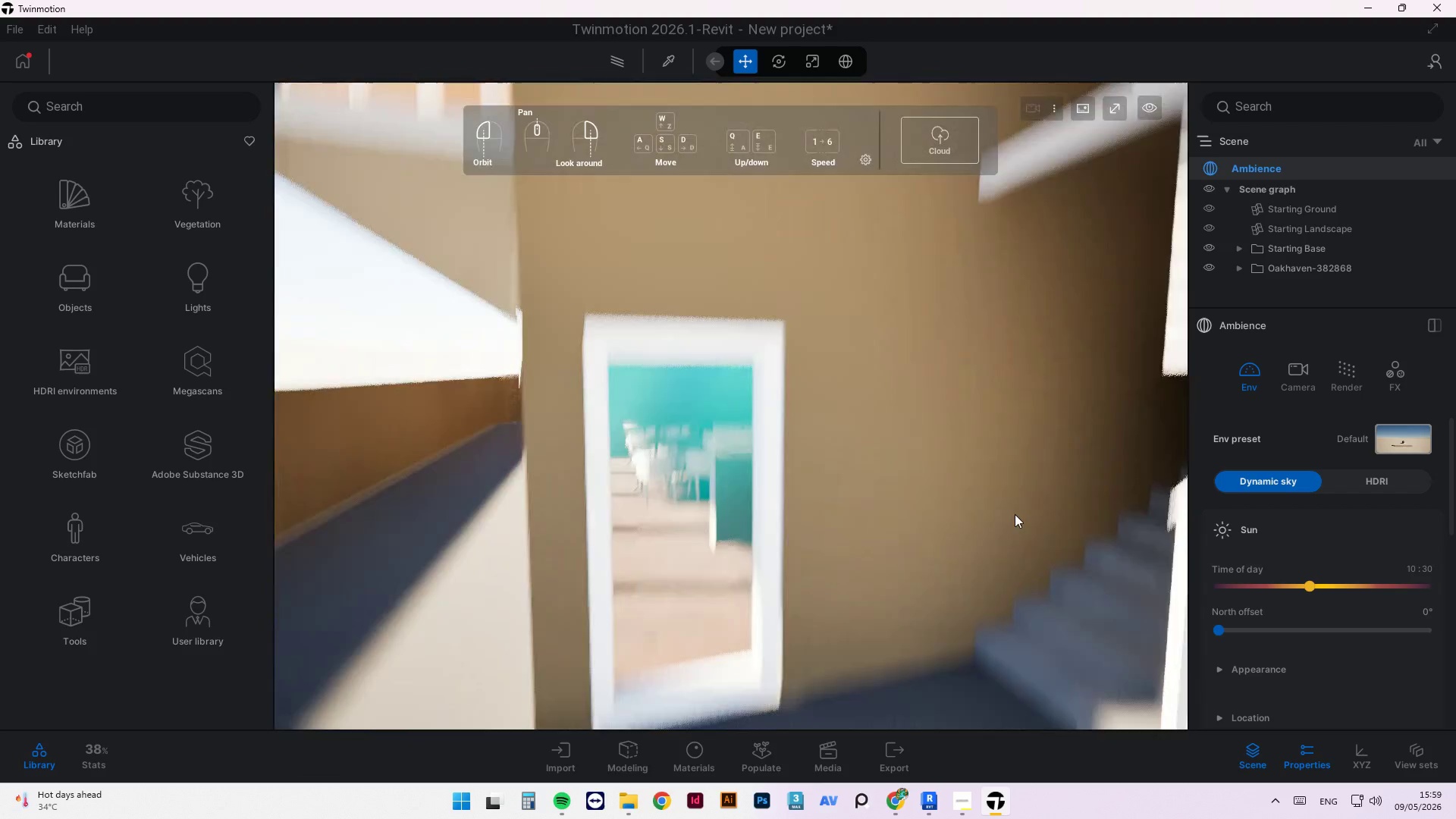 
scroll: coordinate [747, 206], scroll_direction: up, amount: 10.0
 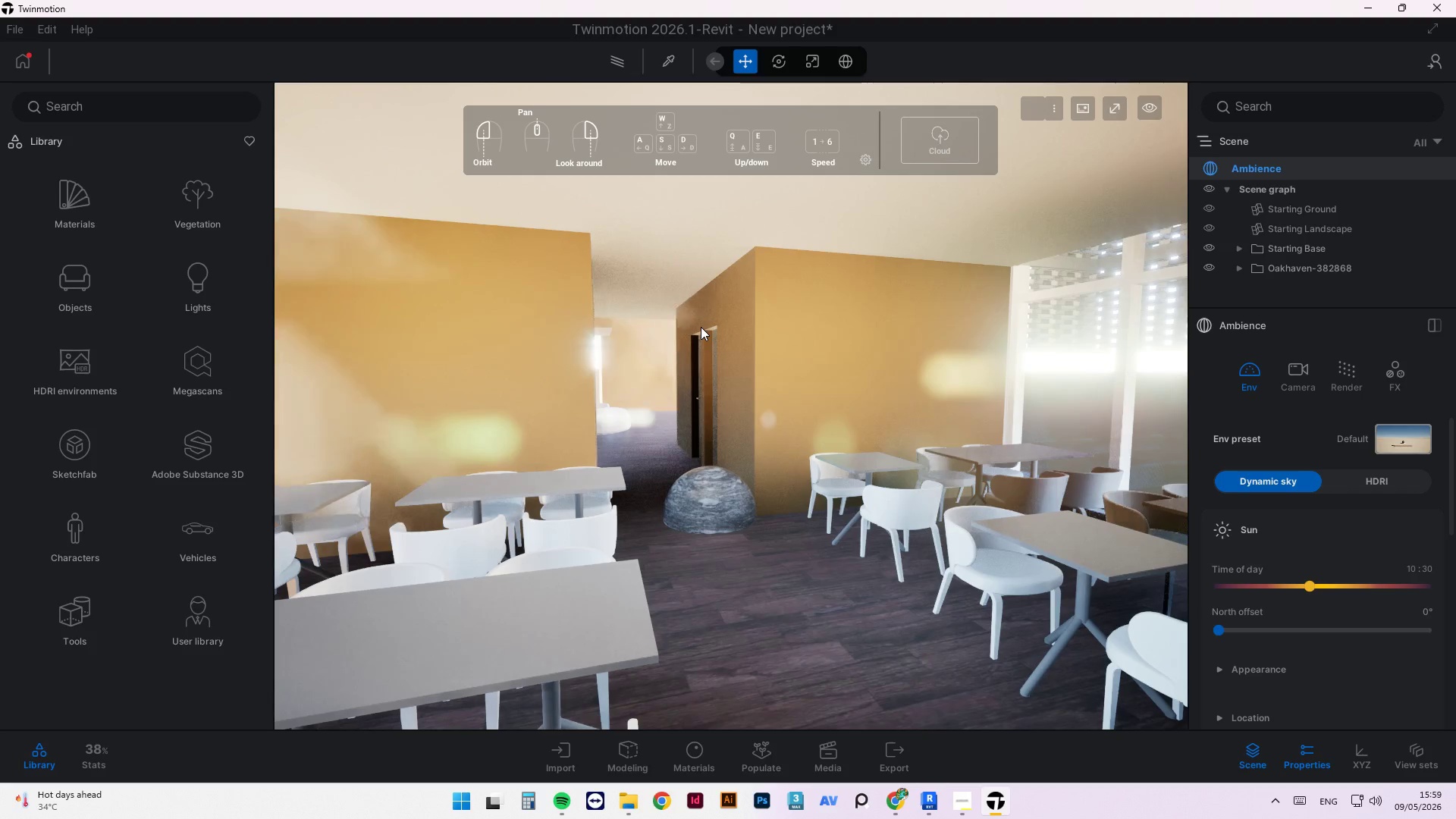 
wait(6.04)
 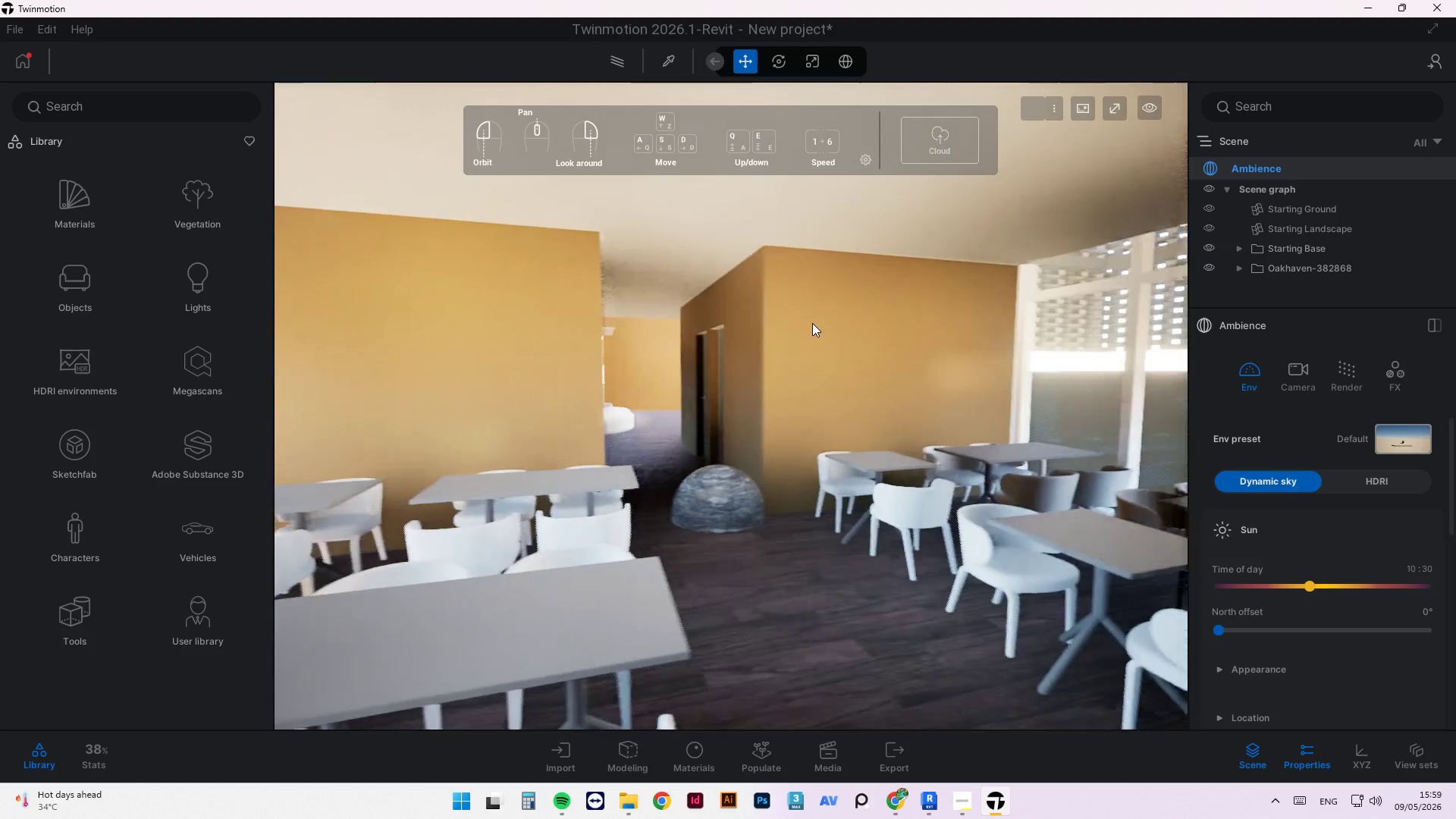 
scroll: coordinate [607, 585], scroll_direction: up, amount: 17.0
 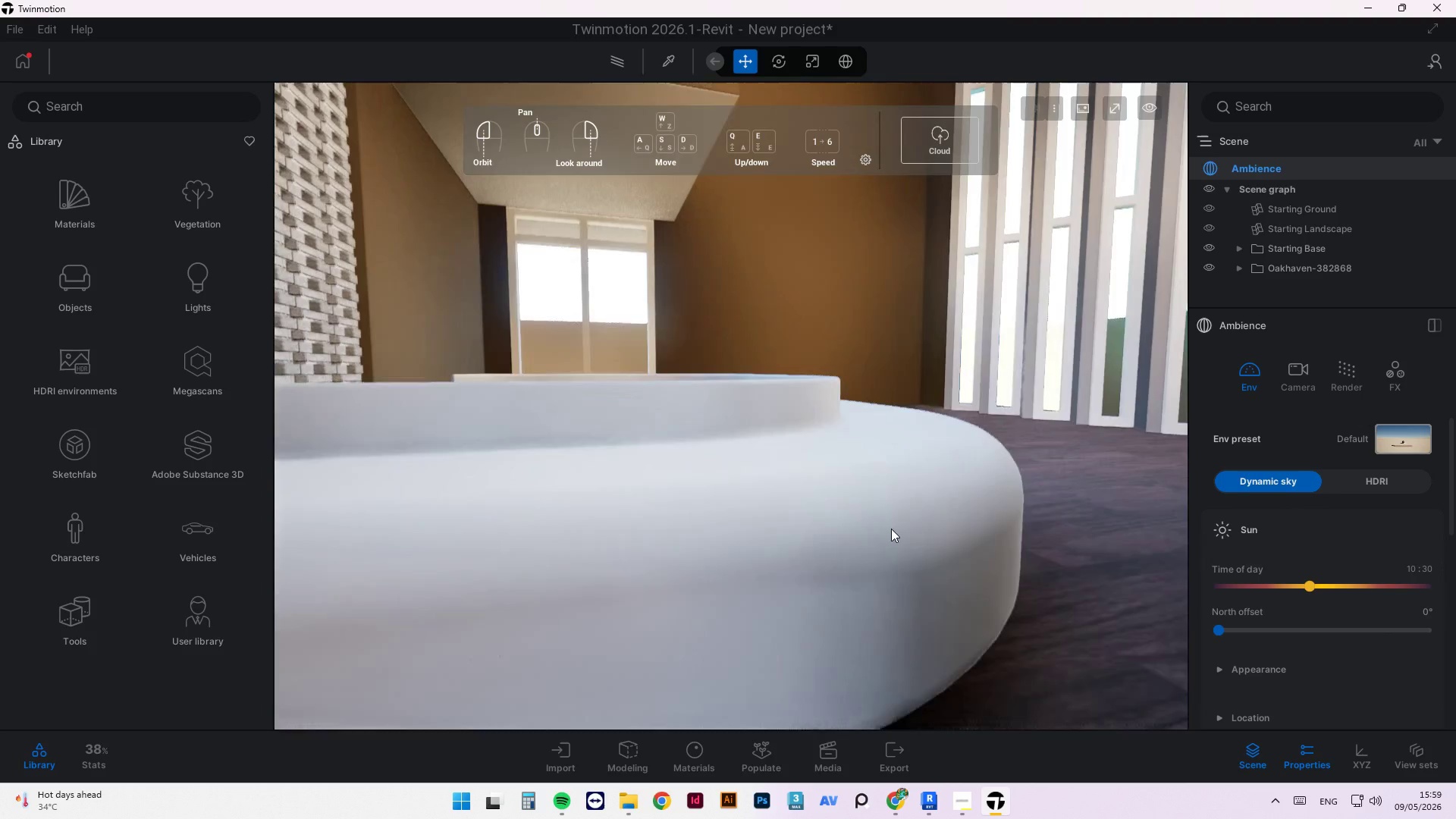 
scroll: coordinate [909, 546], scroll_direction: down, amount: 2.0
 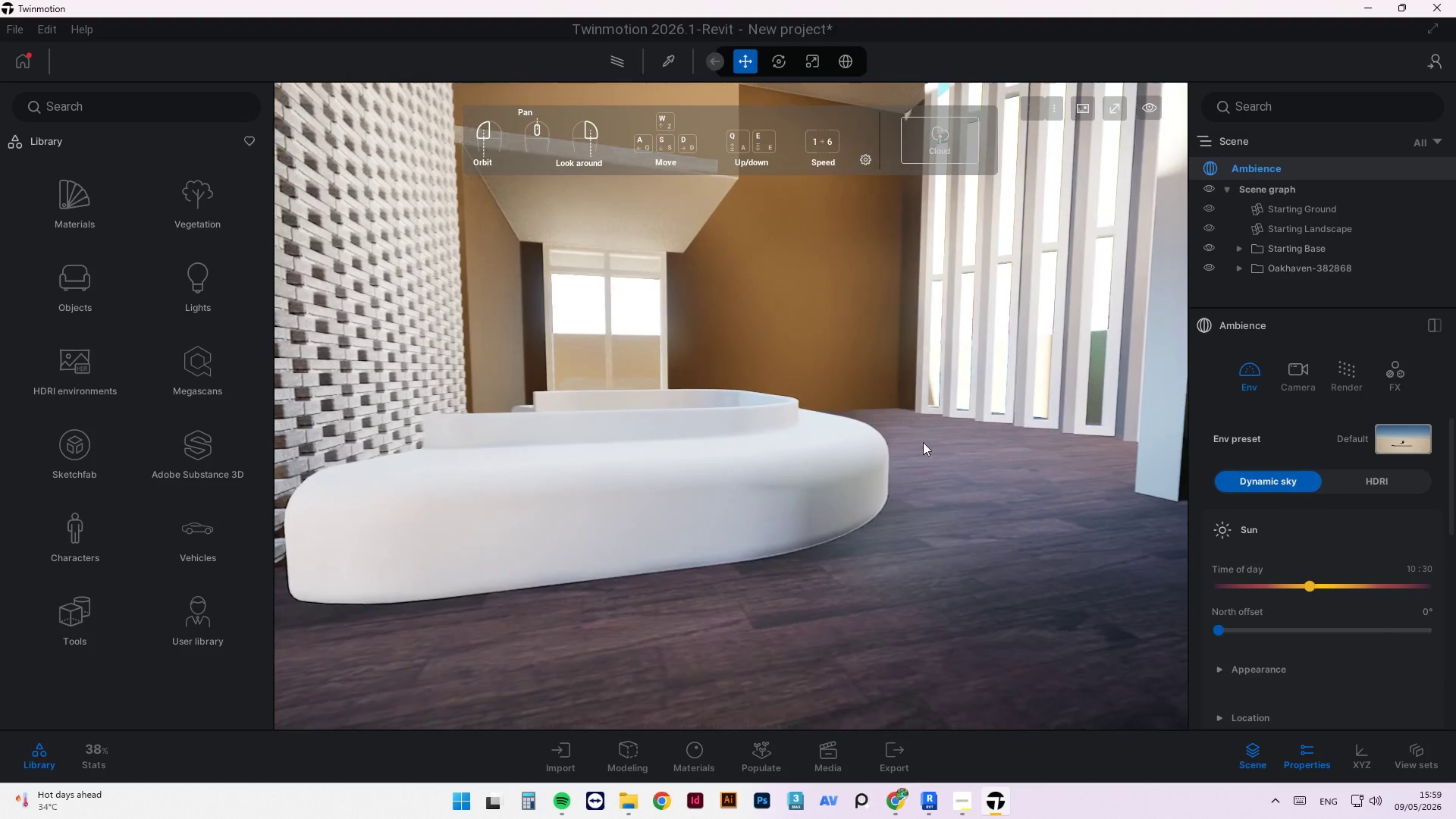 
hold_key(key=ShiftLeft, duration=2.06)
 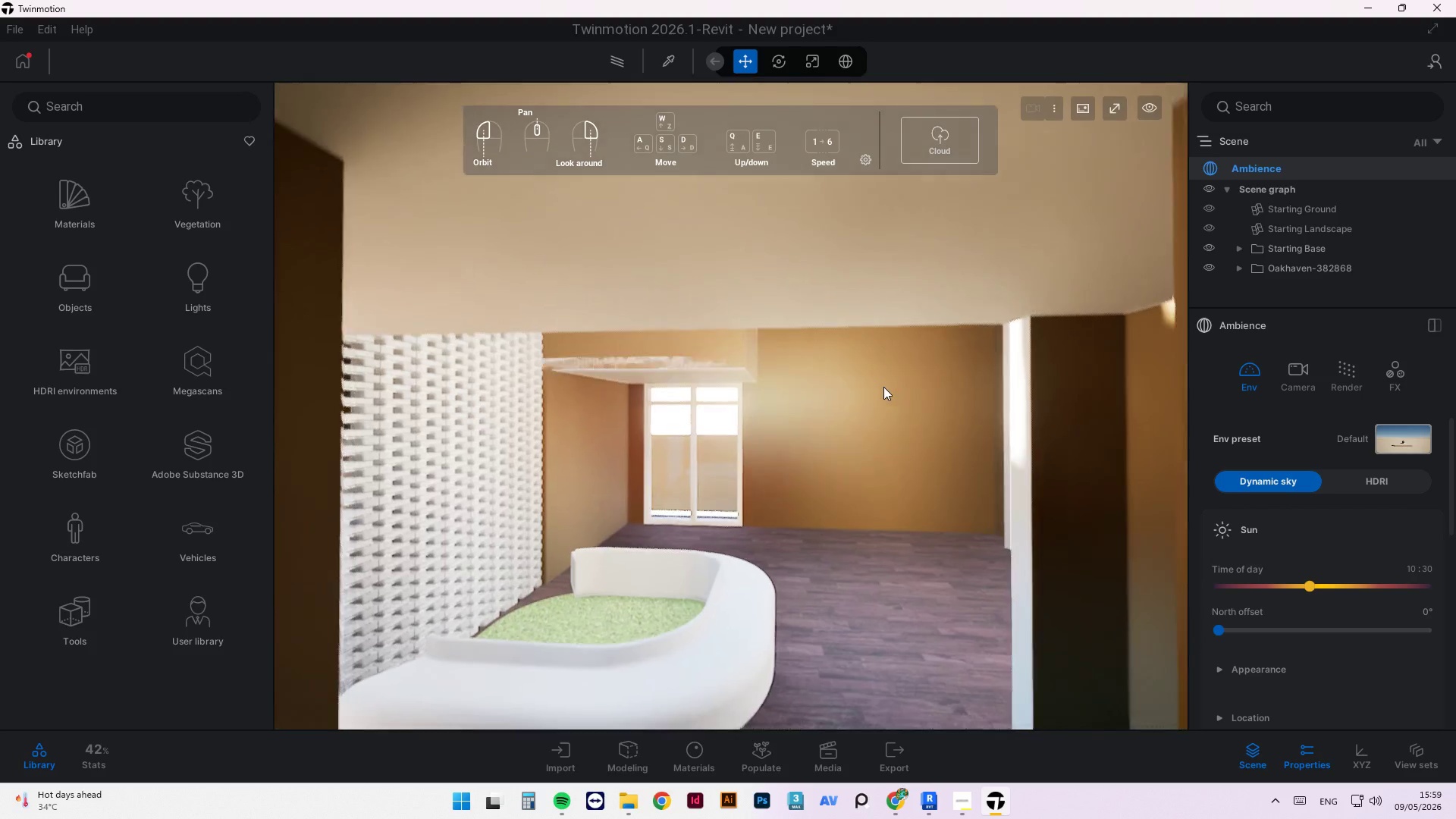 
scroll: coordinate [738, 350], scroll_direction: up, amount: 3.0
 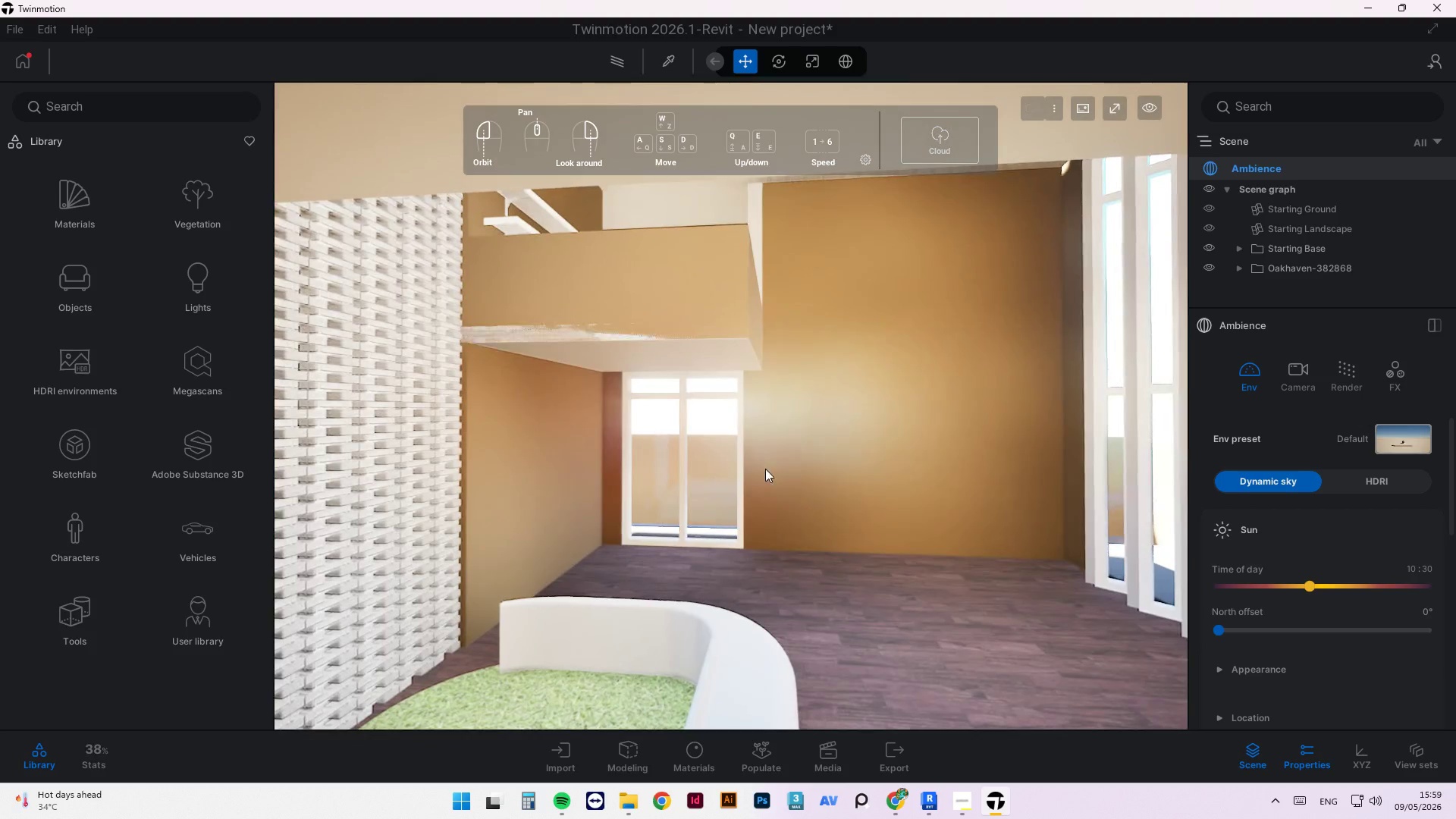 
scroll: coordinate [679, 428], scroll_direction: down, amount: 2.0
 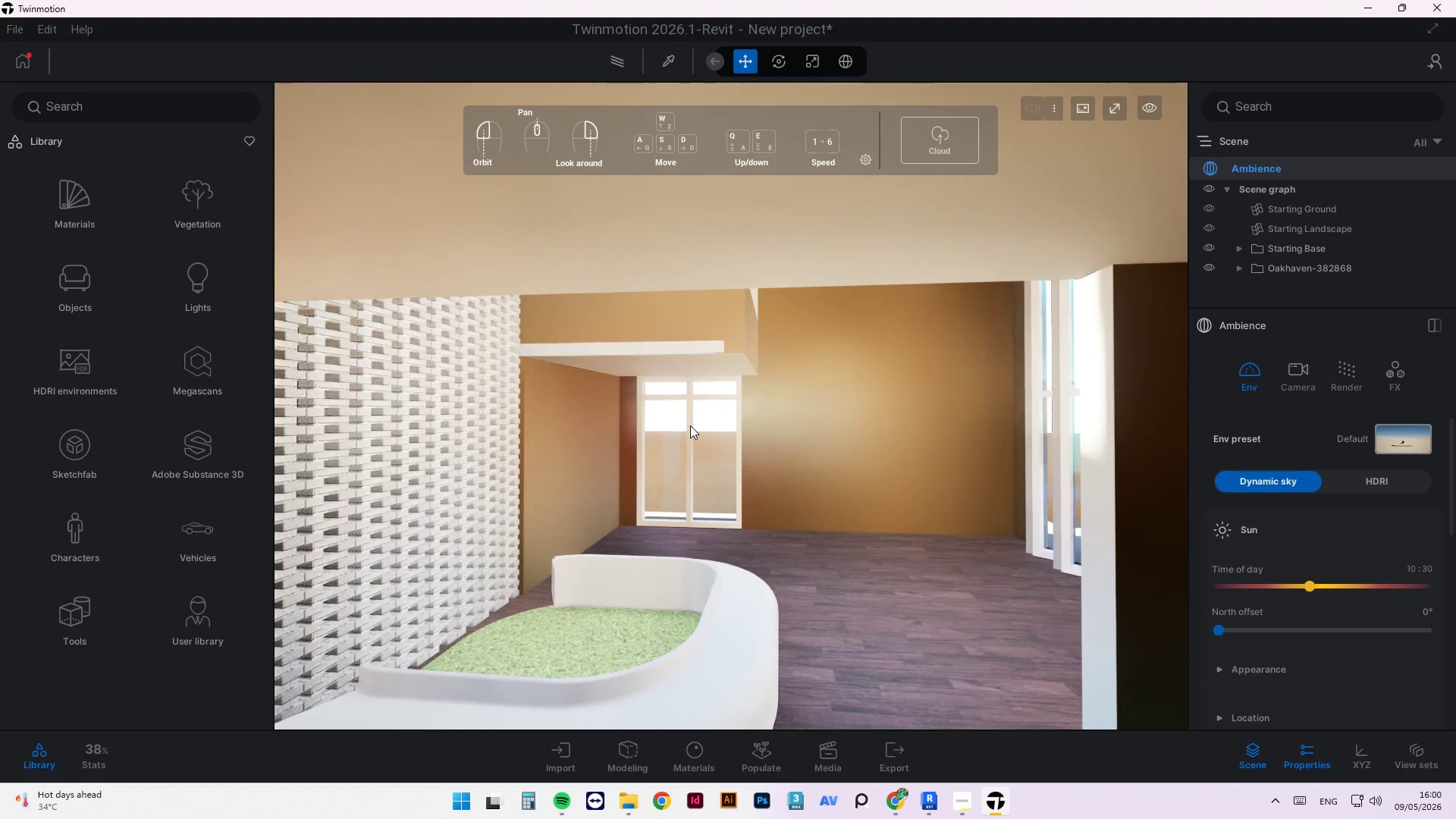 
scroll: coordinate [798, 601], scroll_direction: up, amount: 4.0
 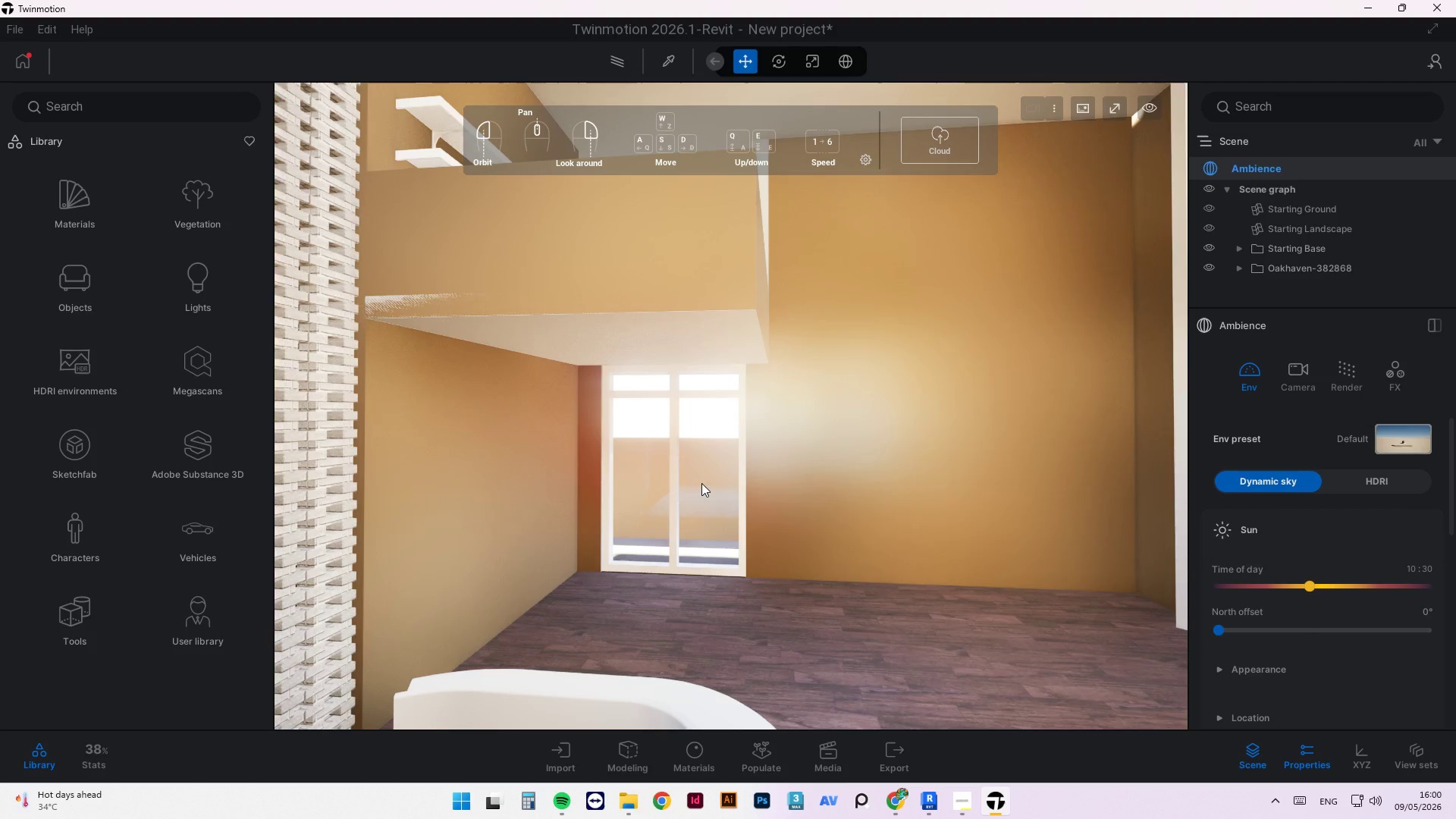 
wait(11.54)
 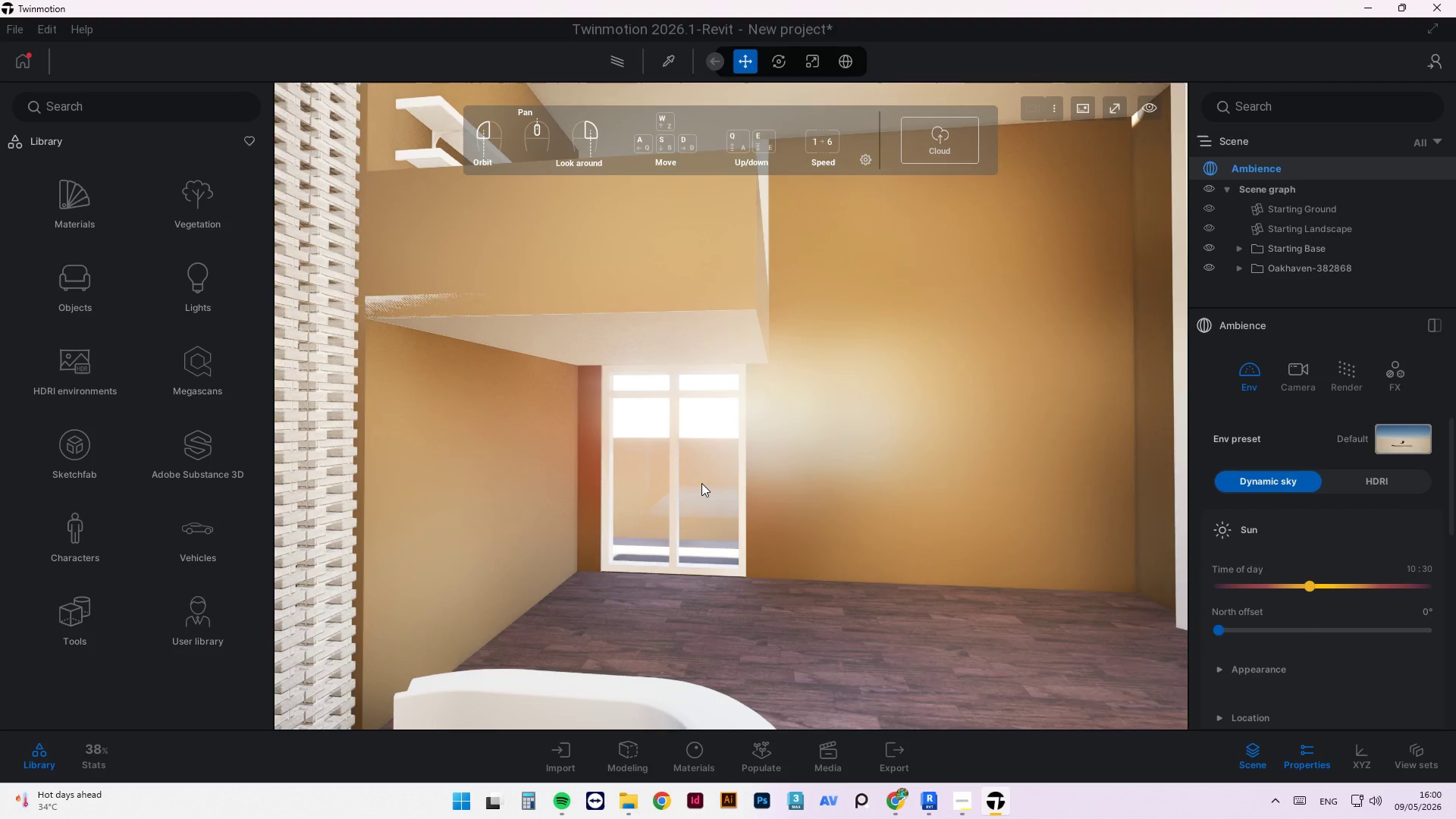 
scroll: coordinate [949, 516], scroll_direction: down, amount: 5.0
 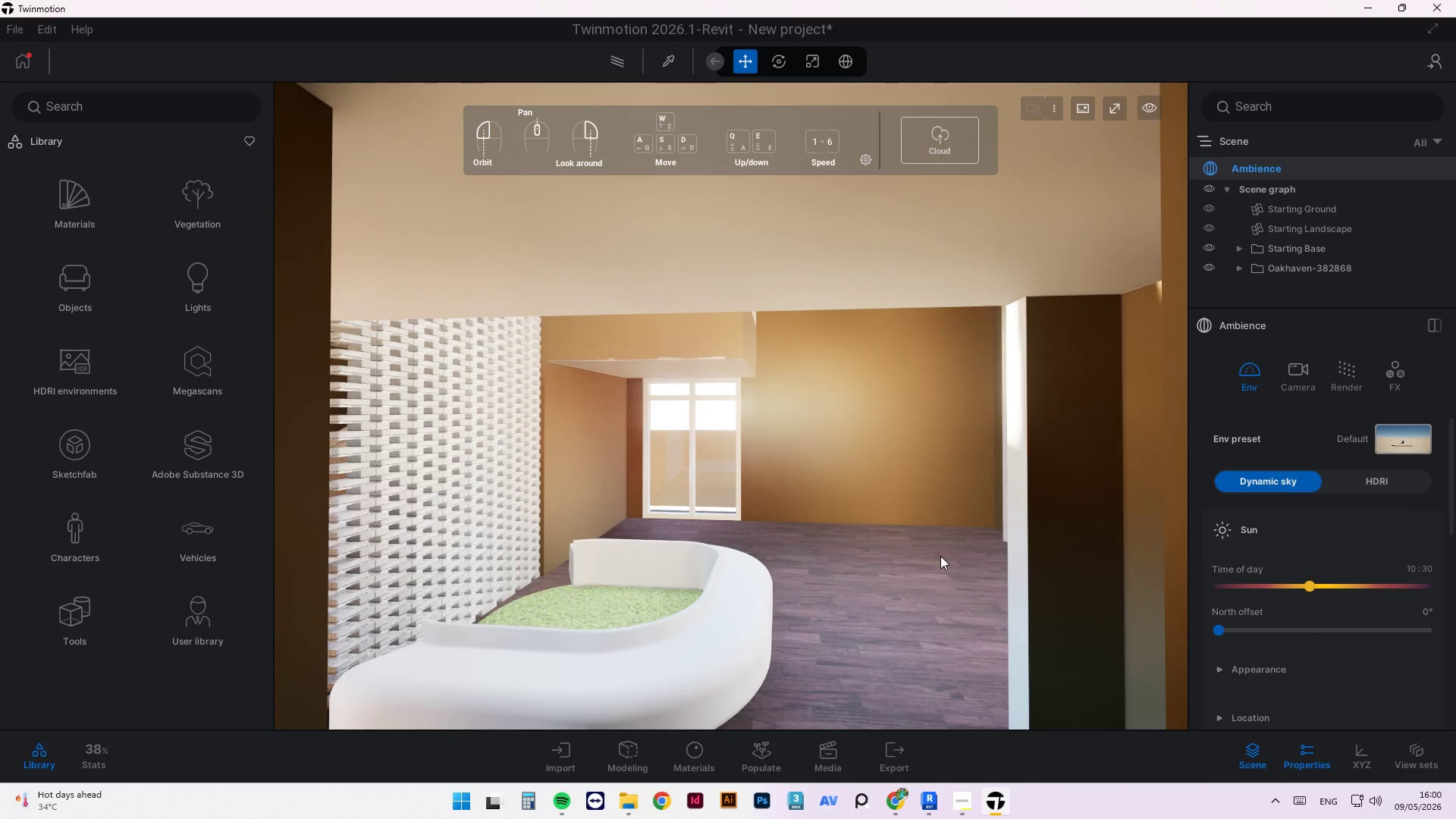 
left_click_drag(start_coordinate=[846, 505], to_coordinate=[856, 515])
 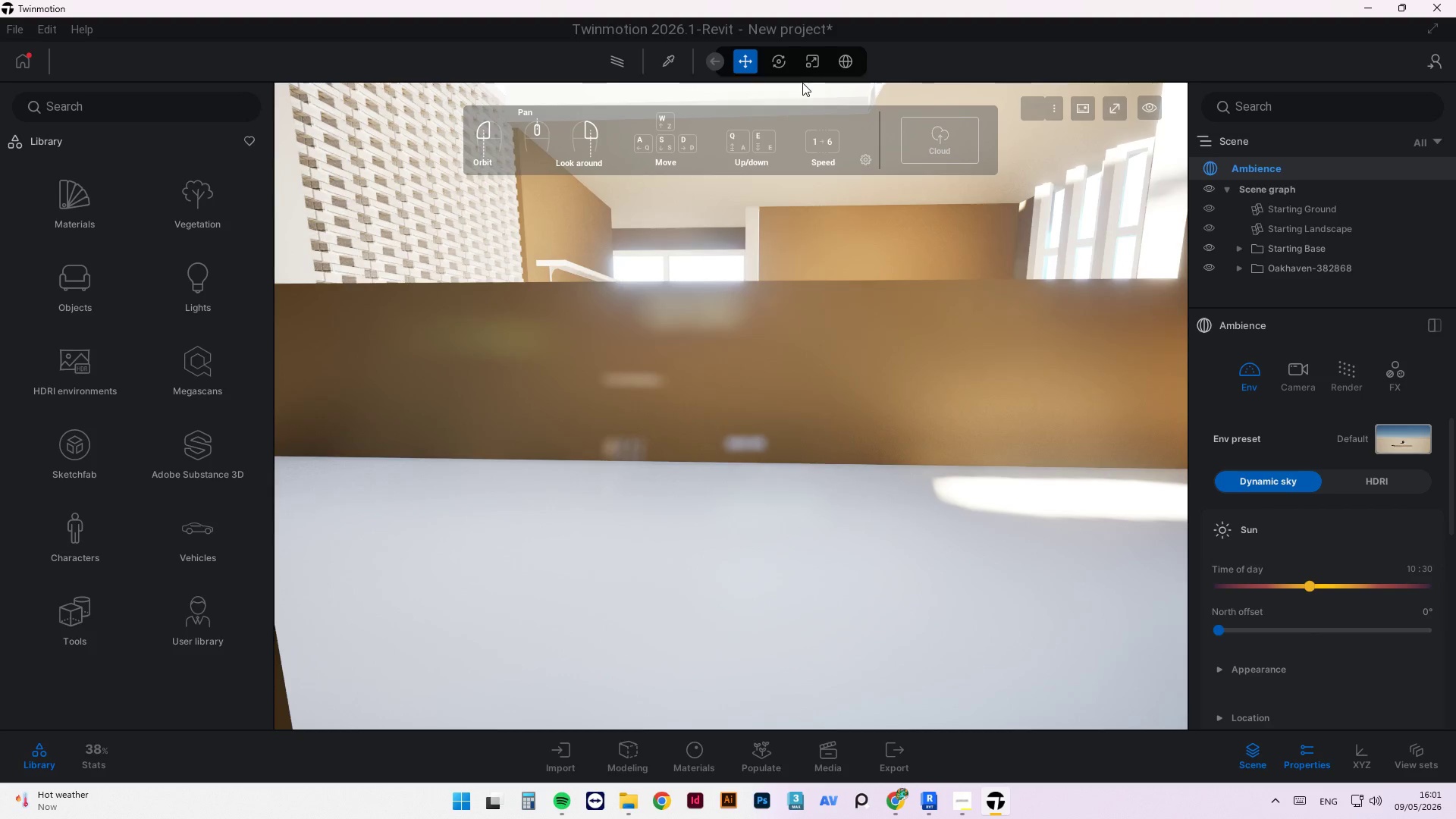 
wait(48.11)
 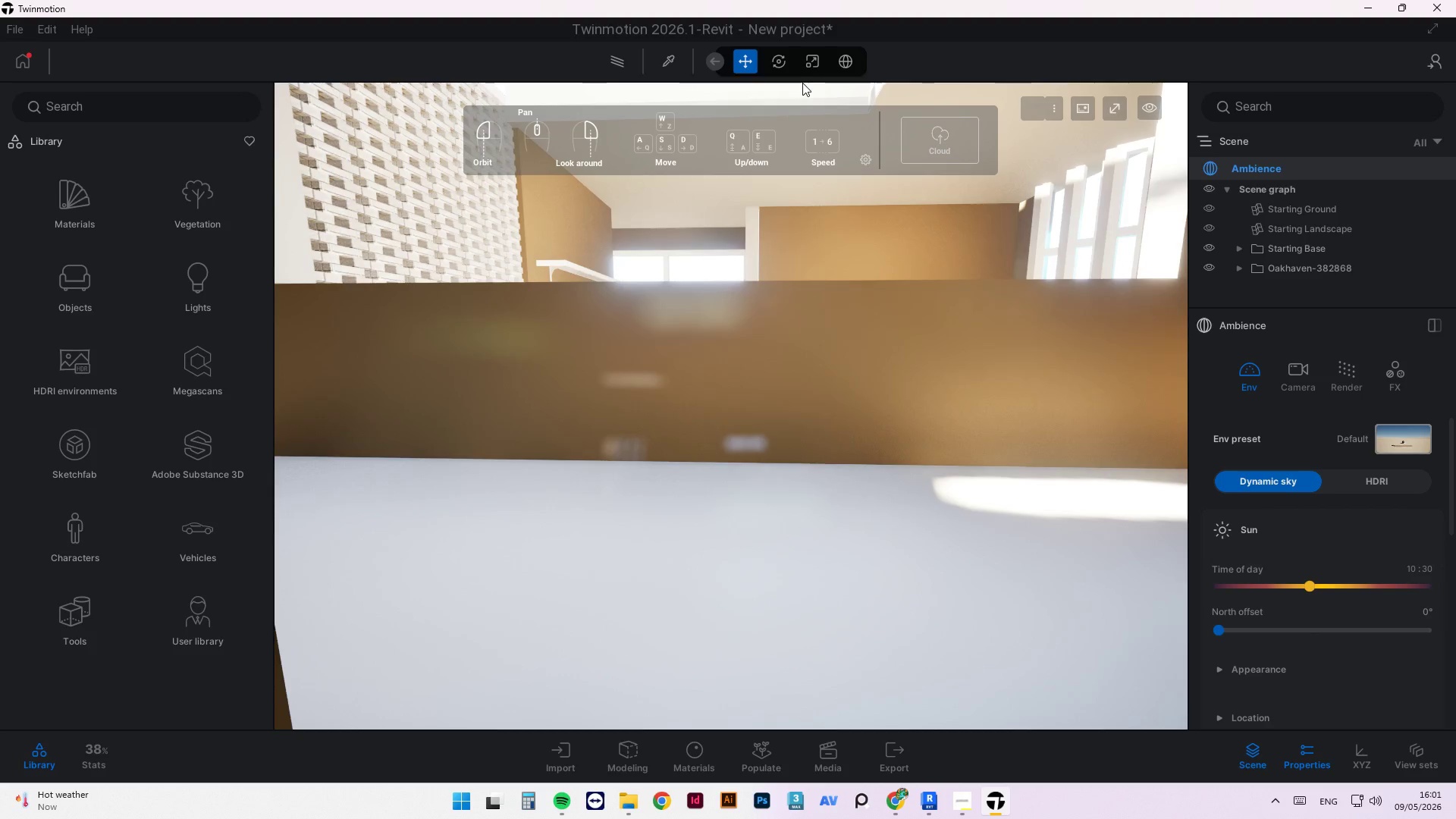 
scroll: coordinate [671, 397], scroll_direction: down, amount: 2.0
 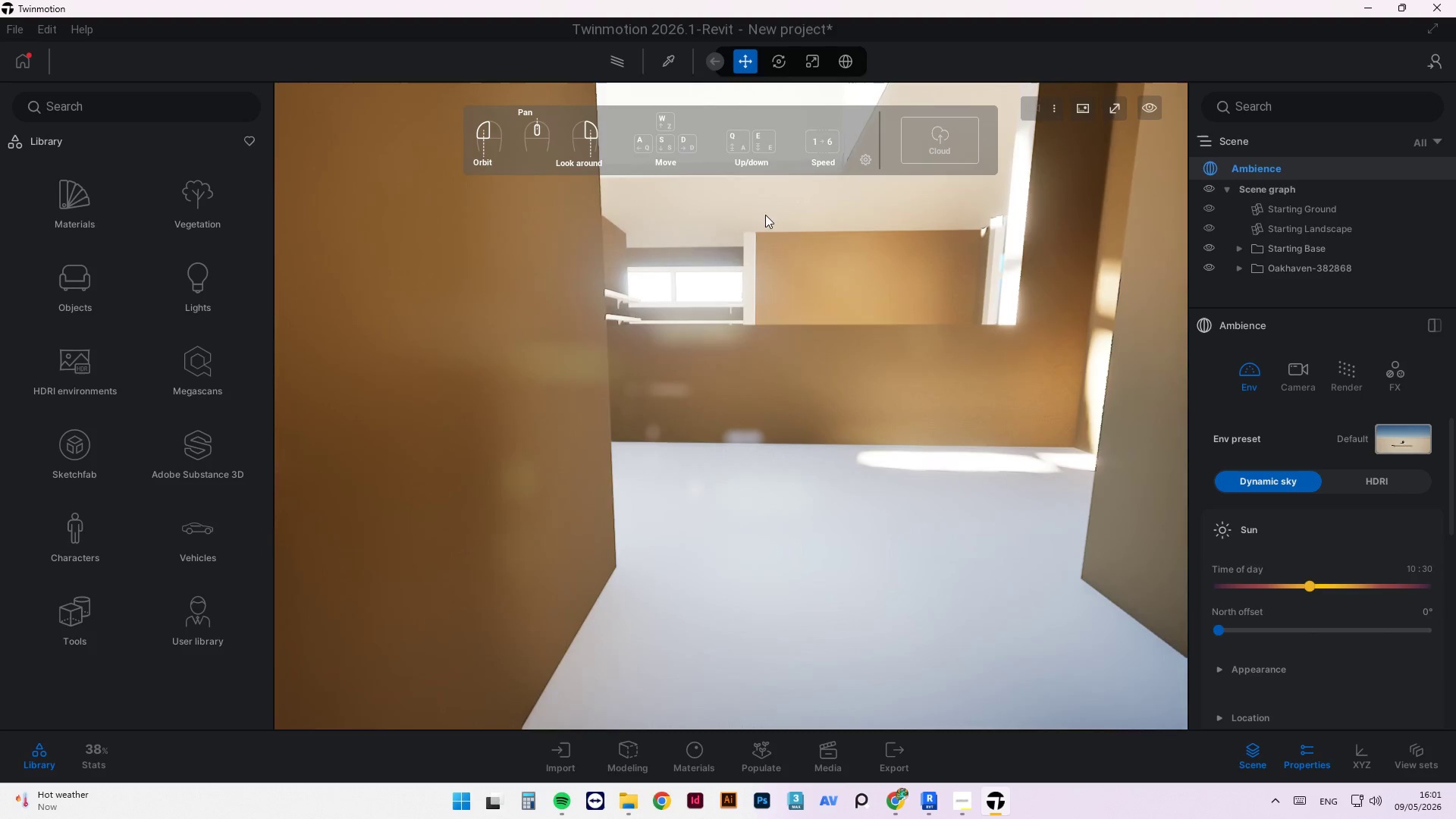 
left_click_drag(start_coordinate=[809, 266], to_coordinate=[793, 284])
 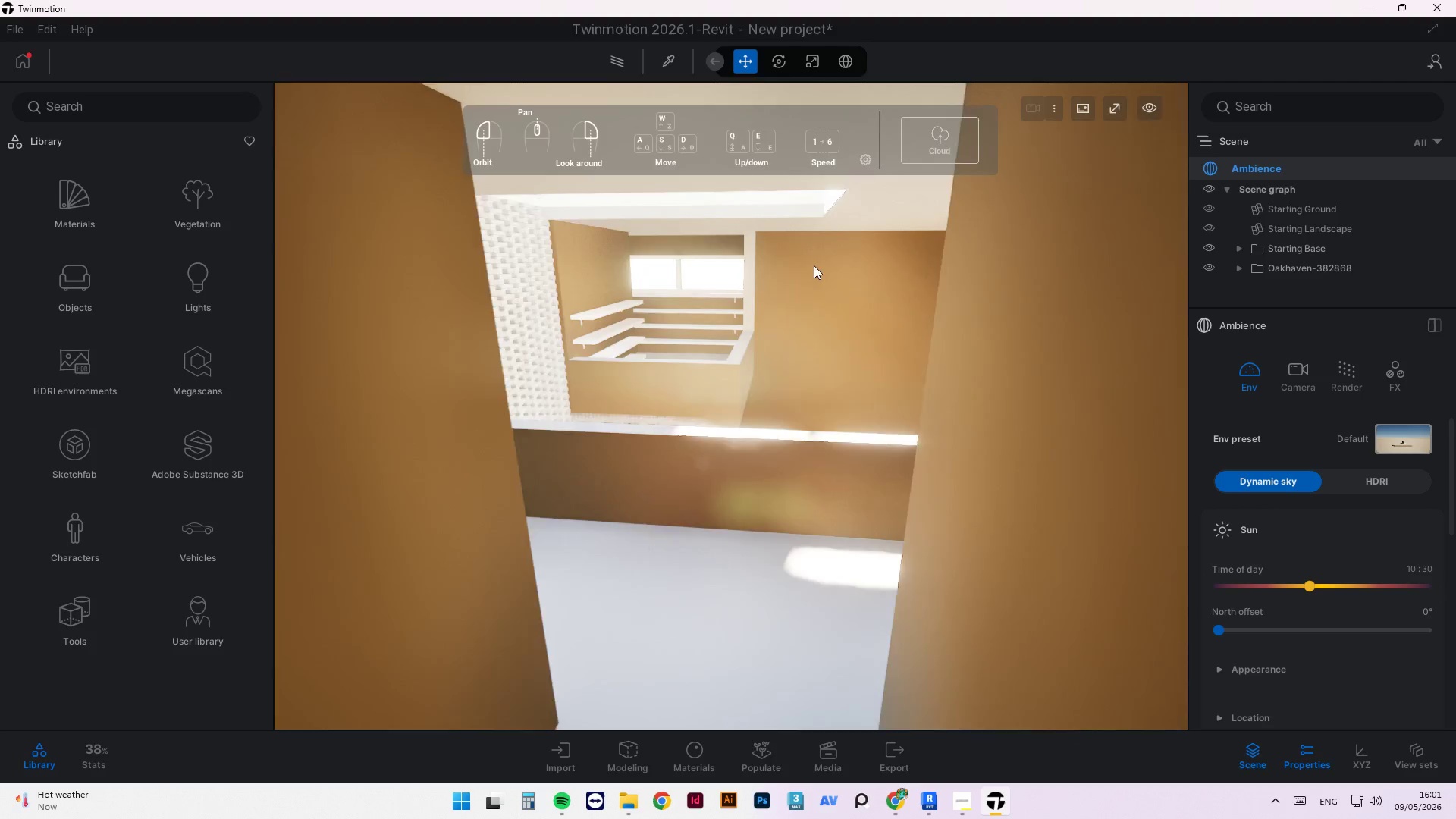 
scroll: coordinate [814, 264], scroll_direction: up, amount: 6.0
 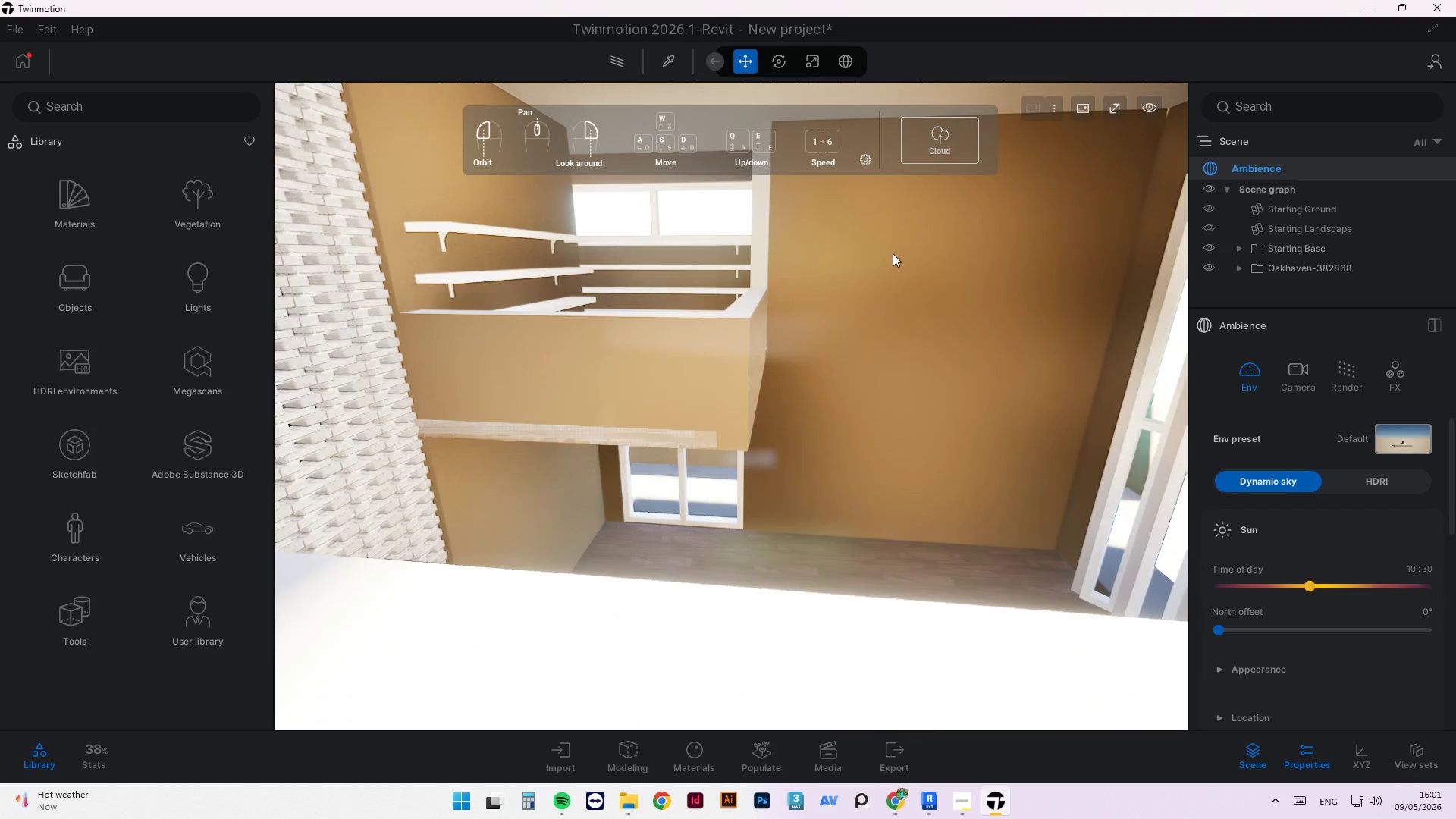 
left_click_drag(start_coordinate=[891, 252], to_coordinate=[855, 267])
 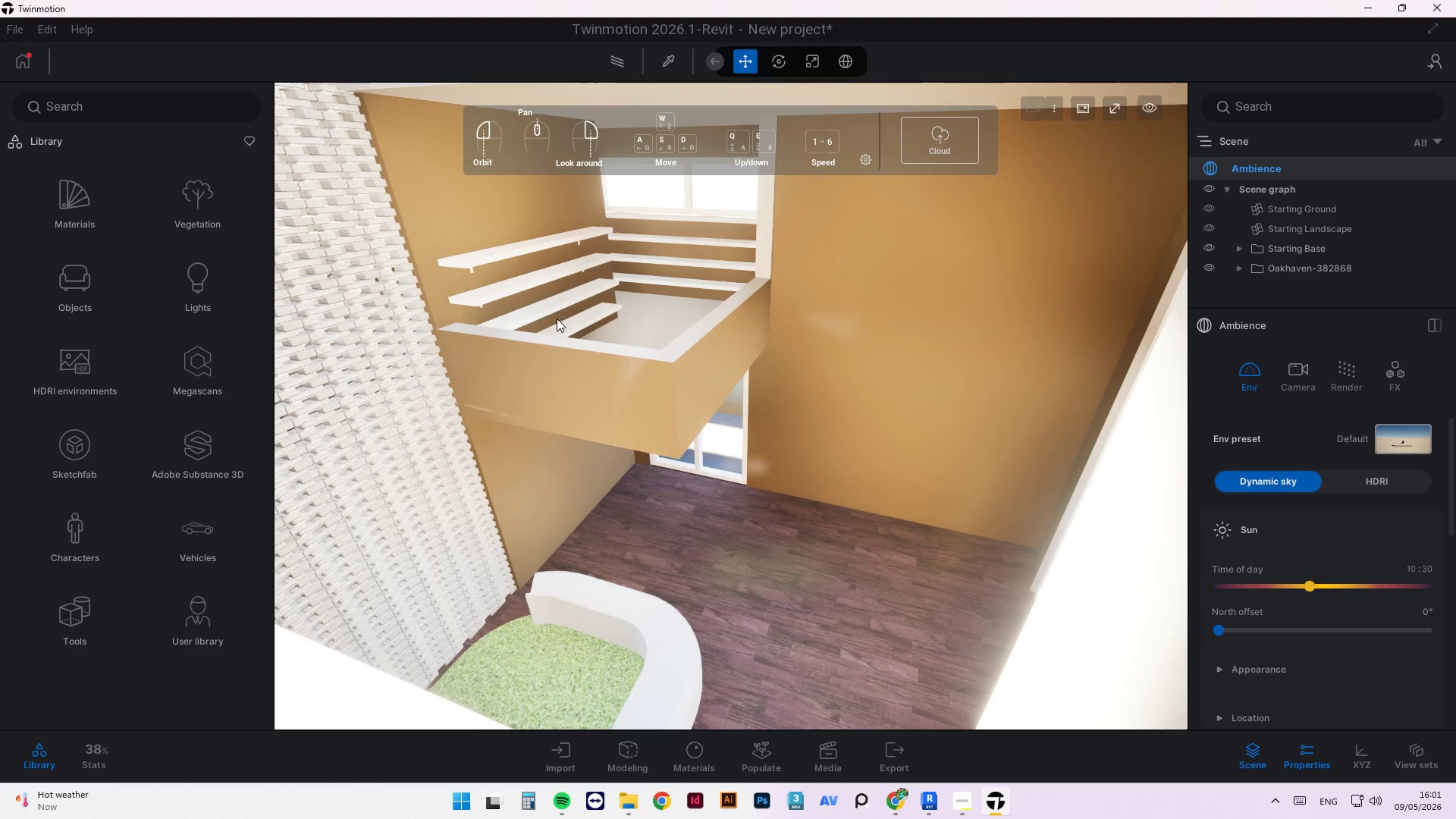 
scroll: coordinate [557, 271], scroll_direction: up, amount: 2.0
 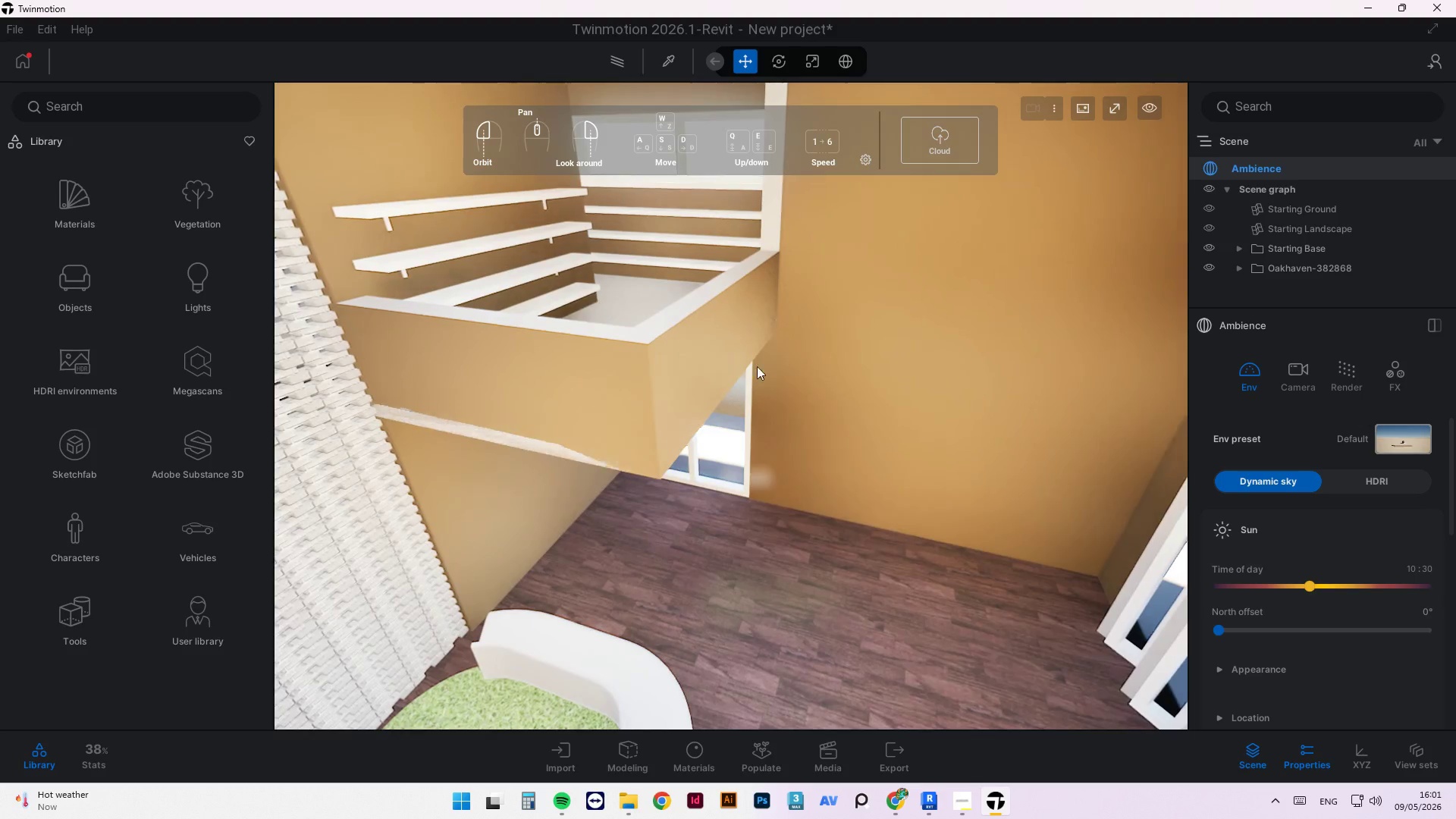 
scroll: coordinate [795, 355], scroll_direction: down, amount: 3.0
 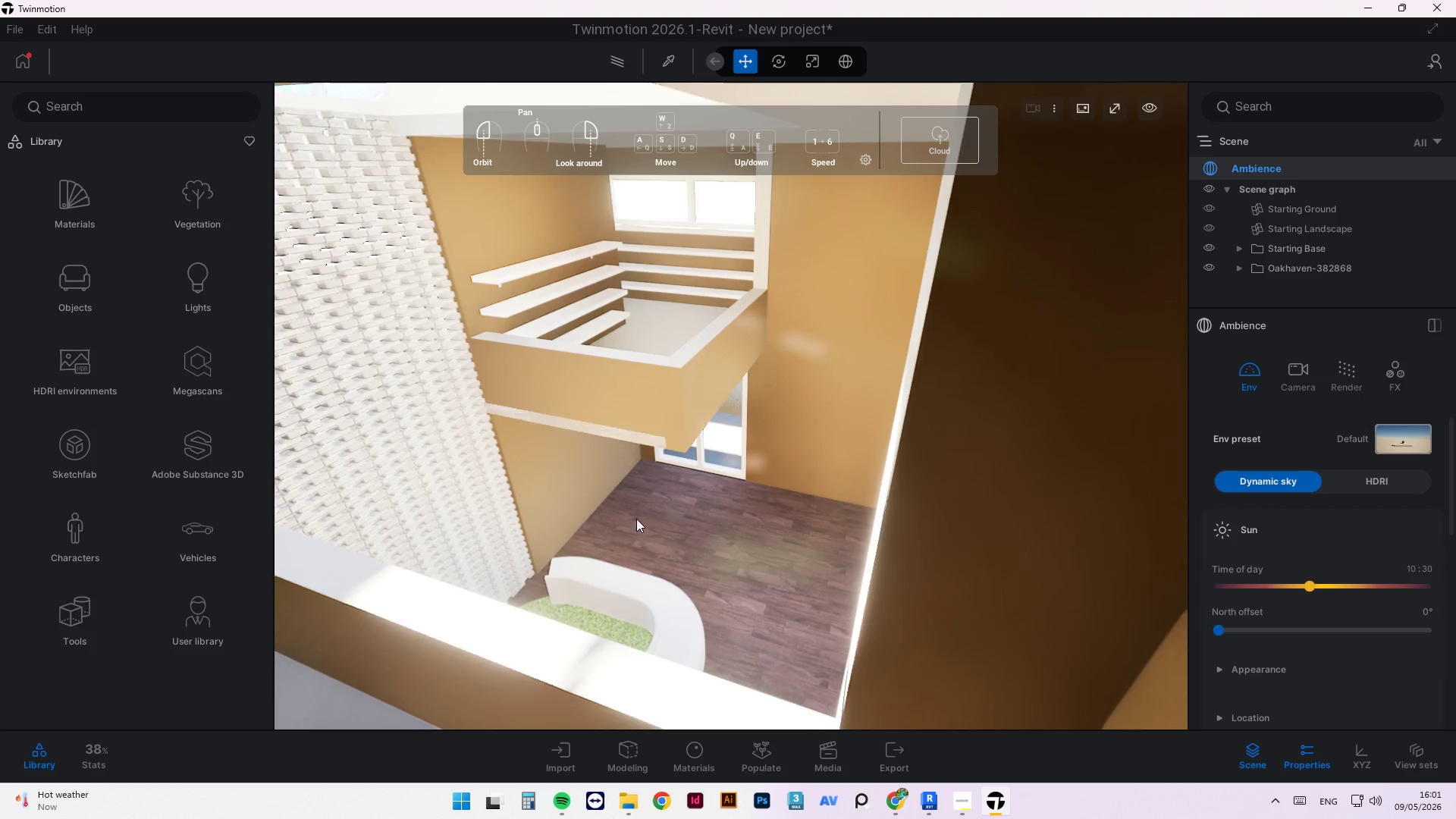 
scroll: coordinate [616, 603], scroll_direction: up, amount: 2.0
 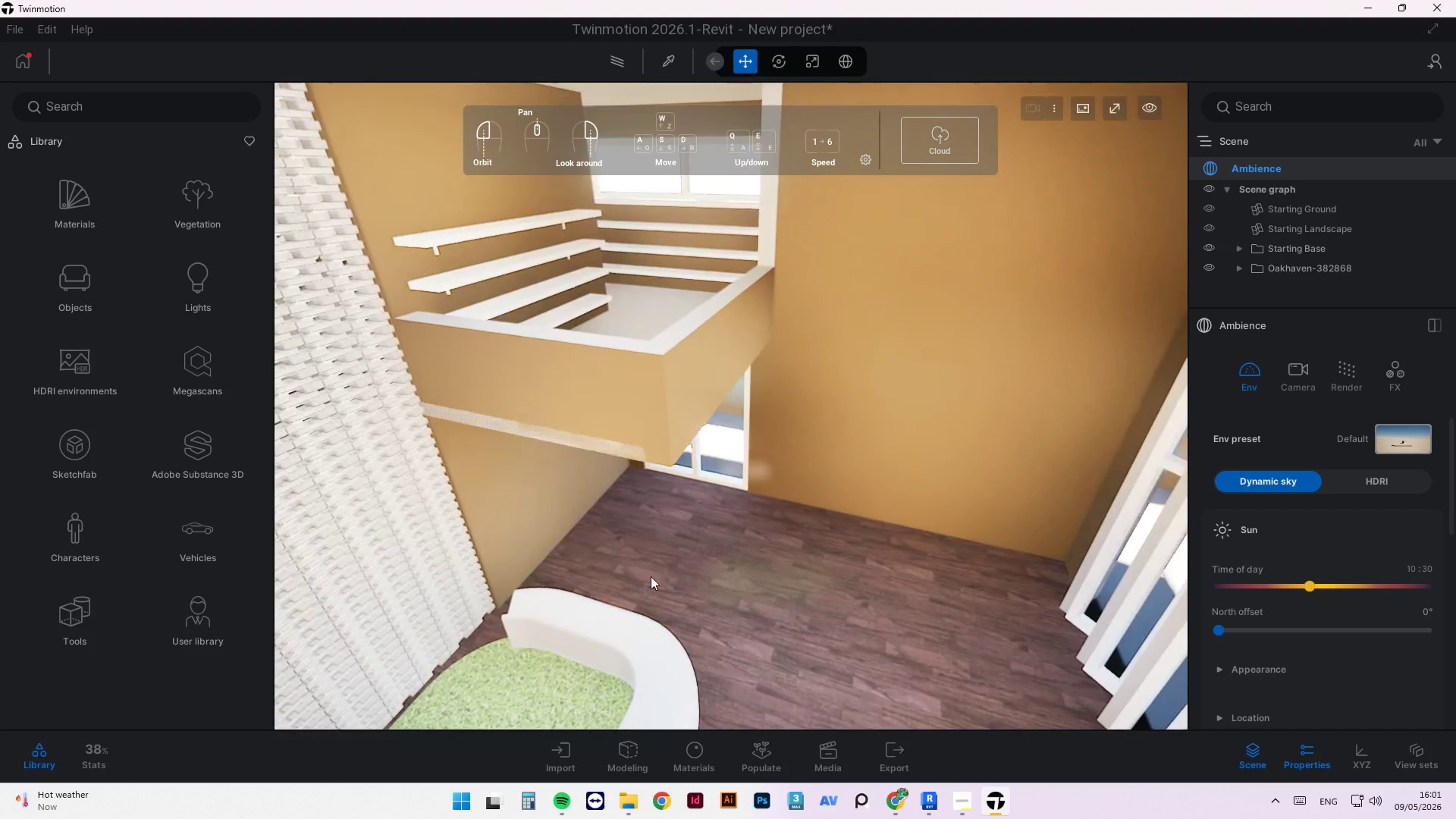 
left_click_drag(start_coordinate=[697, 551], to_coordinate=[920, 548])
 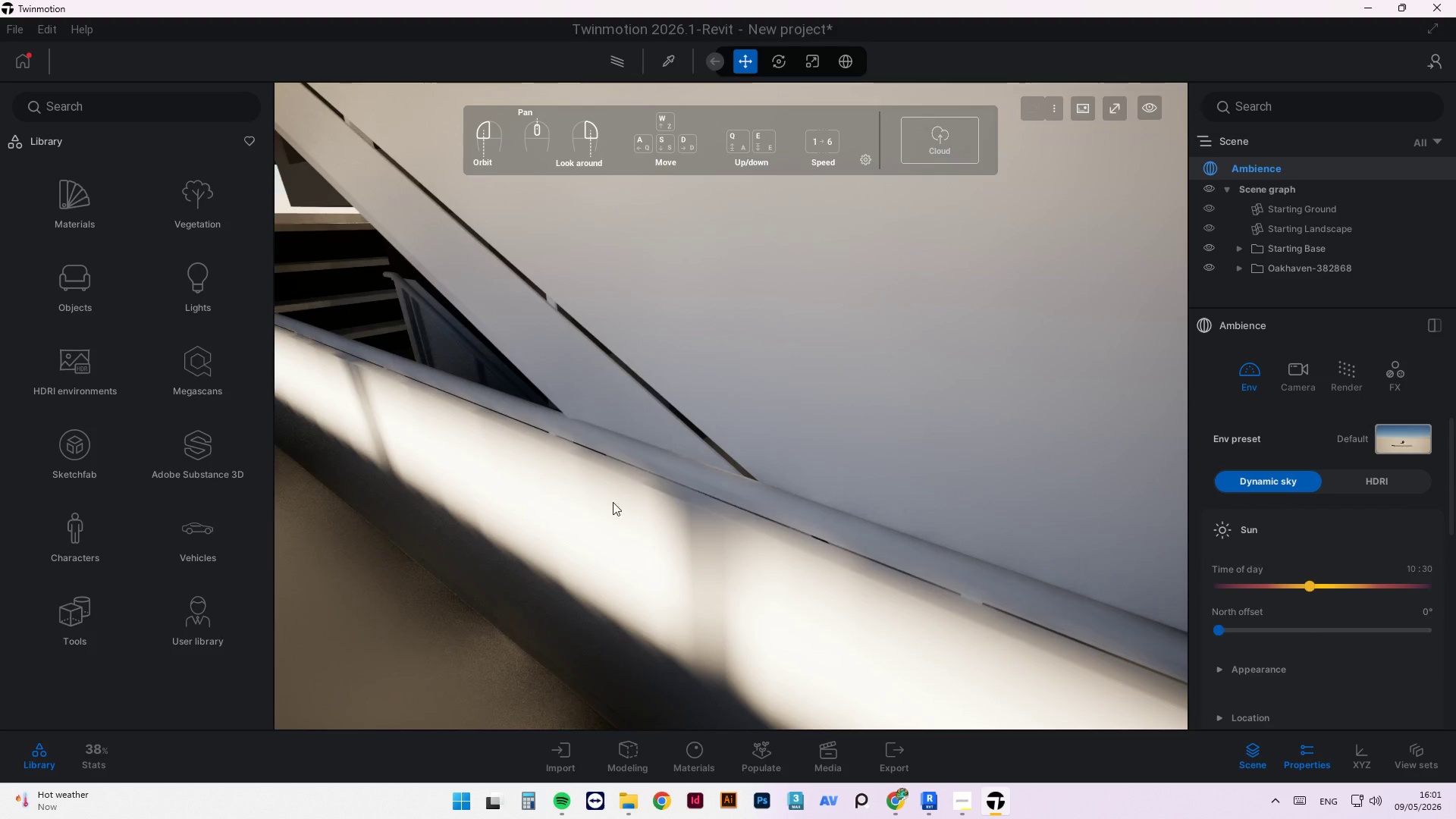 
scroll: coordinate [514, 281], scroll_direction: down, amount: 1.0
 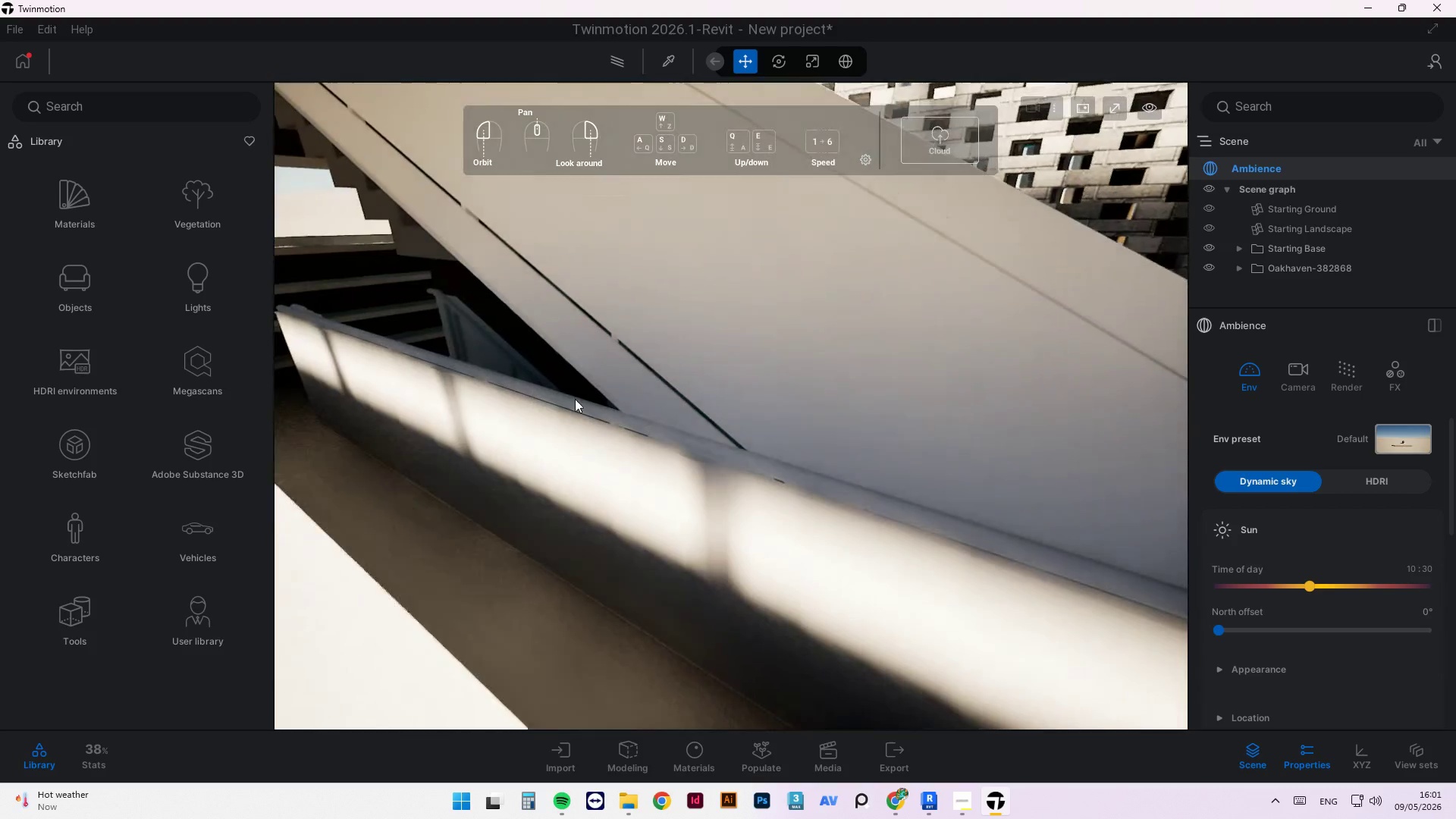 
left_click_drag(start_coordinate=[565, 381], to_coordinate=[479, 357])
 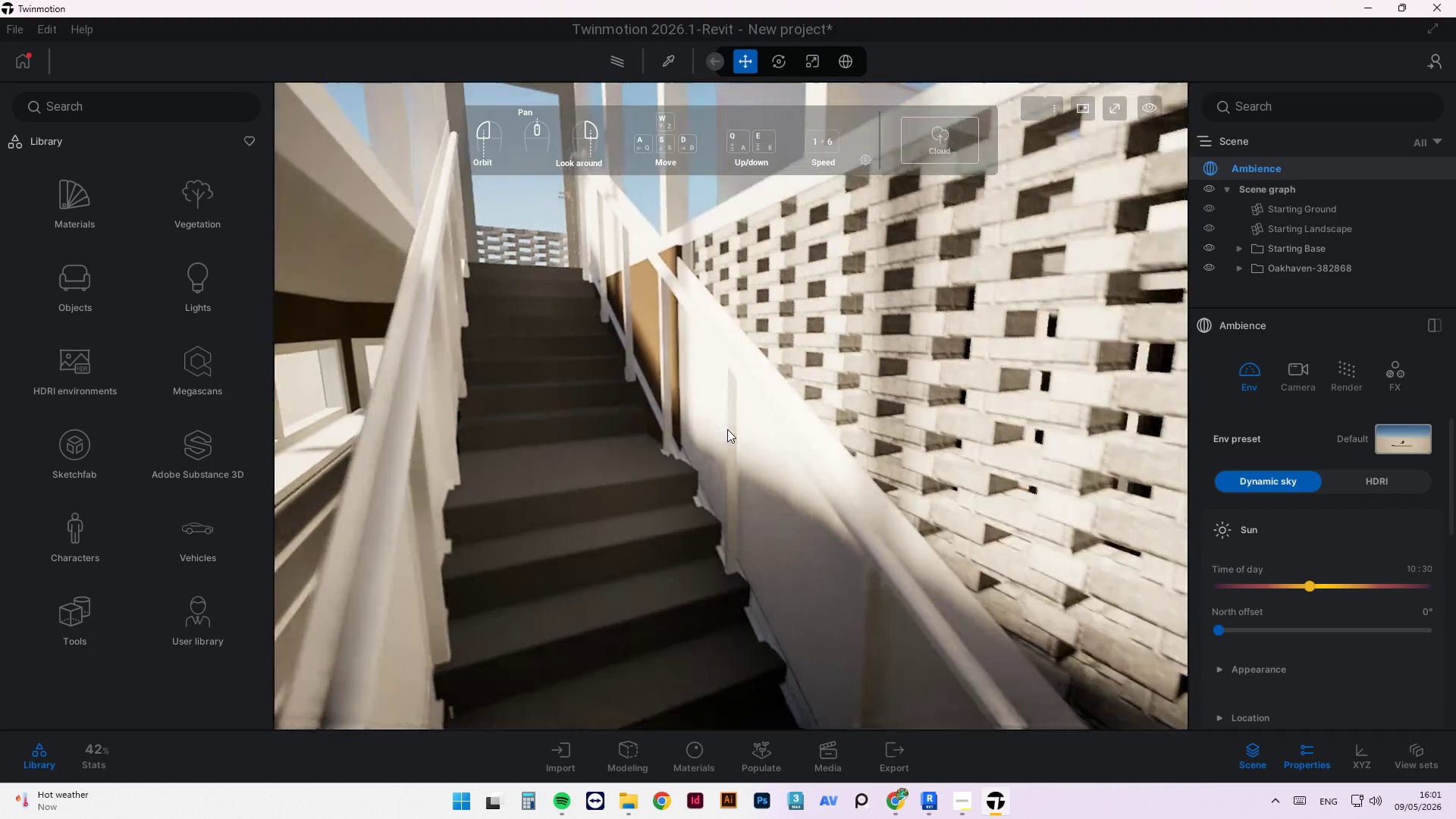 
left_click_drag(start_coordinate=[665, 378], to_coordinate=[605, 355])
 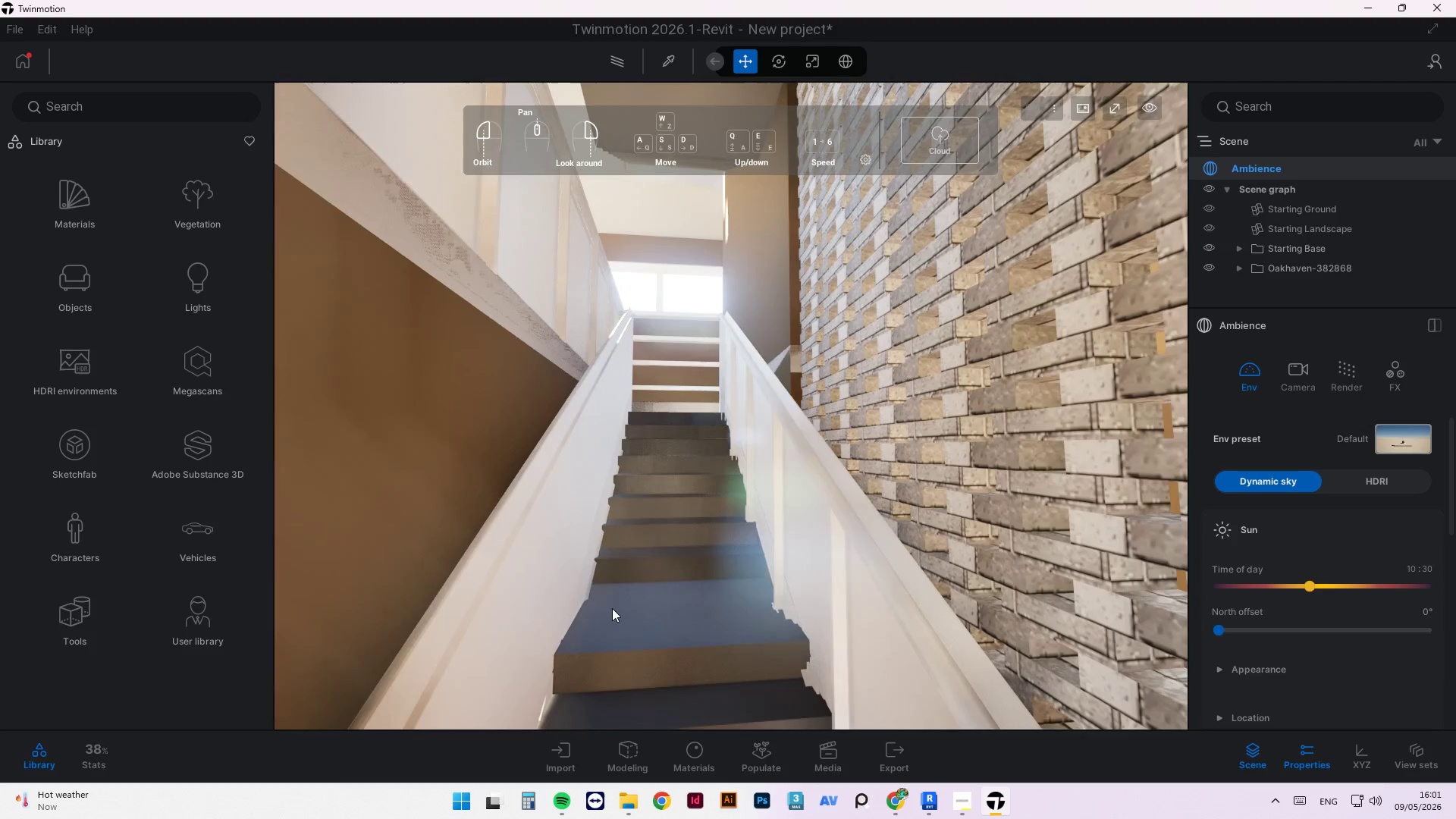 
scroll: coordinate [754, 510], scroll_direction: up, amount: 10.0
 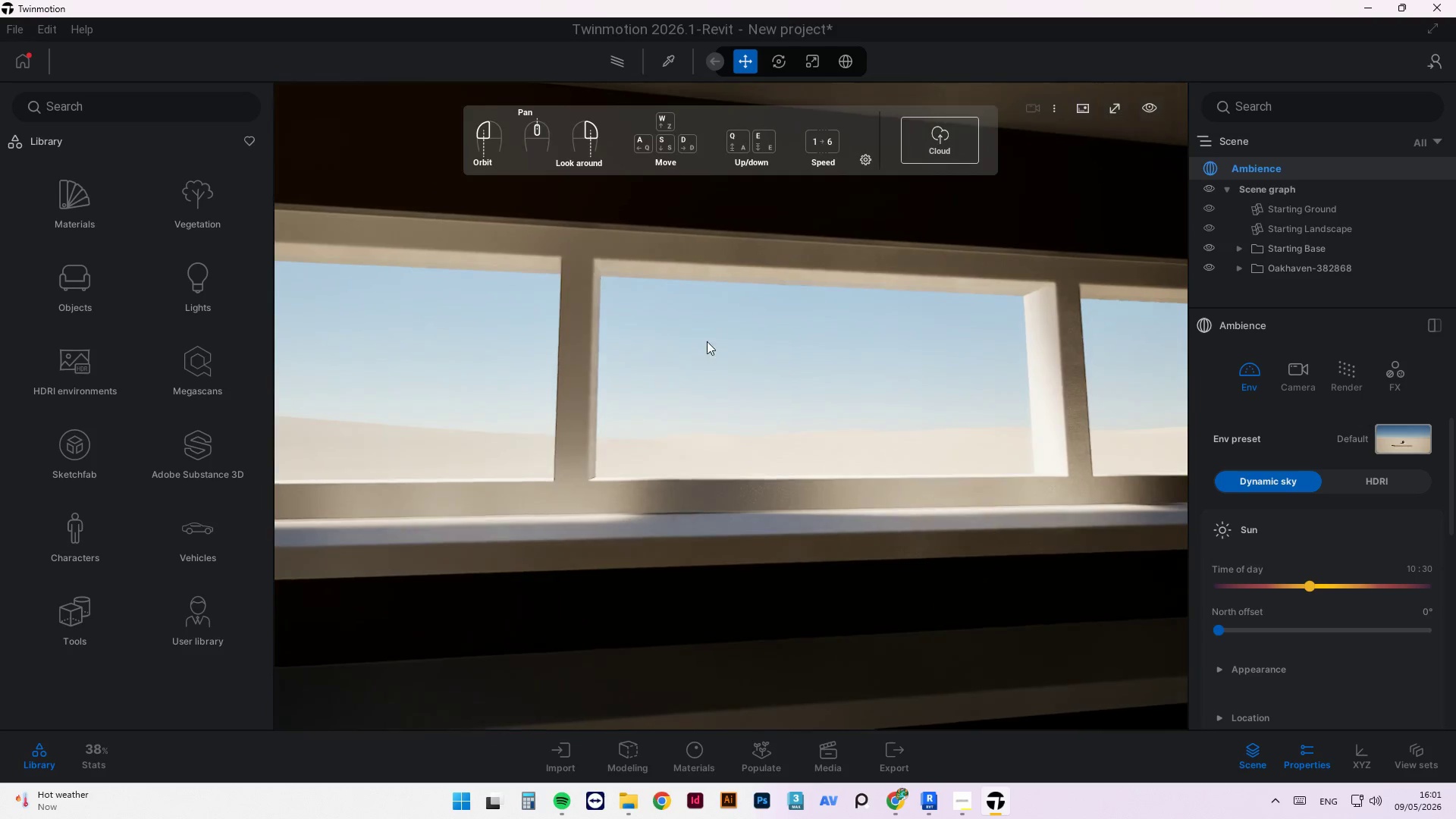 
left_click_drag(start_coordinate=[741, 343], to_coordinate=[955, 348])
 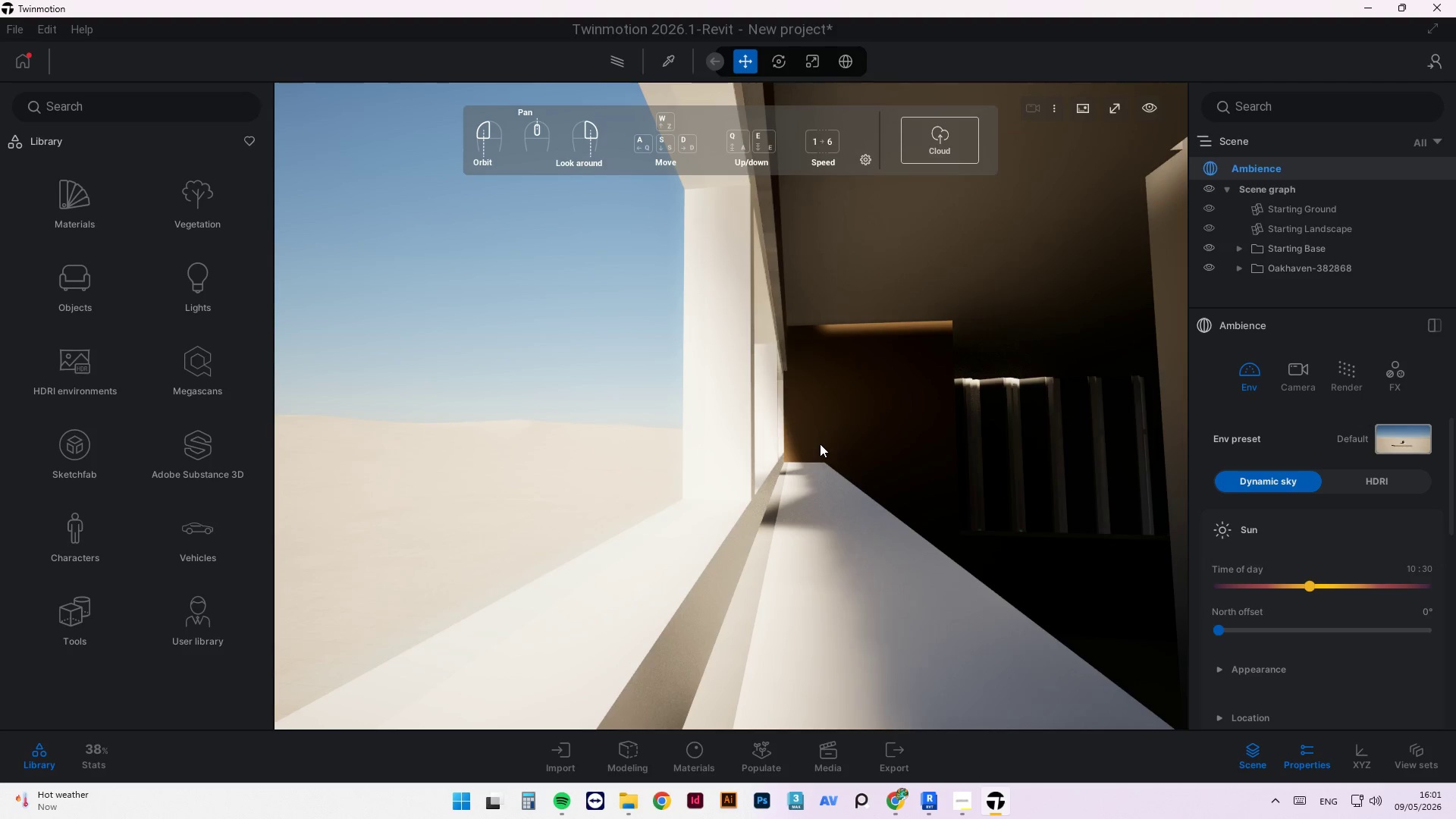 
scroll: coordinate [946, 450], scroll_direction: up, amount: 5.0
 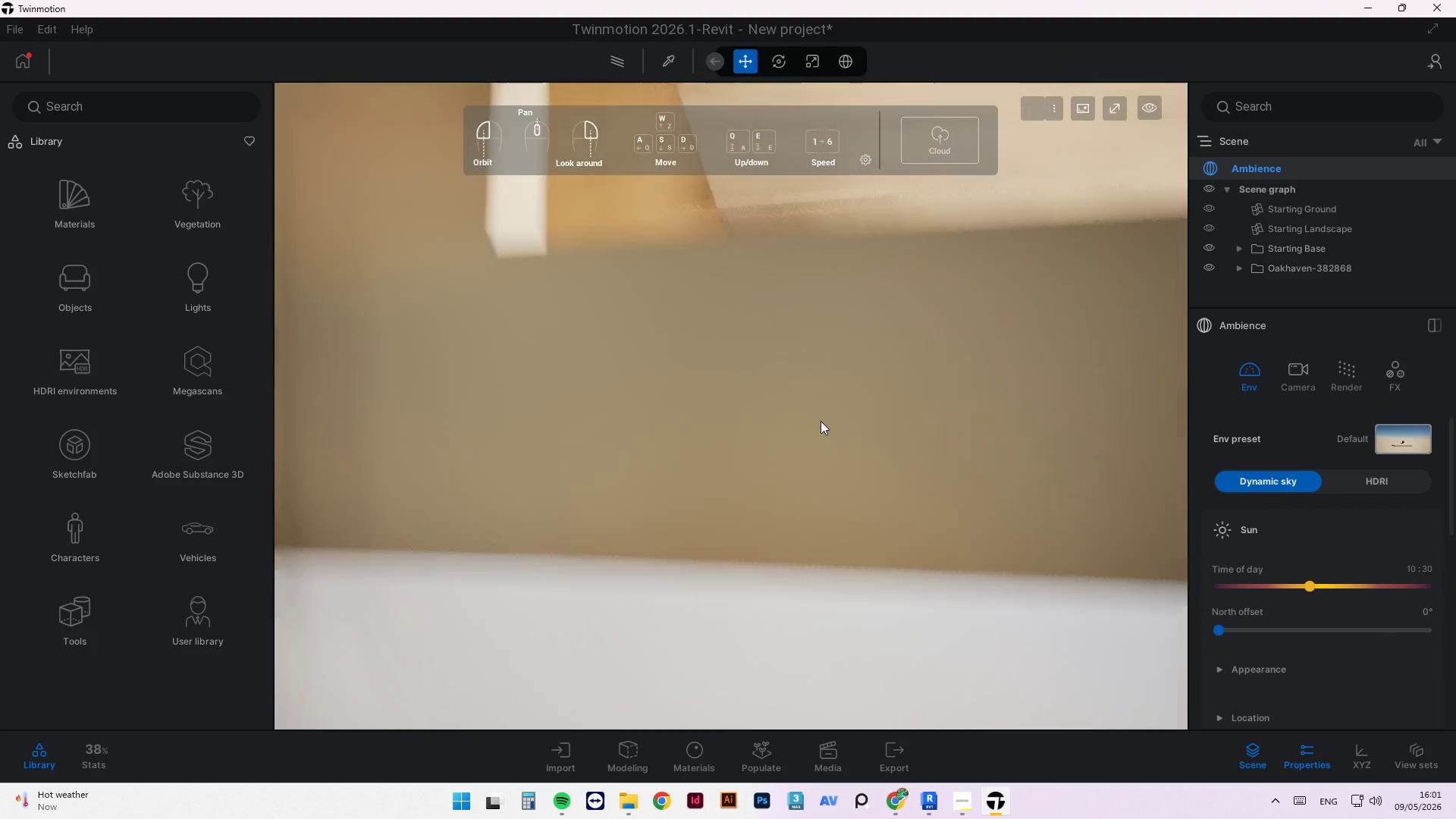 
scroll: coordinate [877, 445], scroll_direction: down, amount: 6.0
 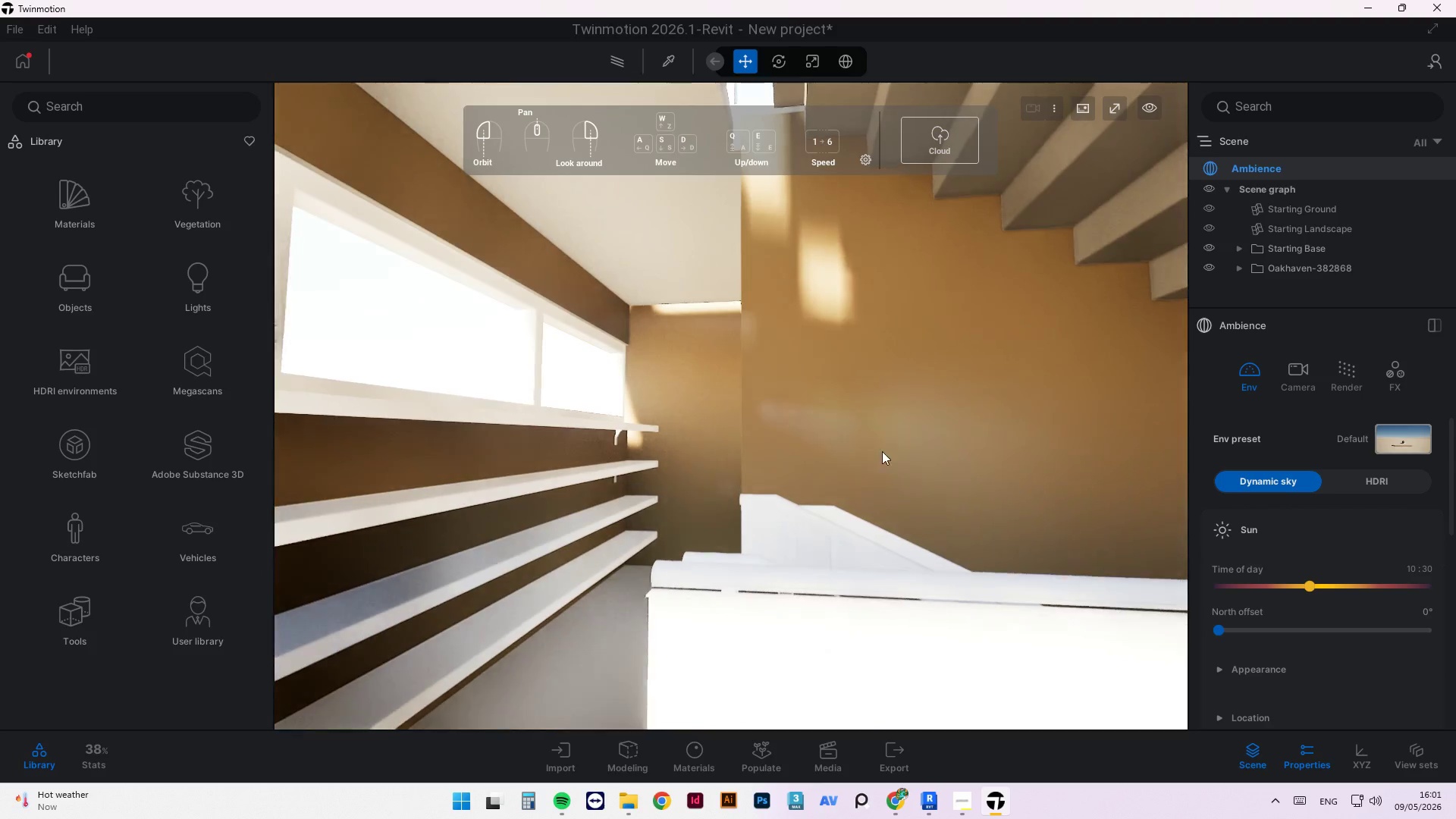 
left_click_drag(start_coordinate=[828, 467], to_coordinate=[512, 475])
 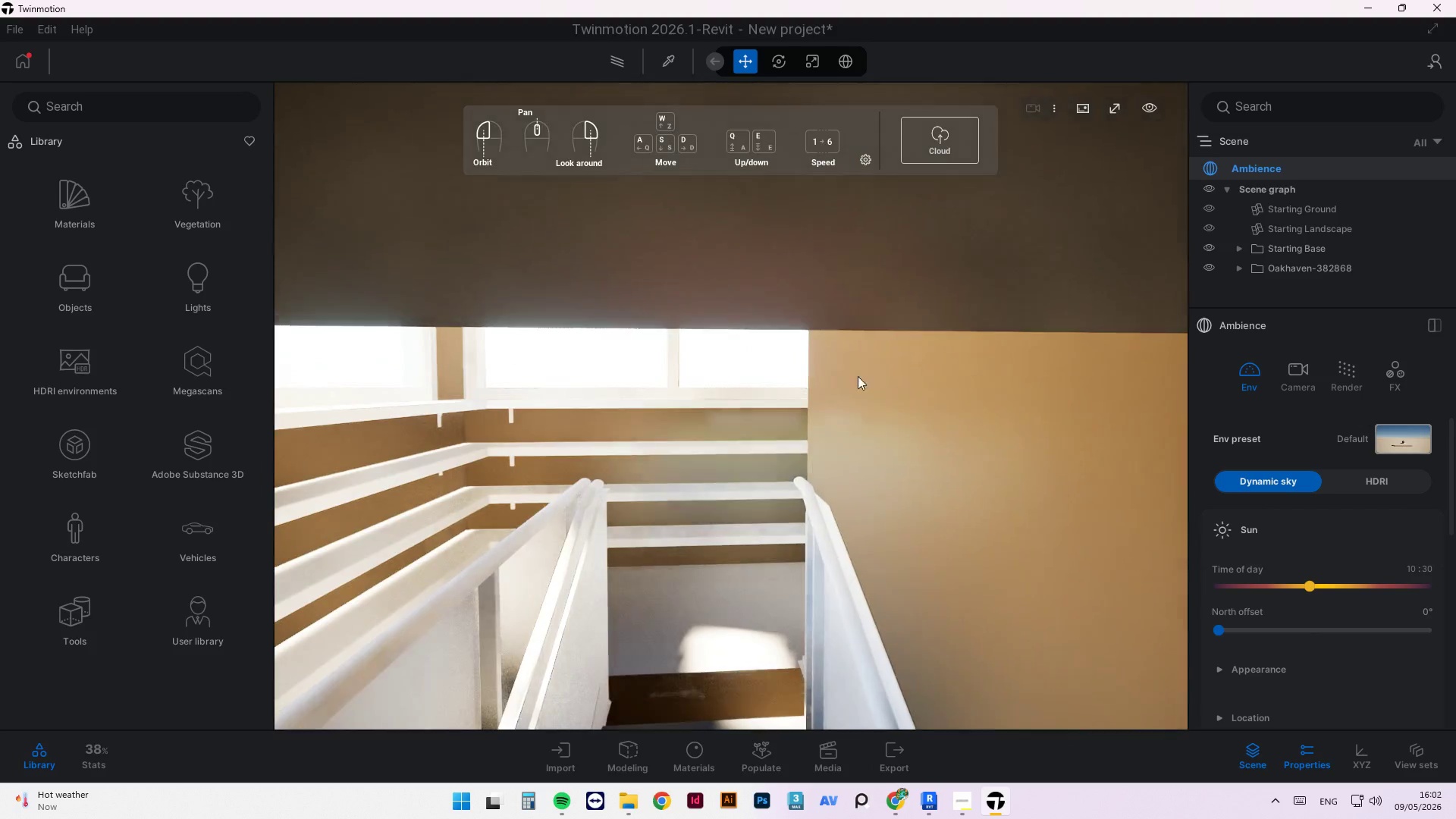 
scroll: coordinate [731, 457], scroll_direction: down, amount: 7.0
 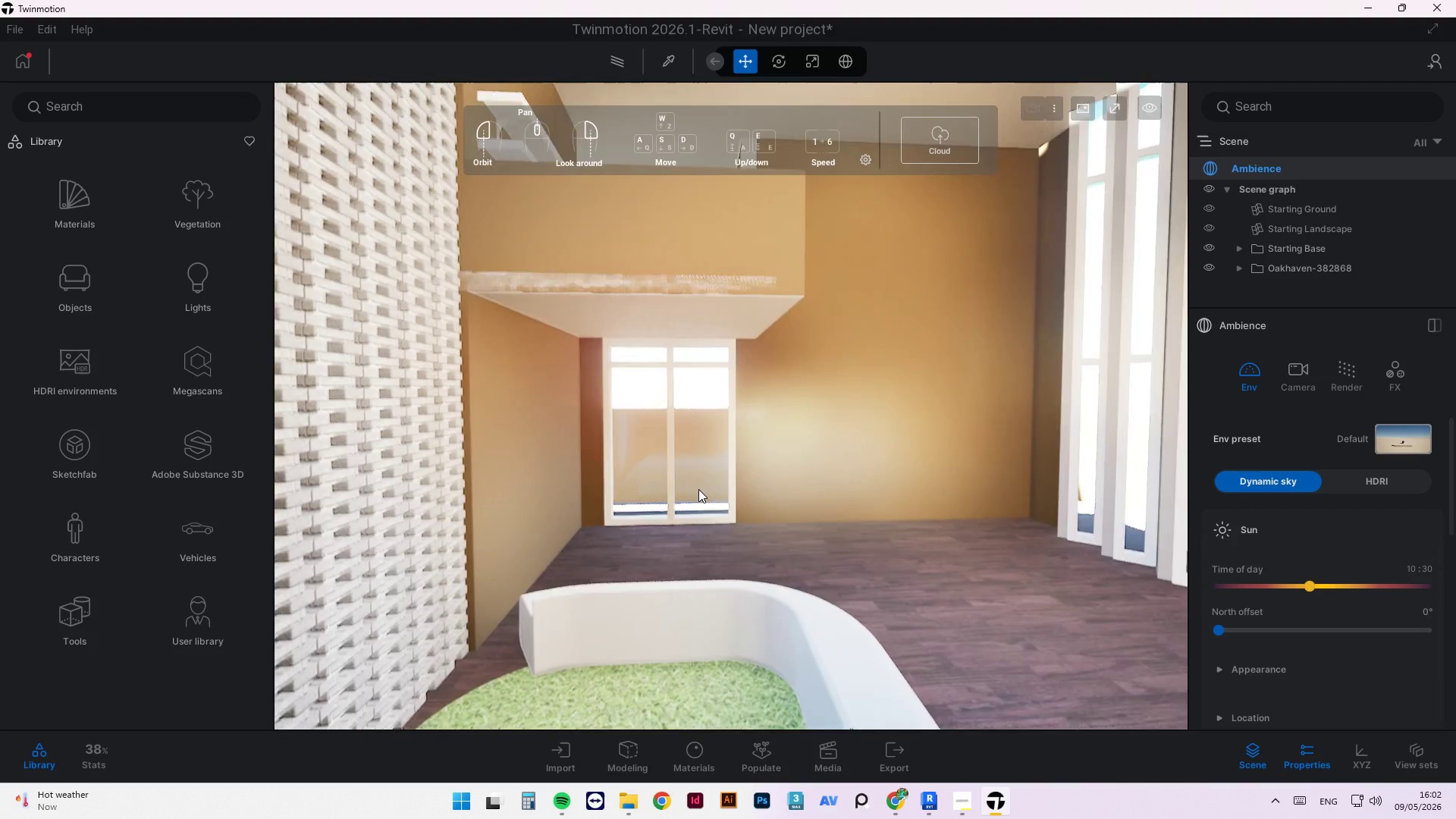 
wait(5.88)
 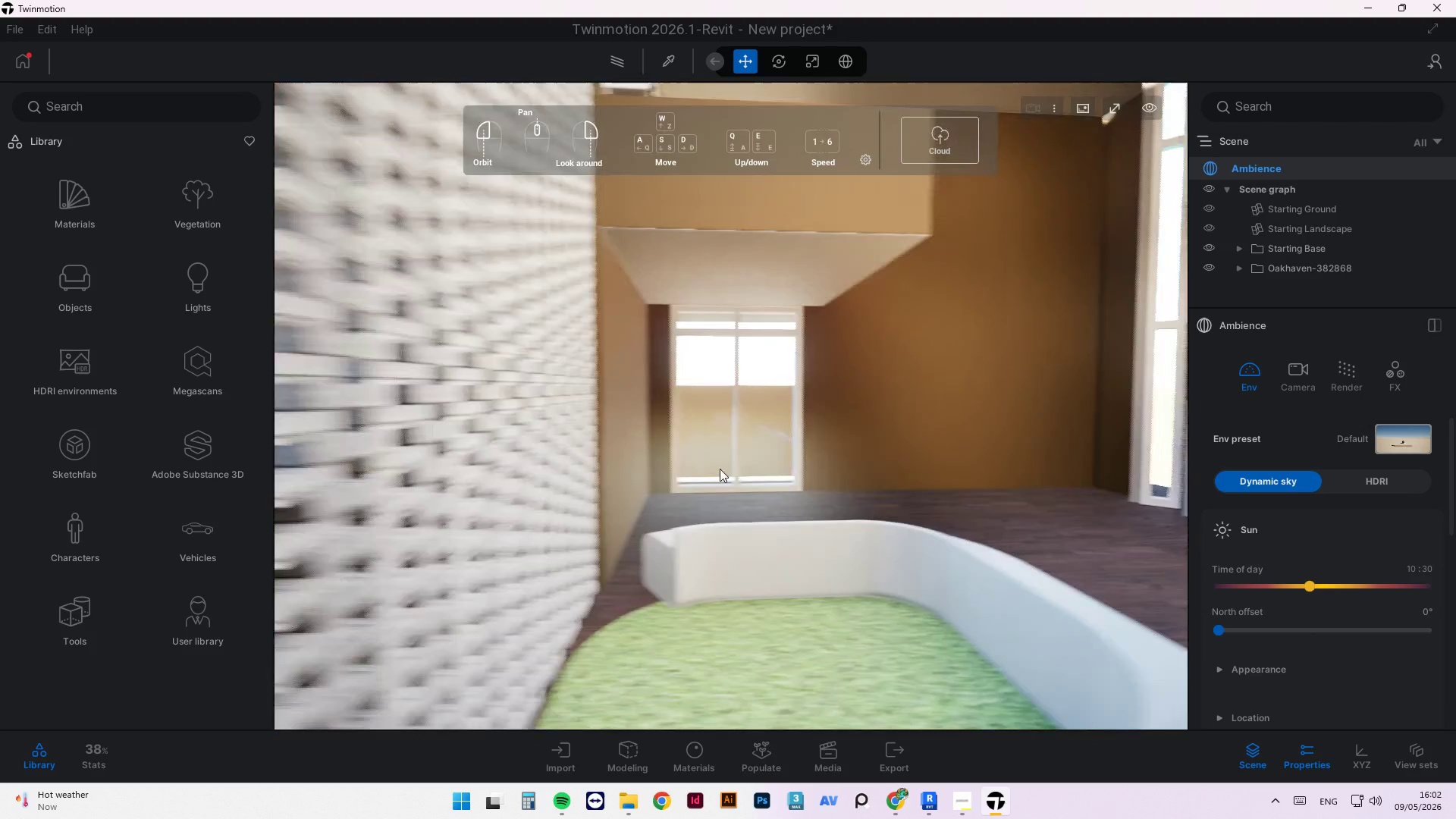 
scroll: coordinate [693, 557], scroll_direction: down, amount: 2.0
 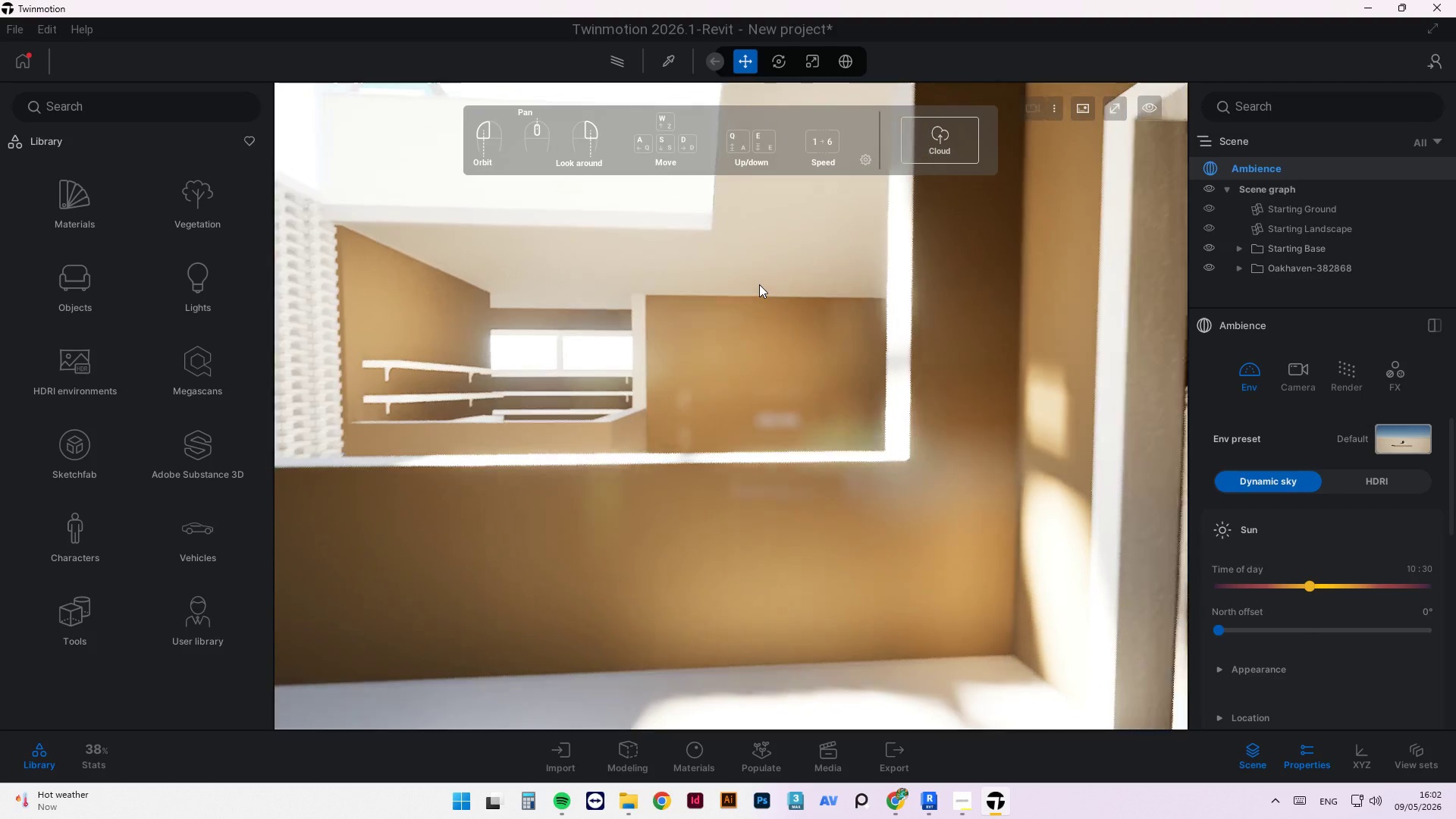 
wait(18.17)
 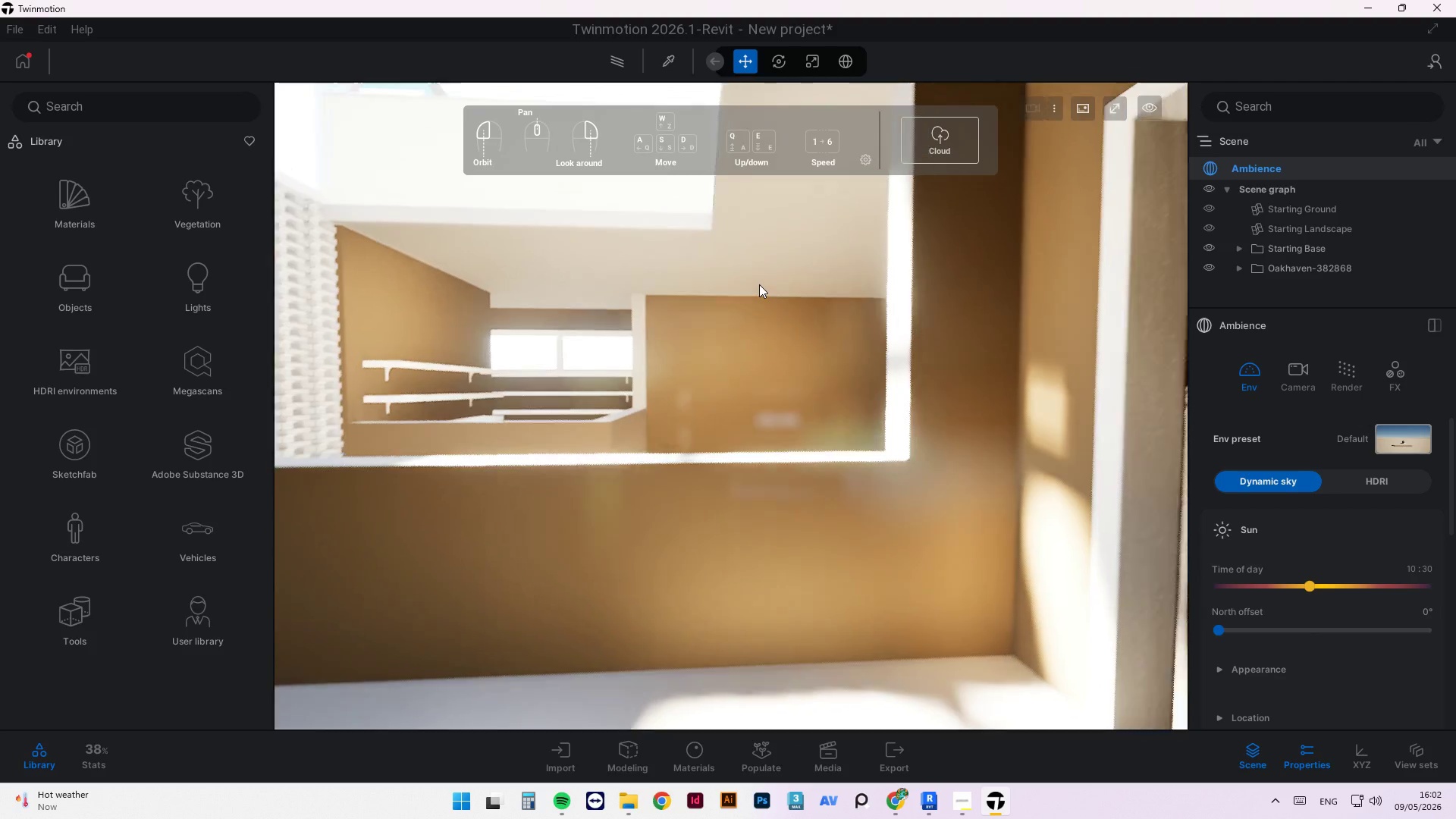 
left_click([1363, 0])
 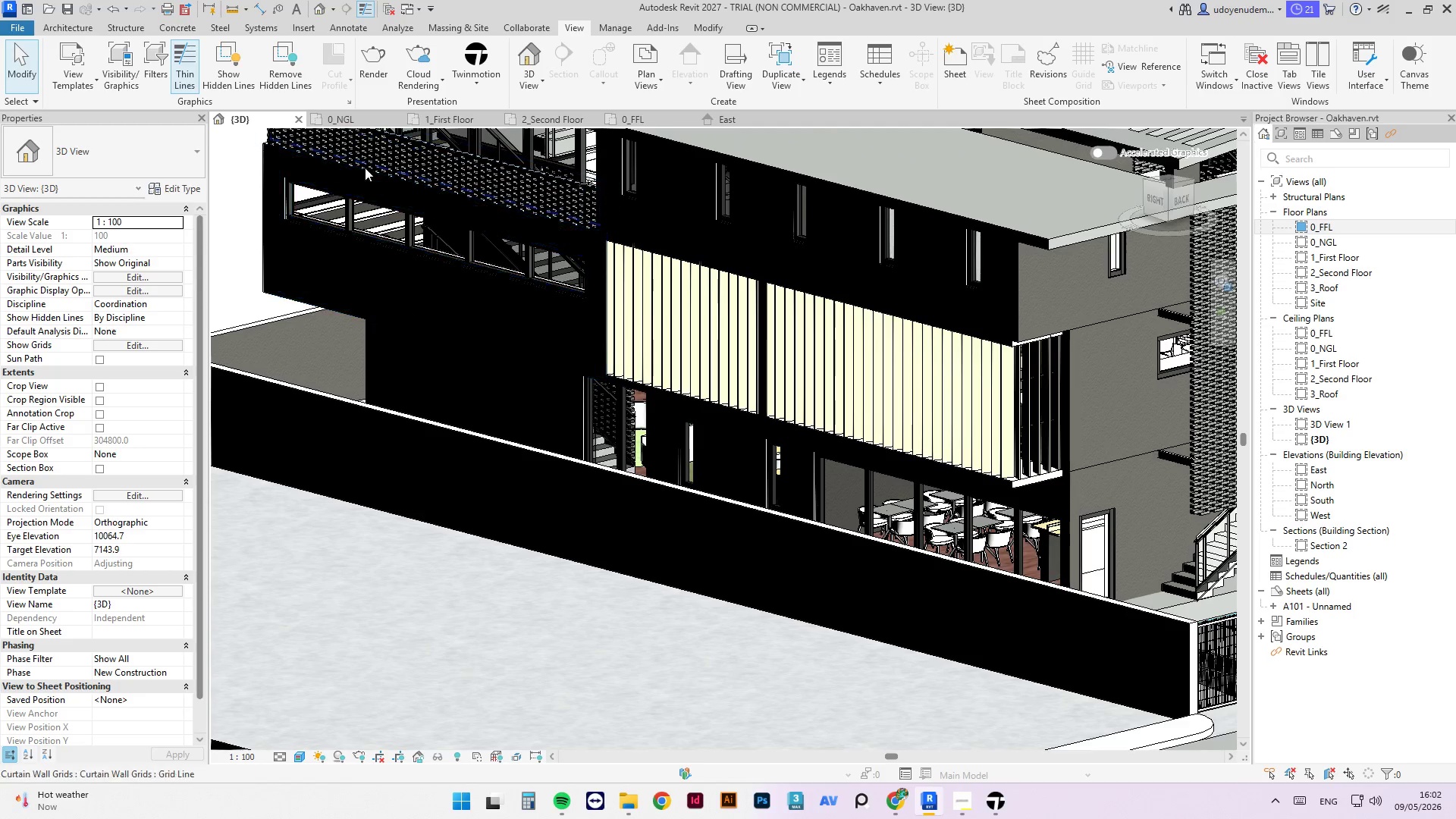 
left_click([444, 124])
 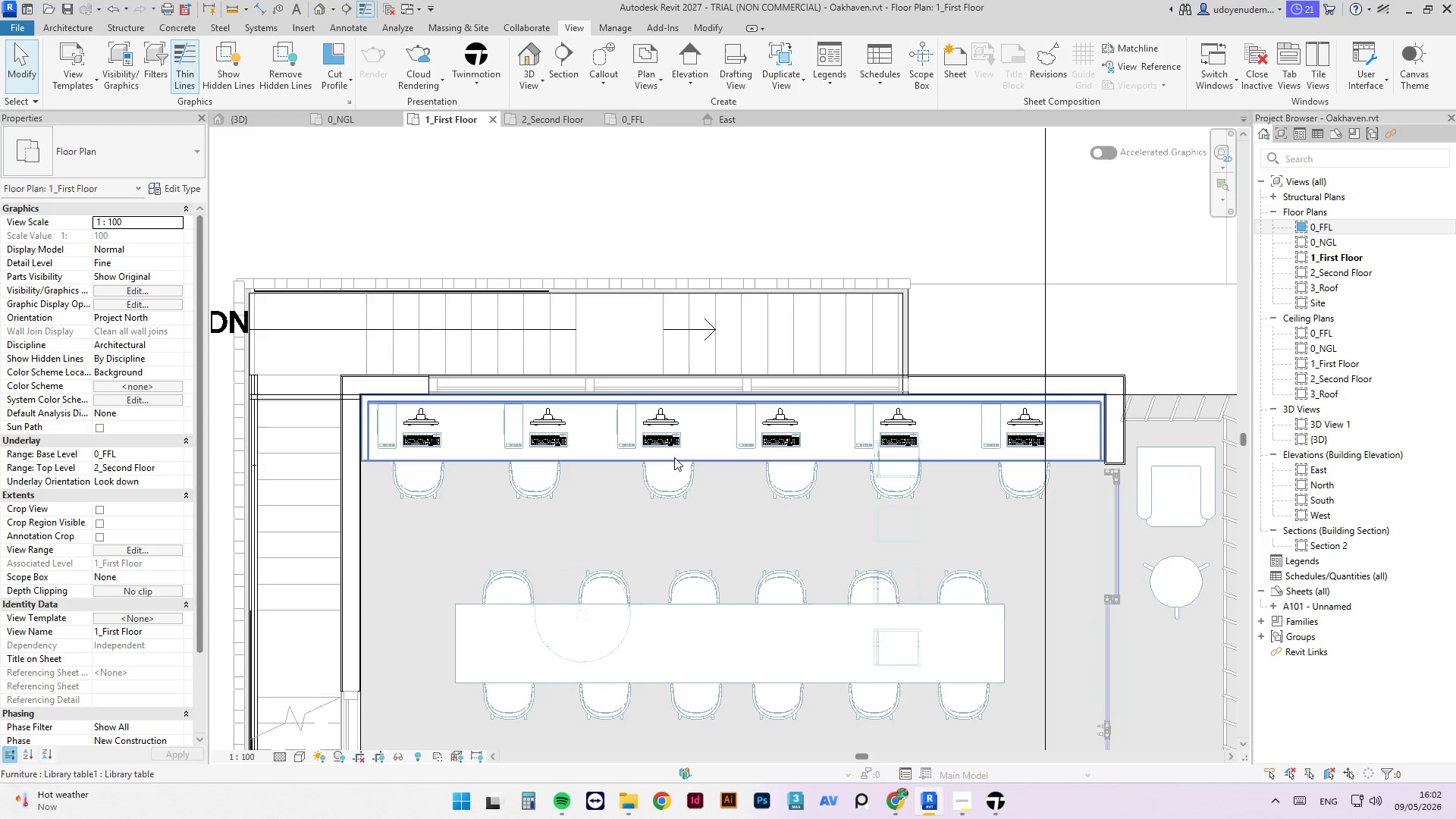 
scroll: coordinate [764, 510], scroll_direction: down, amount: 6.0
 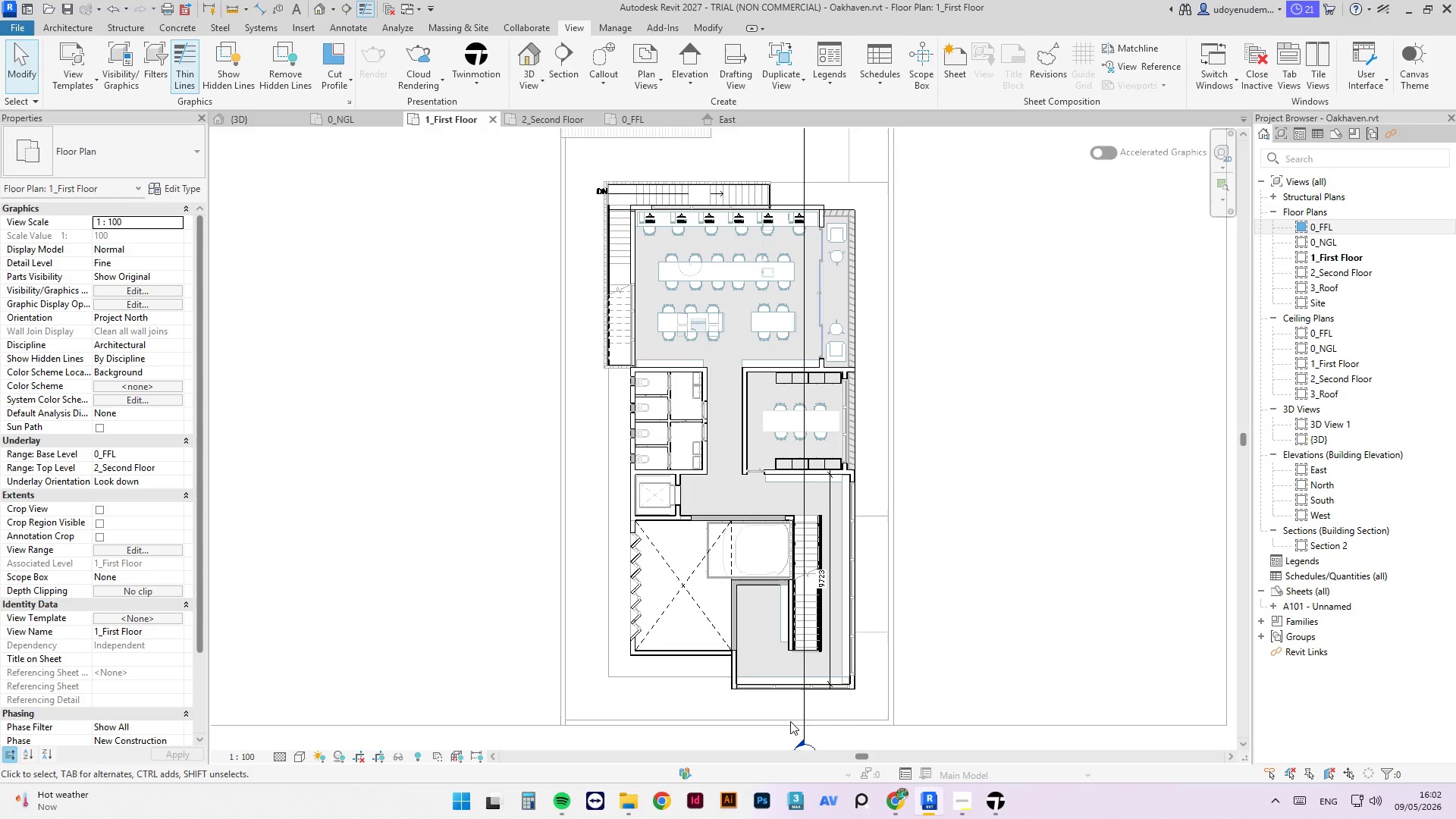 
scroll: coordinate [910, 391], scroll_direction: up, amount: 7.0
 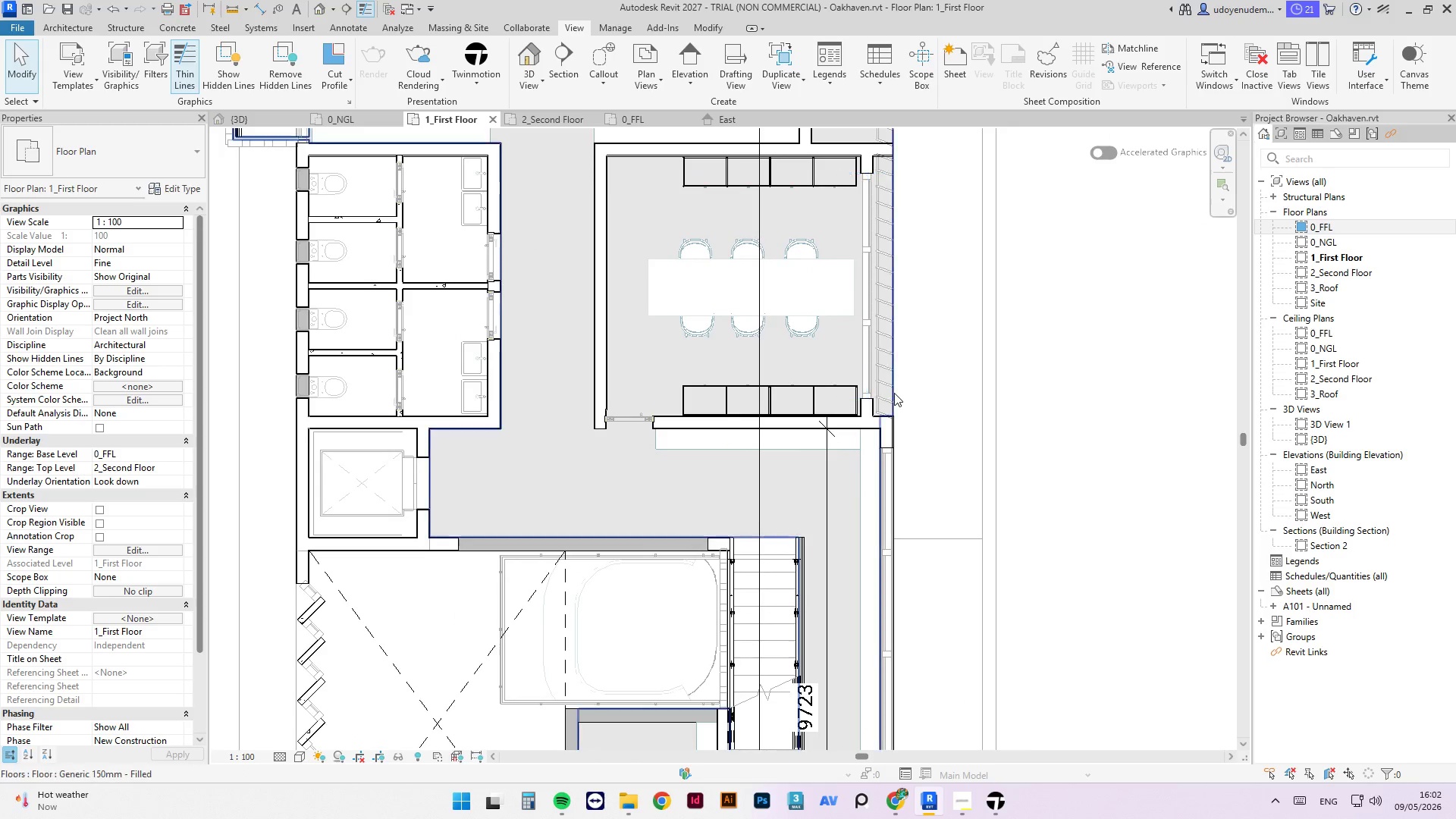 
left_click([894, 393])
 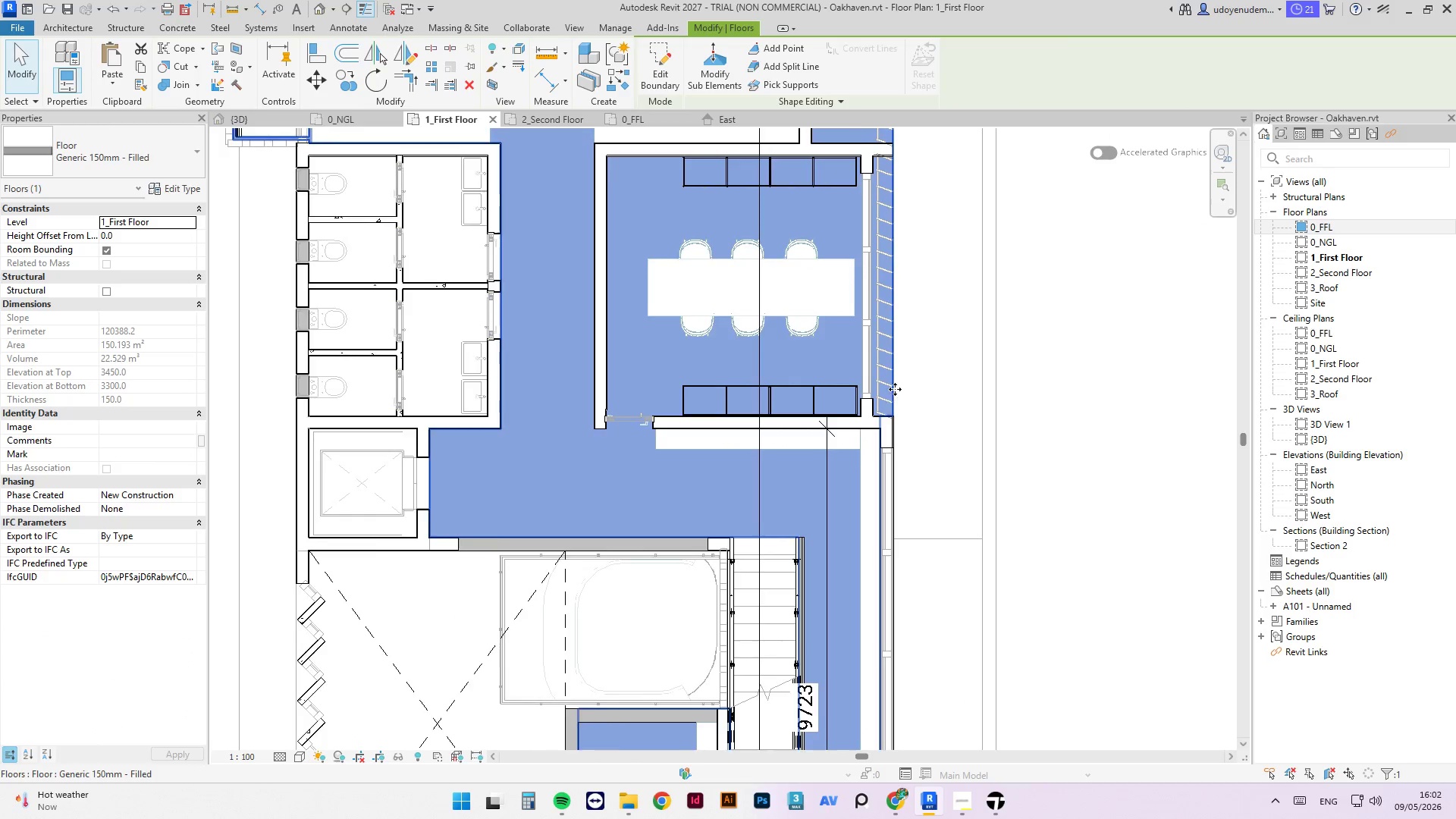 
scroll: coordinate [896, 388], scroll_direction: down, amount: 6.0
 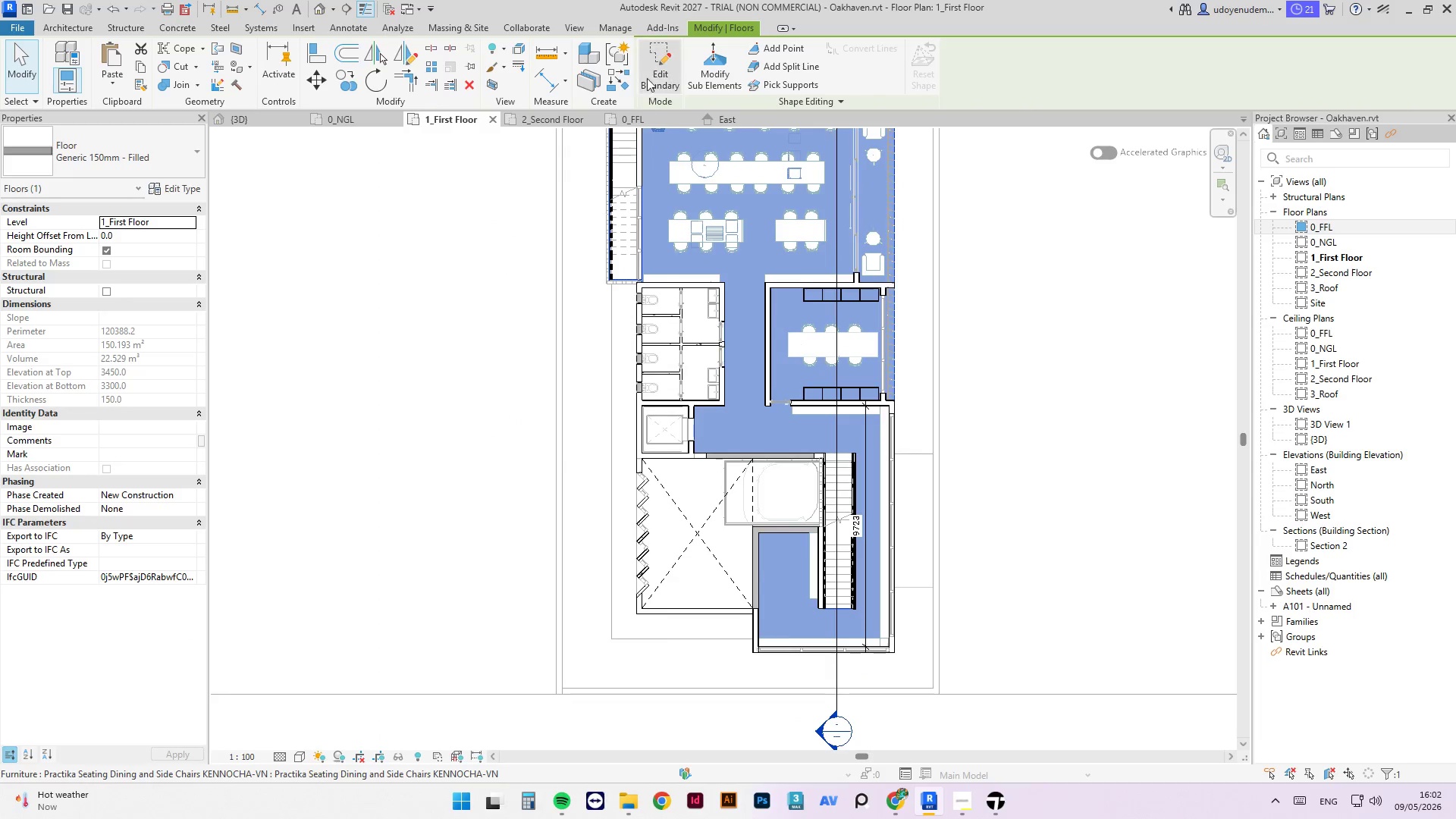 
left_click([646, 77])
 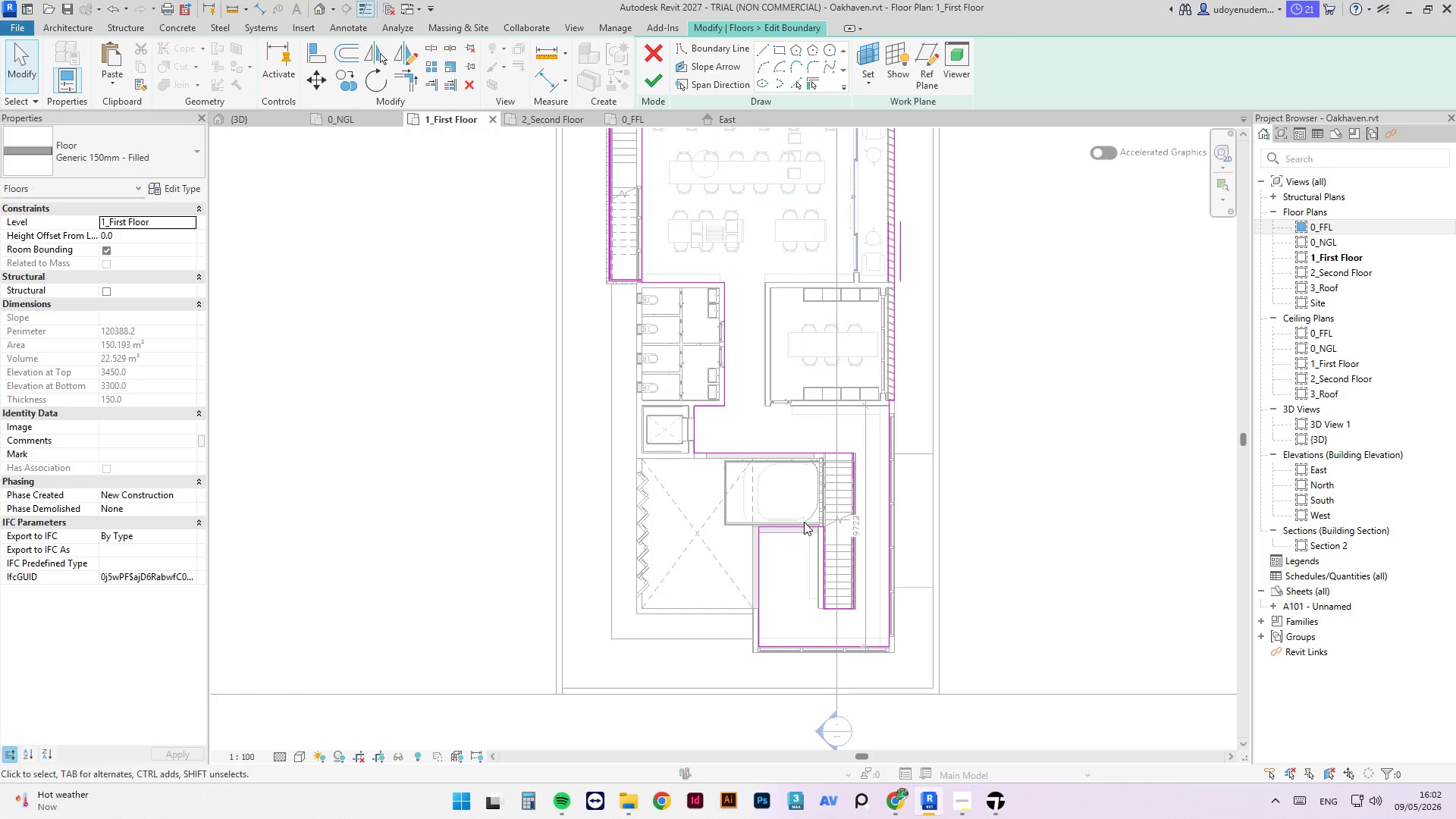 
scroll: coordinate [790, 562], scroll_direction: up, amount: 3.0
 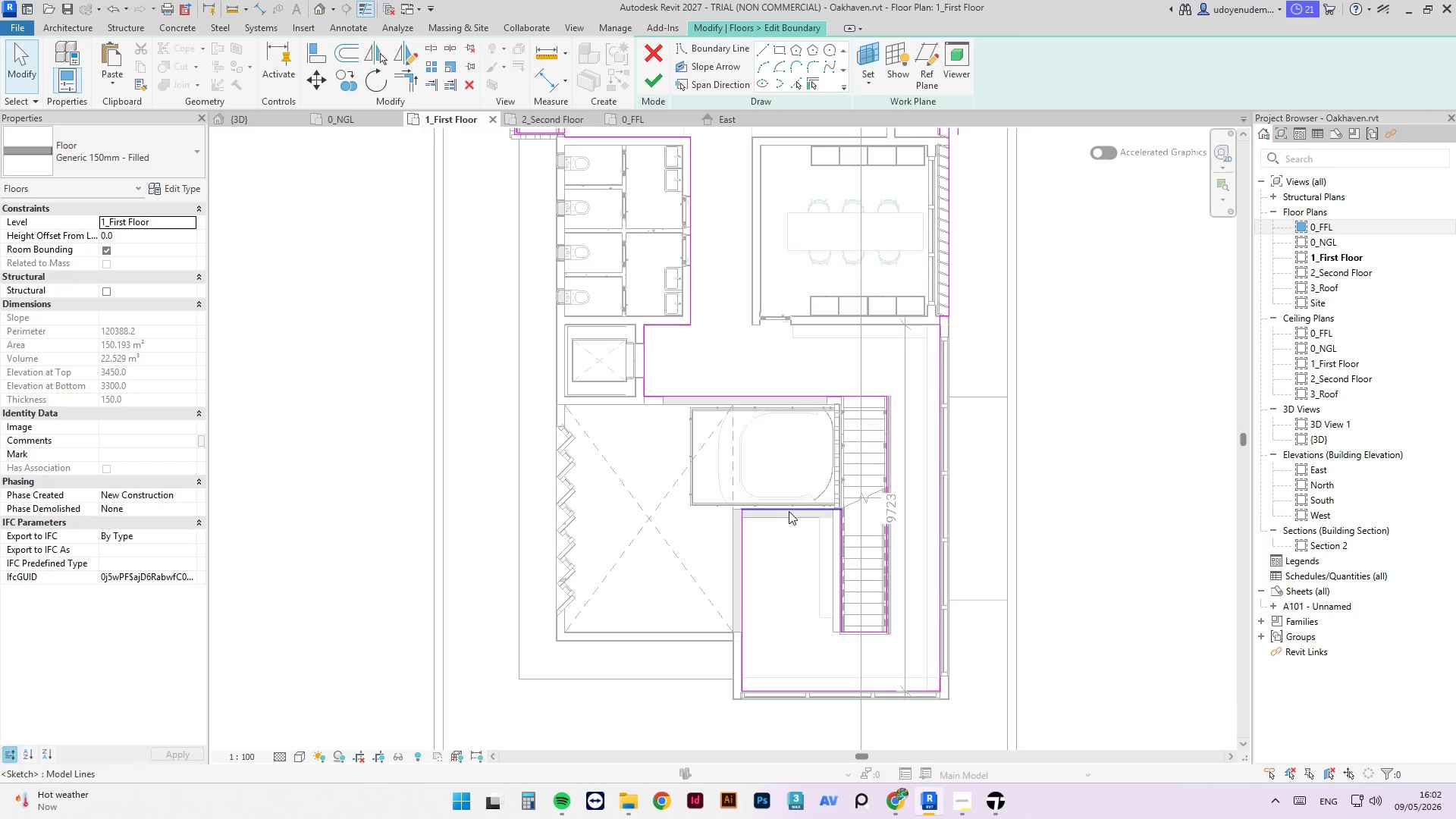 
left_click_drag(start_coordinate=[789, 511], to_coordinate=[773, 633])
 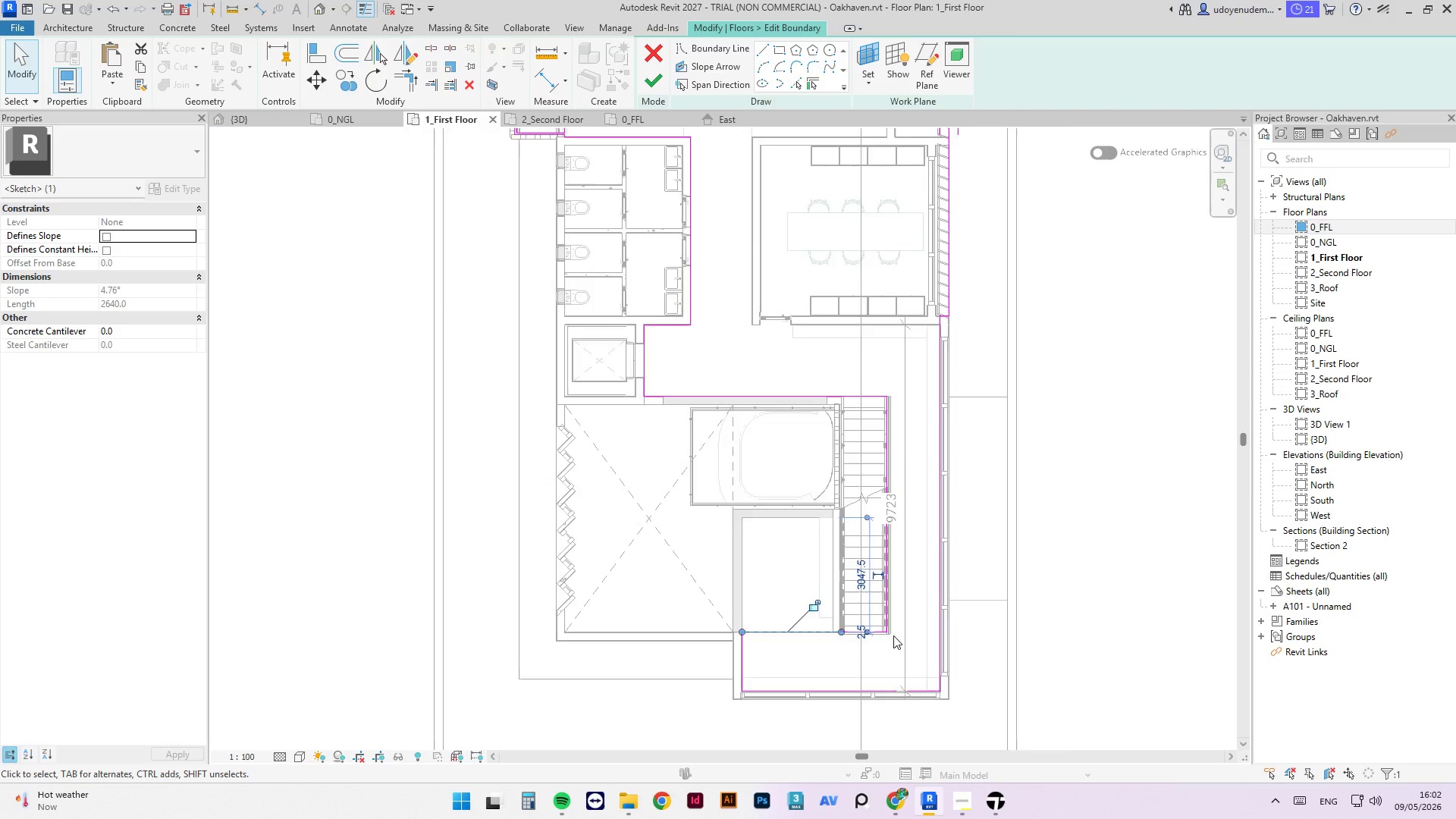 
key(Escape)
 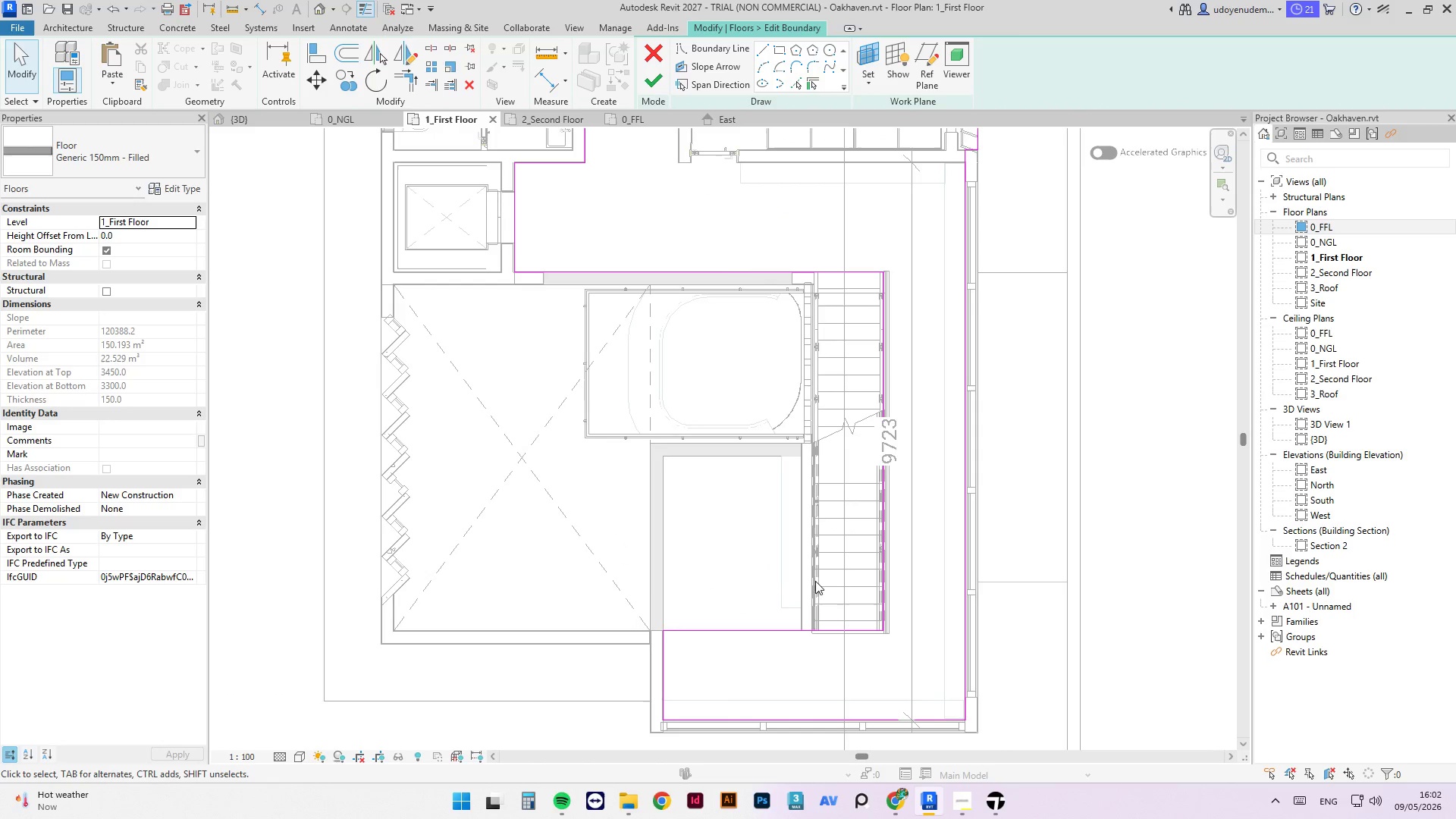 
scroll: coordinate [893, 635], scroll_direction: up, amount: 3.0
 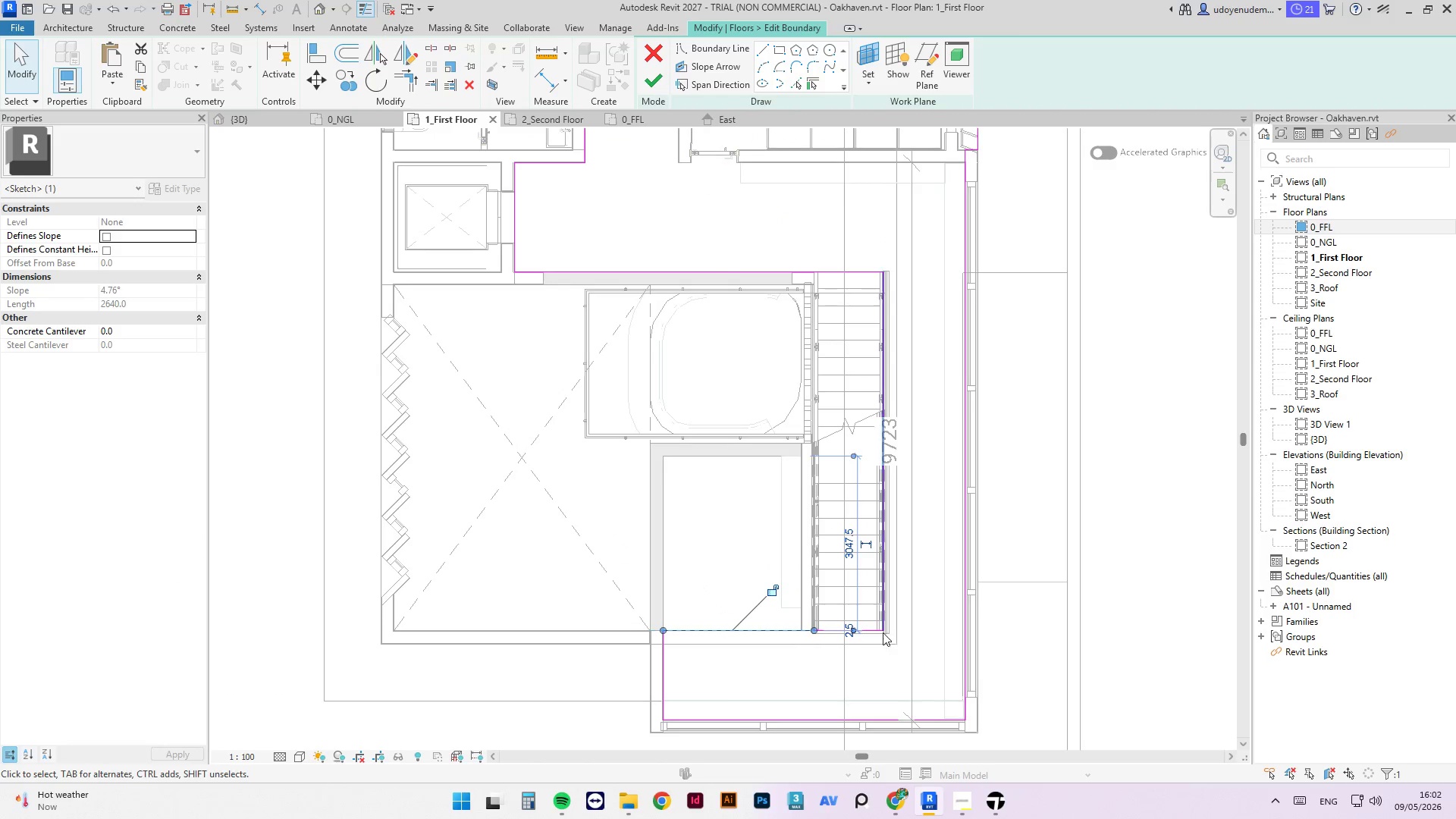 
left_click([824, 570])
 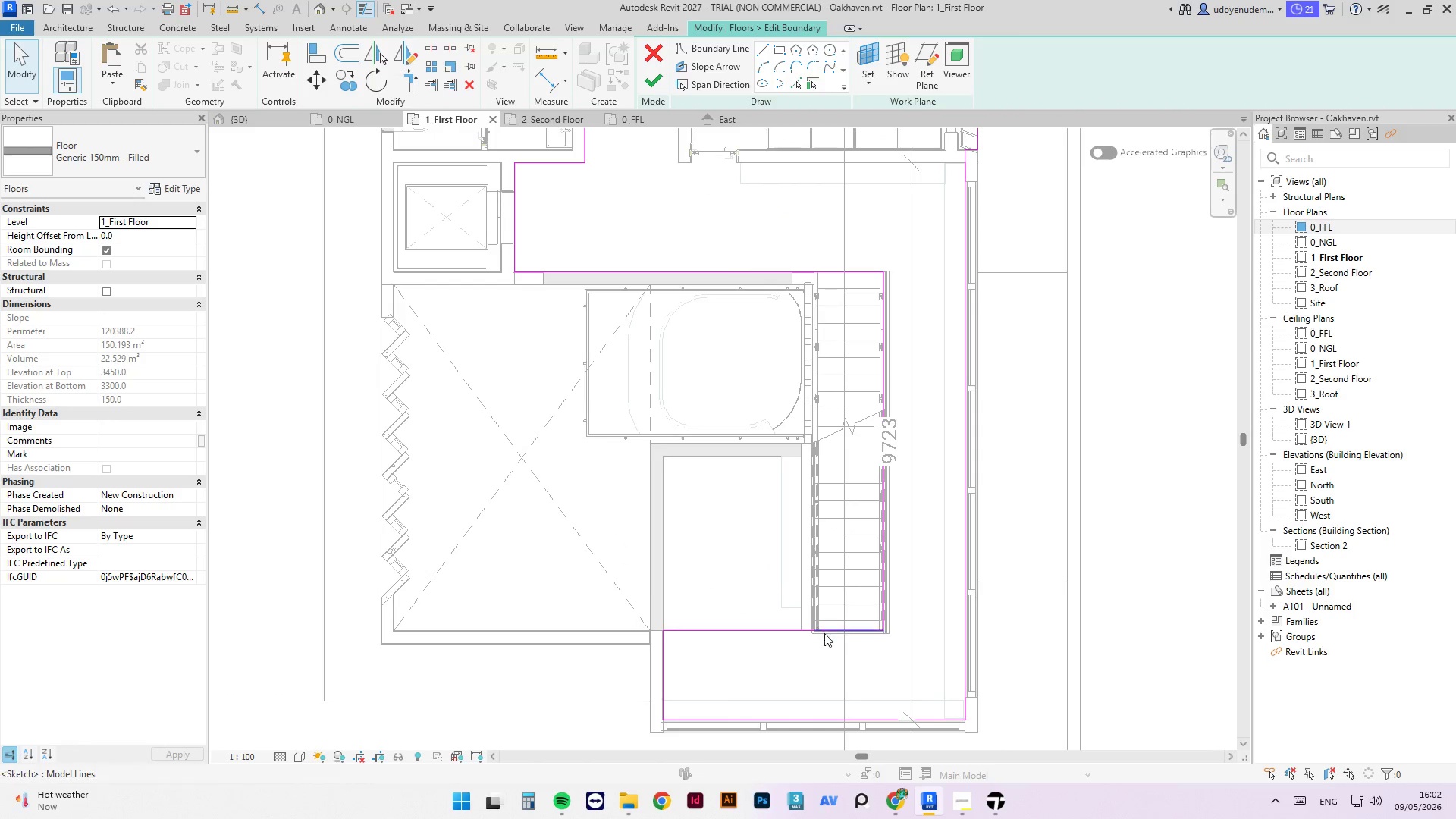 
left_click([825, 633])
 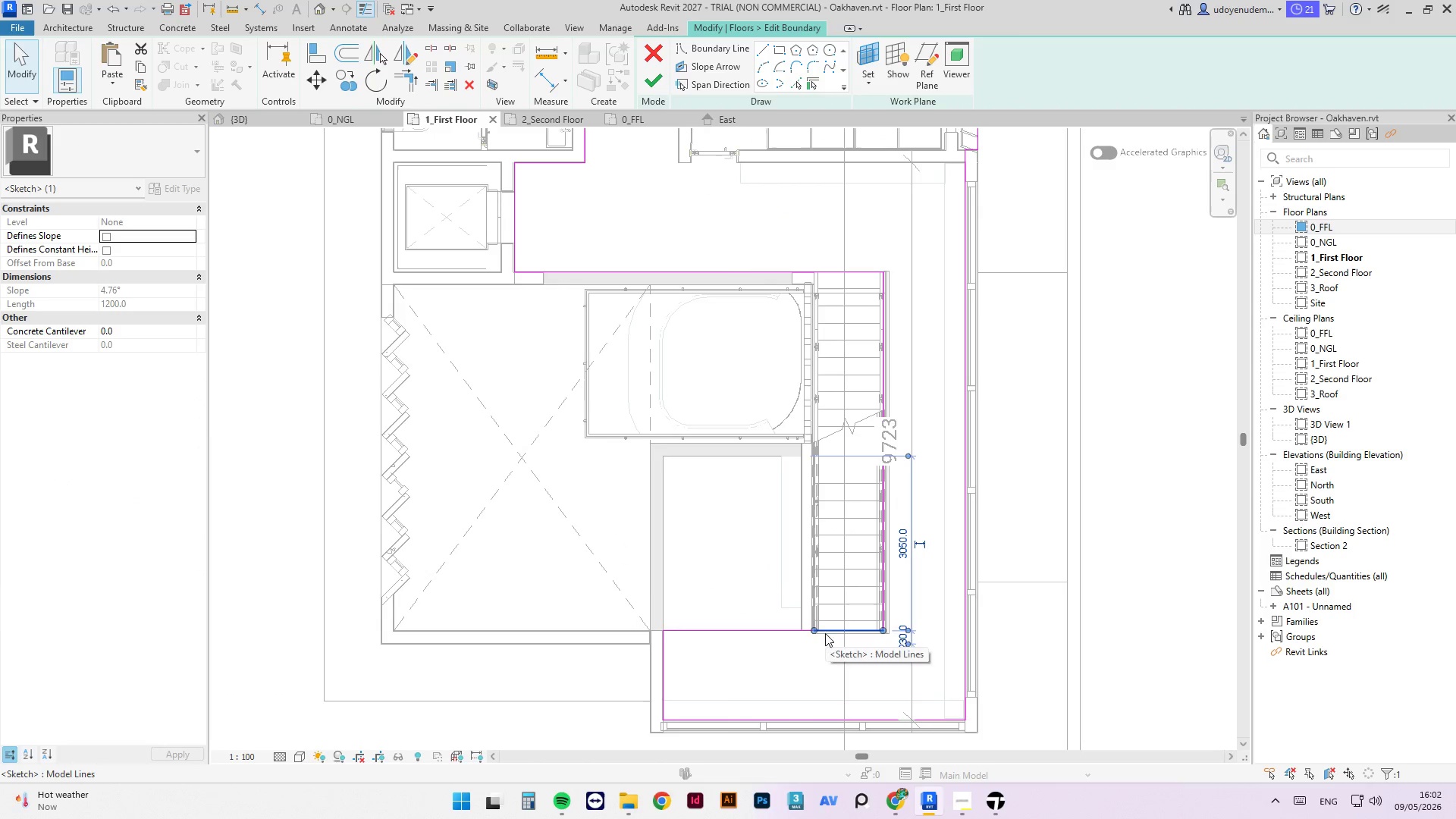 
key(Insert)
 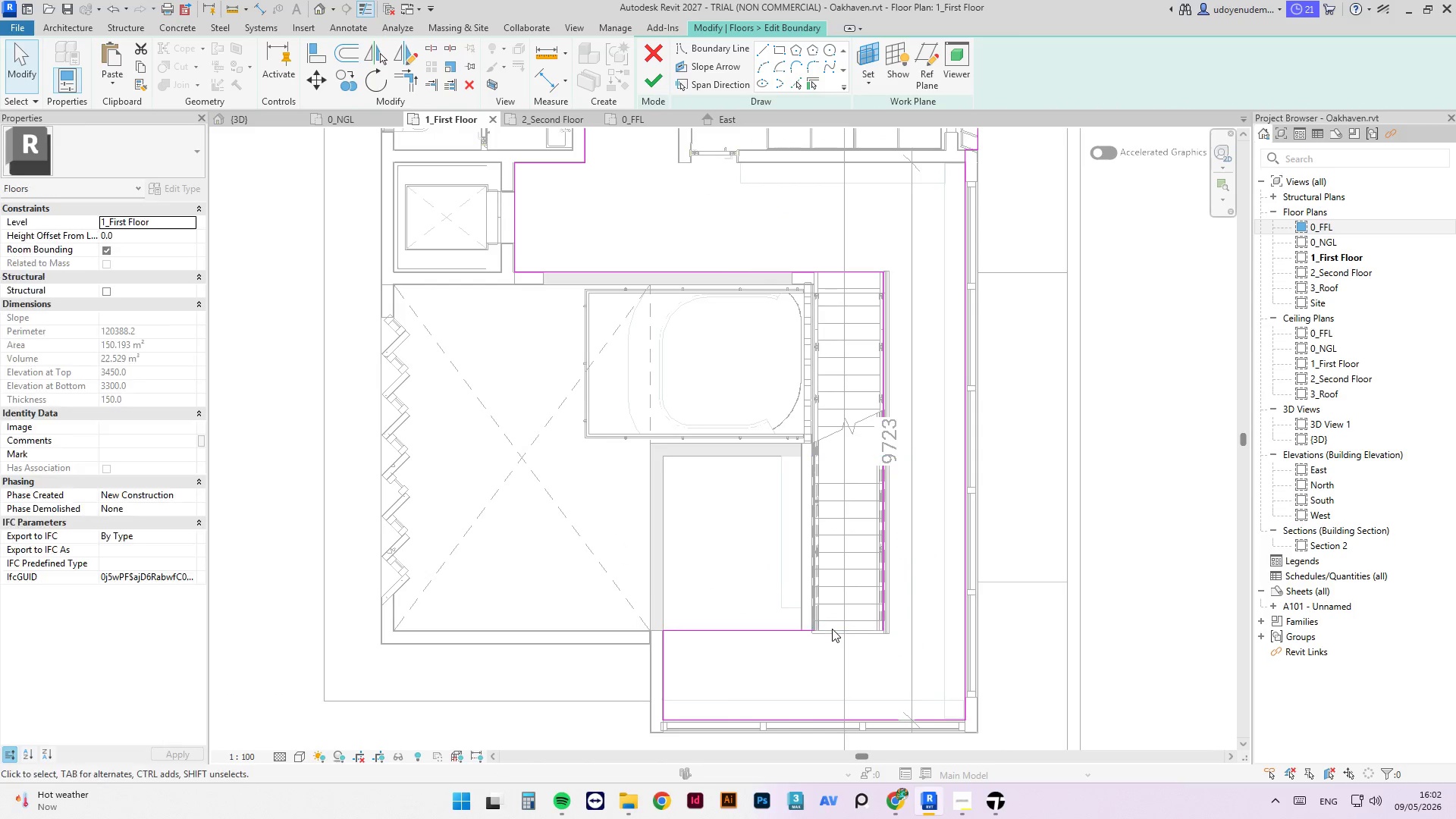 
key(Delete)
 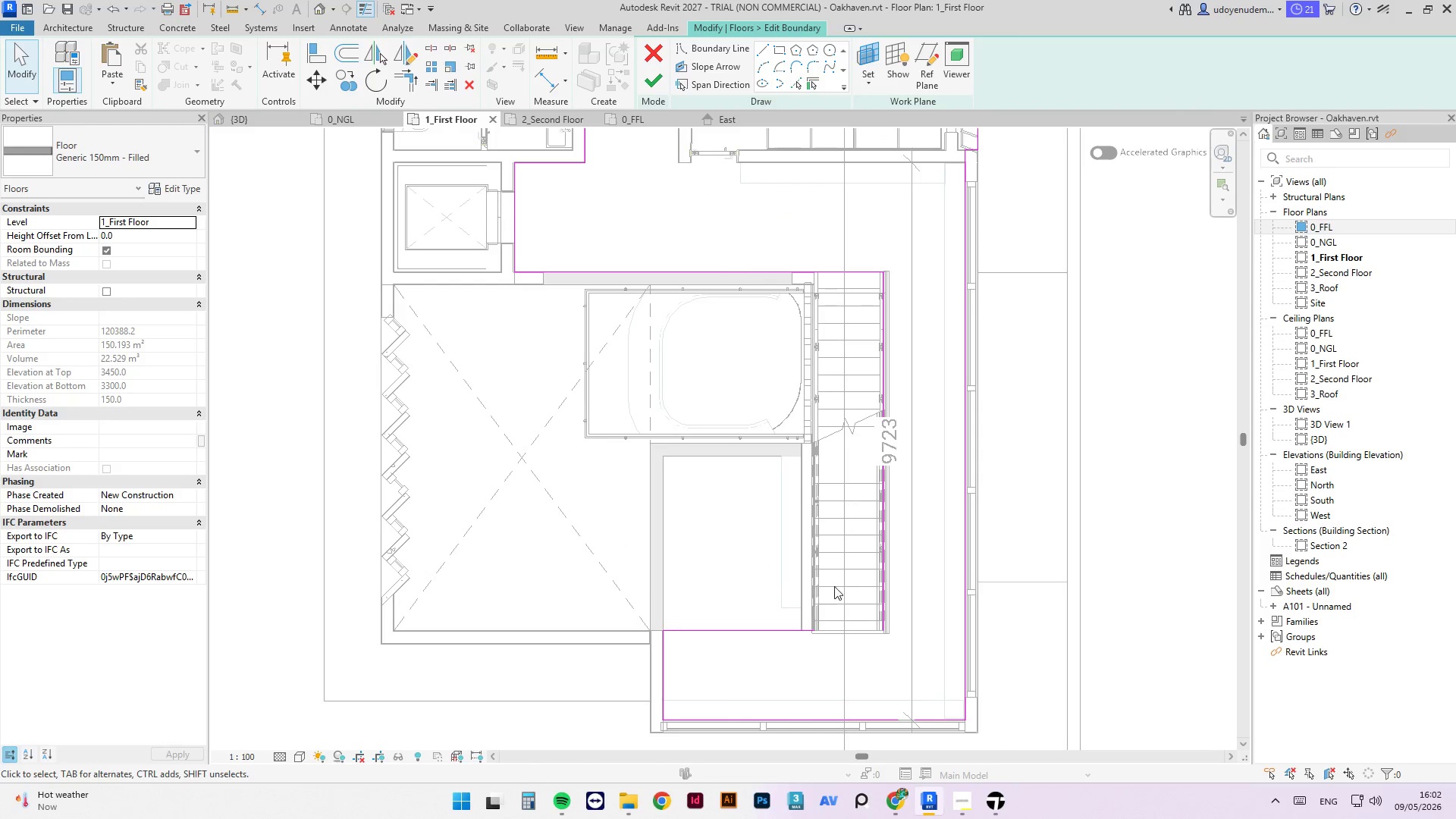 
left_click_drag(start_coordinate=[834, 582], to_coordinate=[811, 651])
 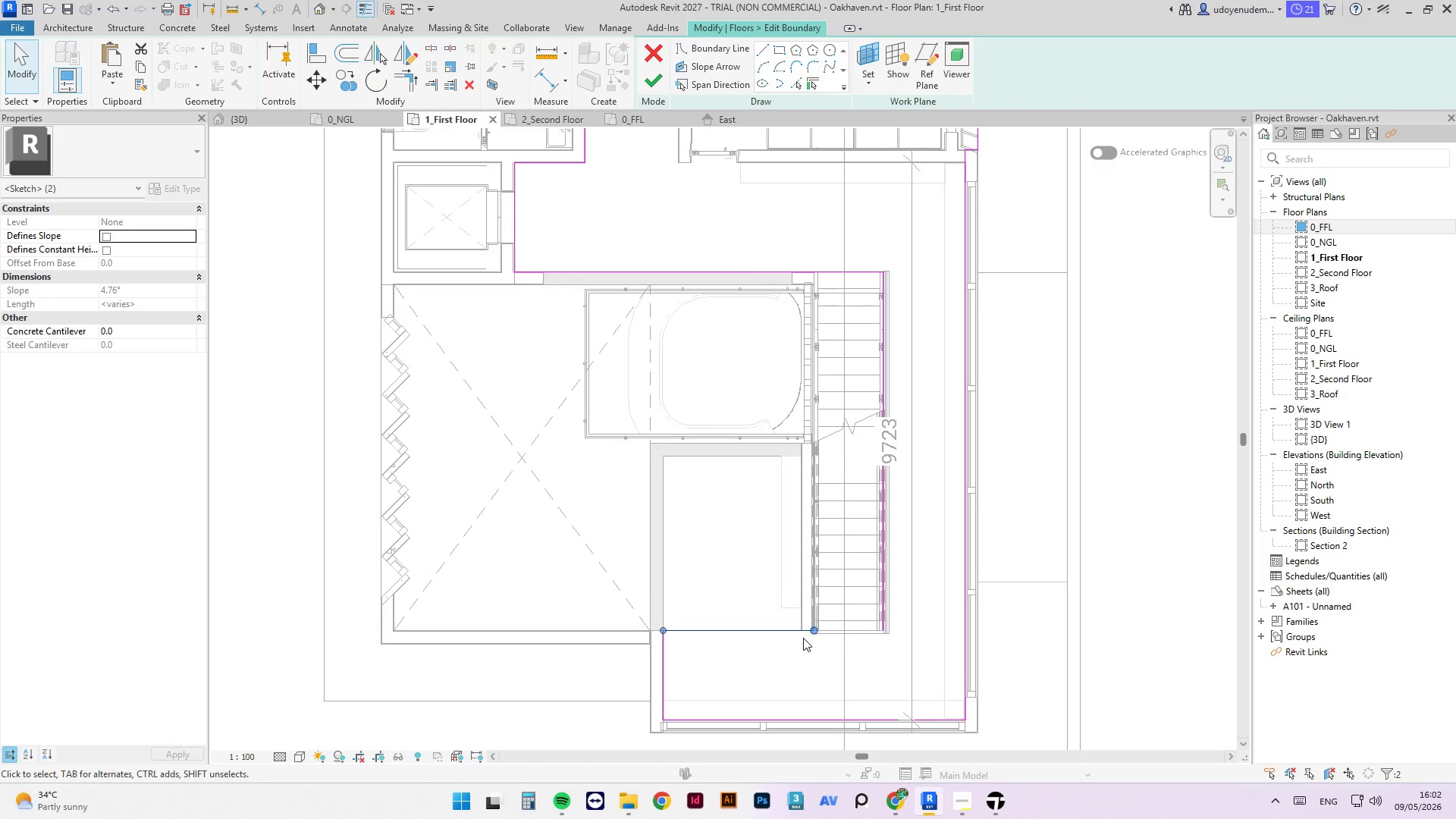 
key(Insert)
 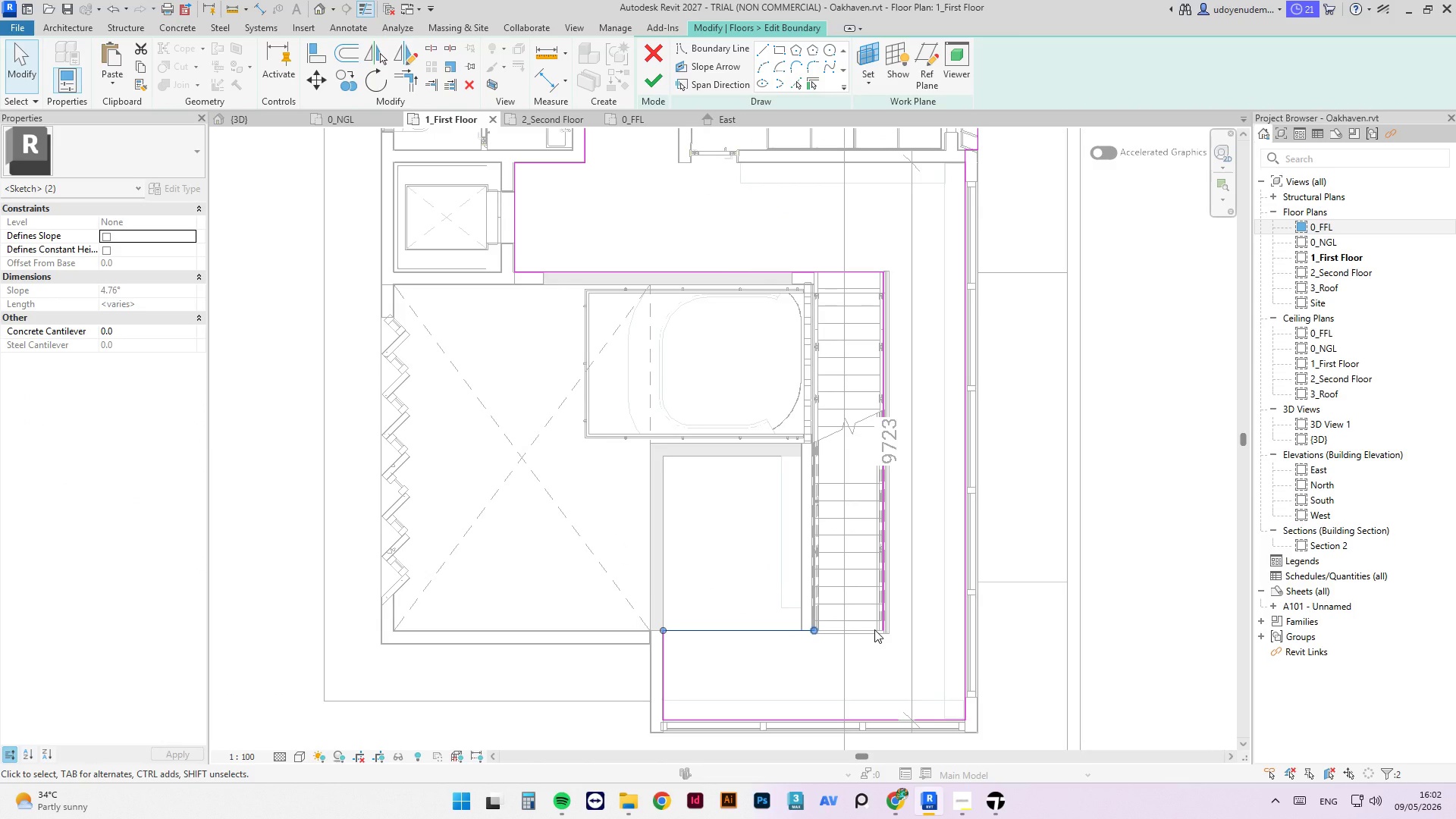 
key(Delete)
 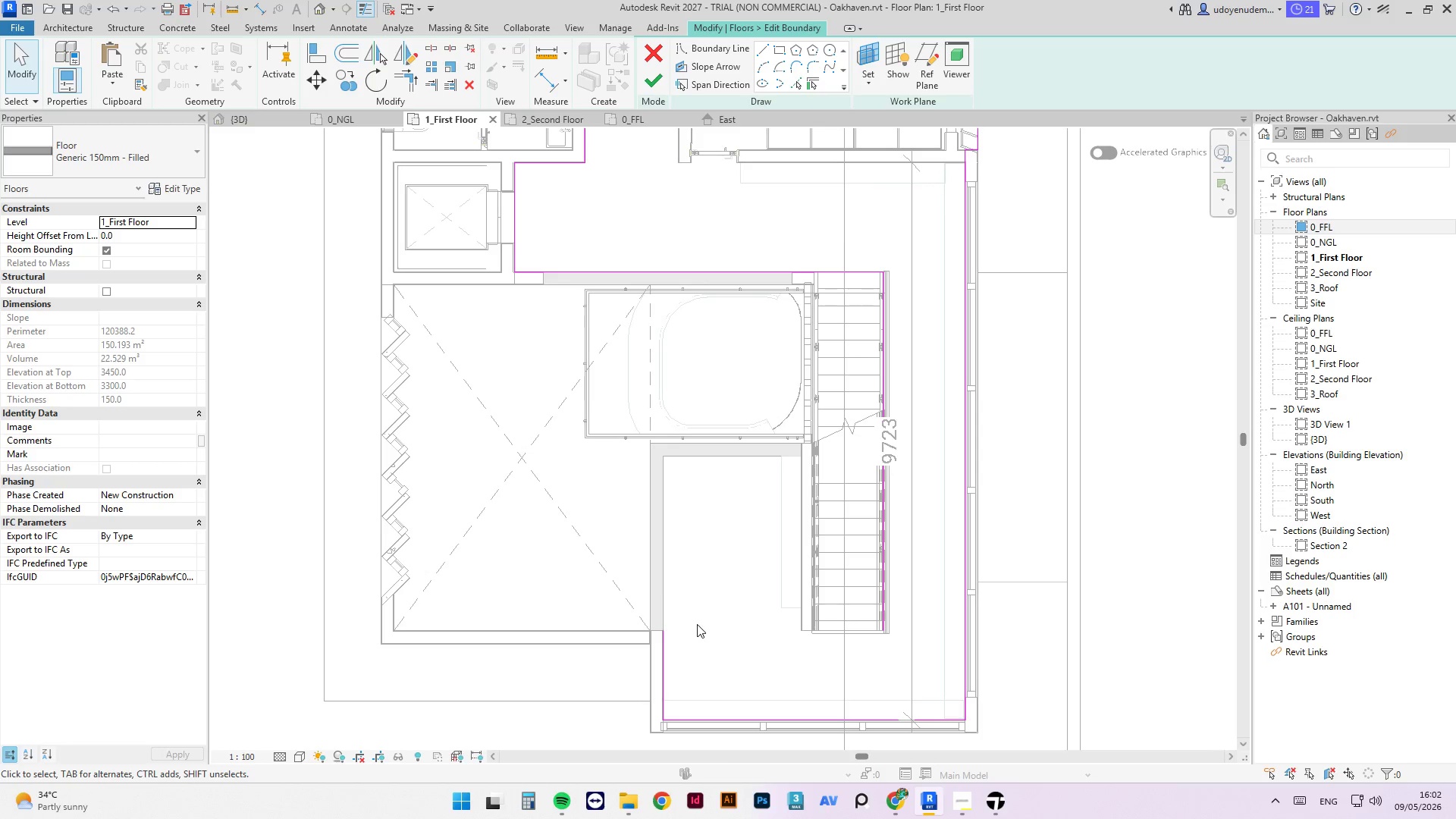 
left_click([763, 53])
 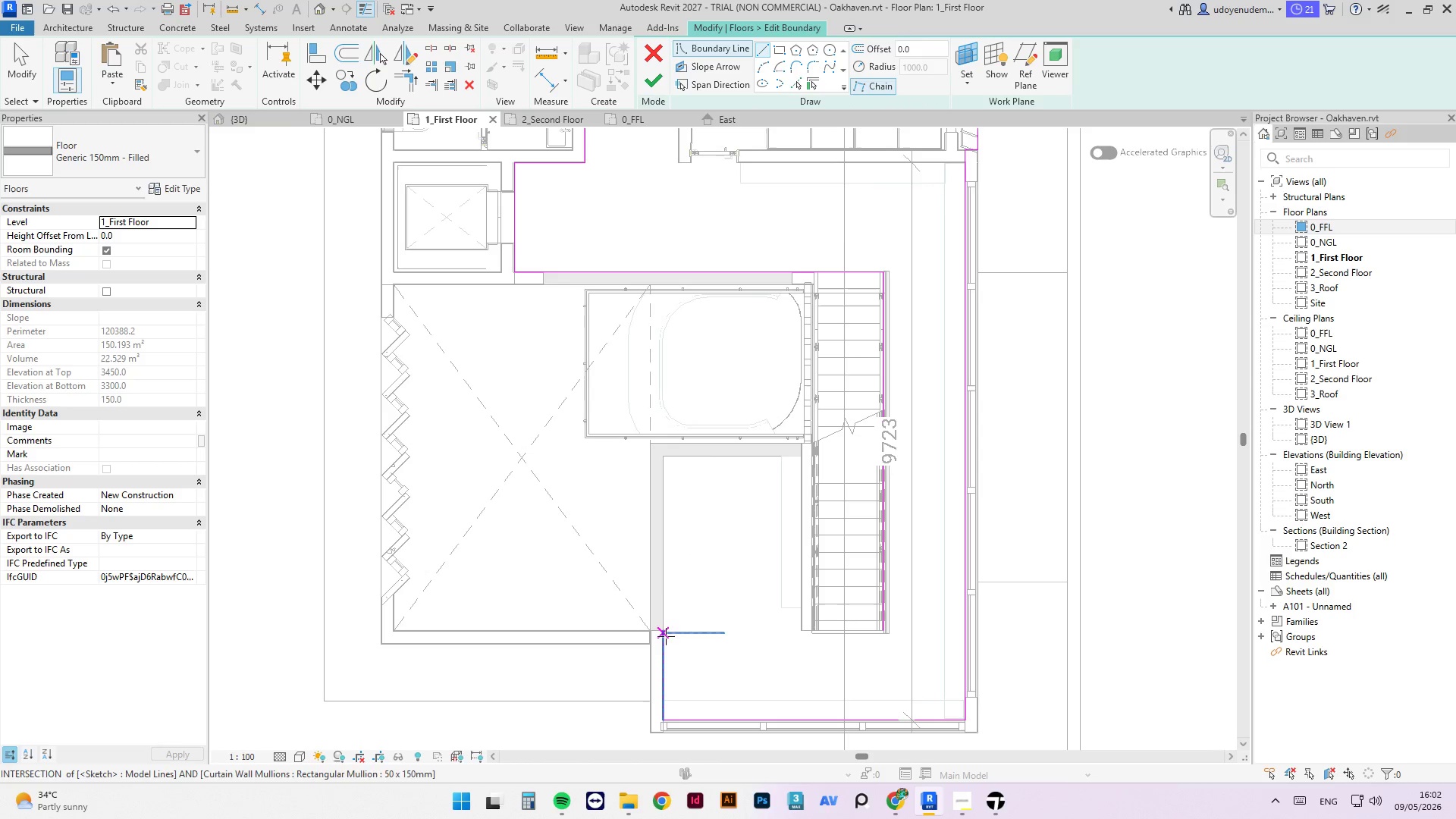 
left_click([663, 632])
 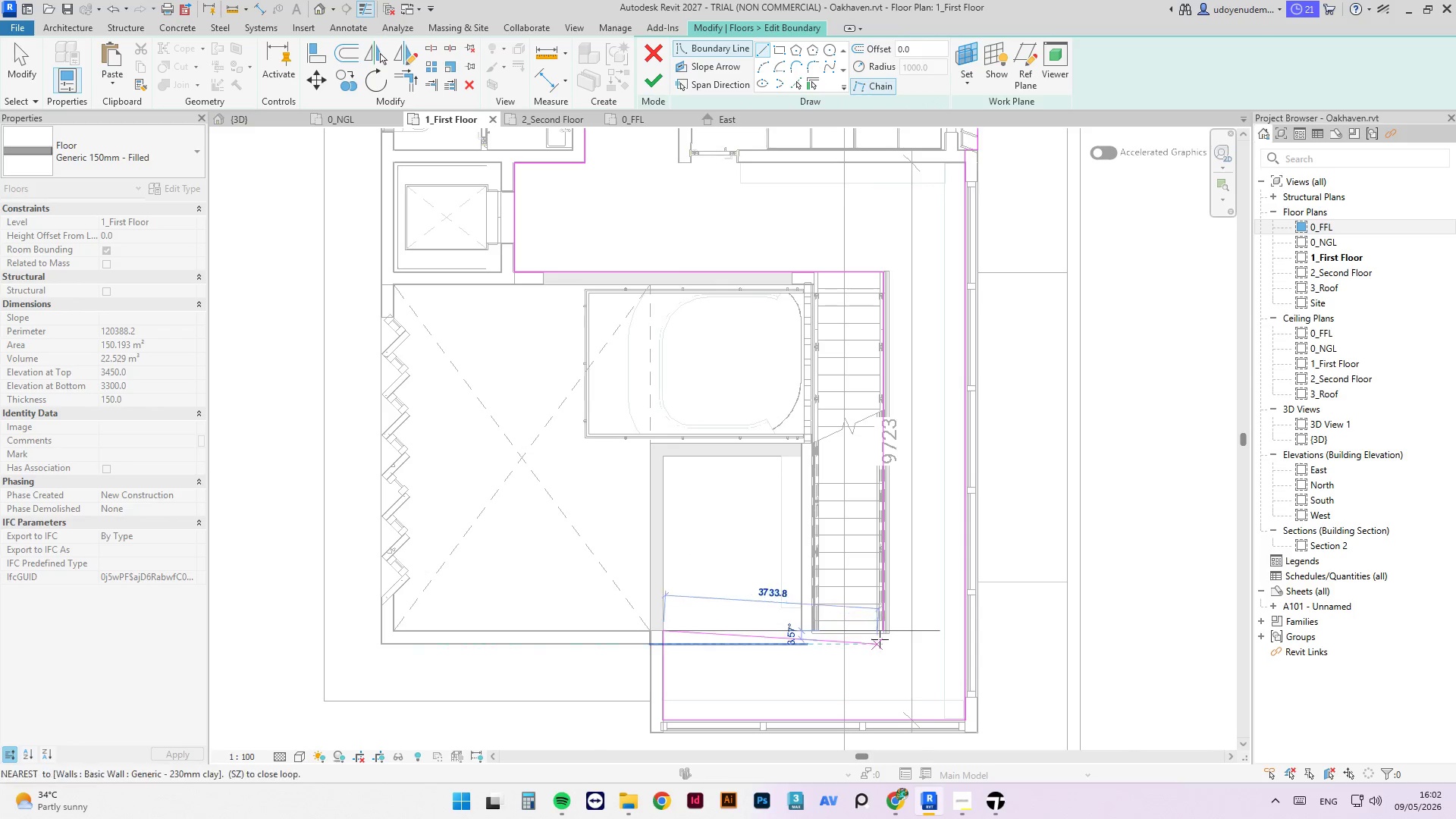 
scroll: coordinate [882, 629], scroll_direction: up, amount: 8.0
 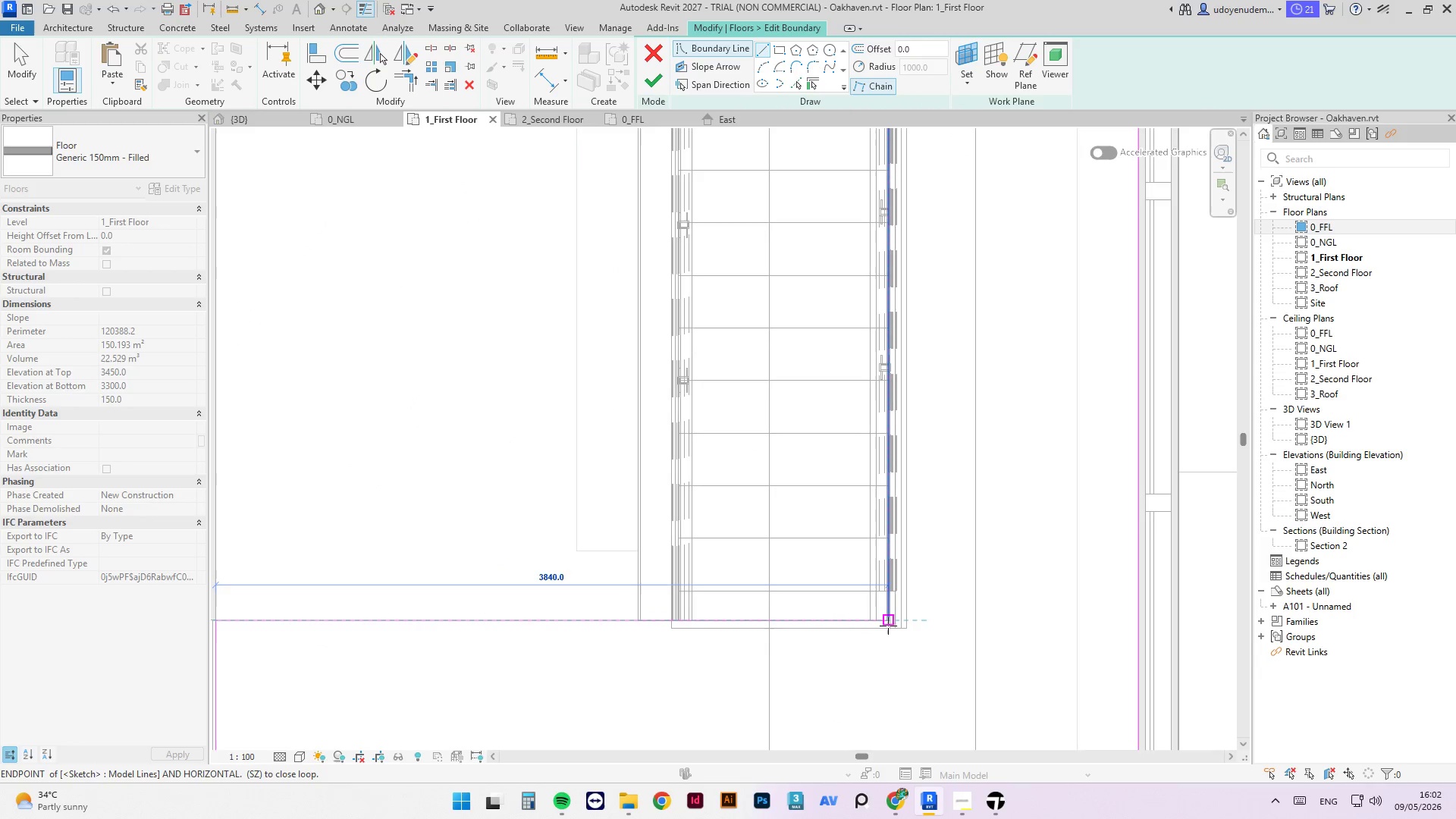 
left_click([888, 625])
 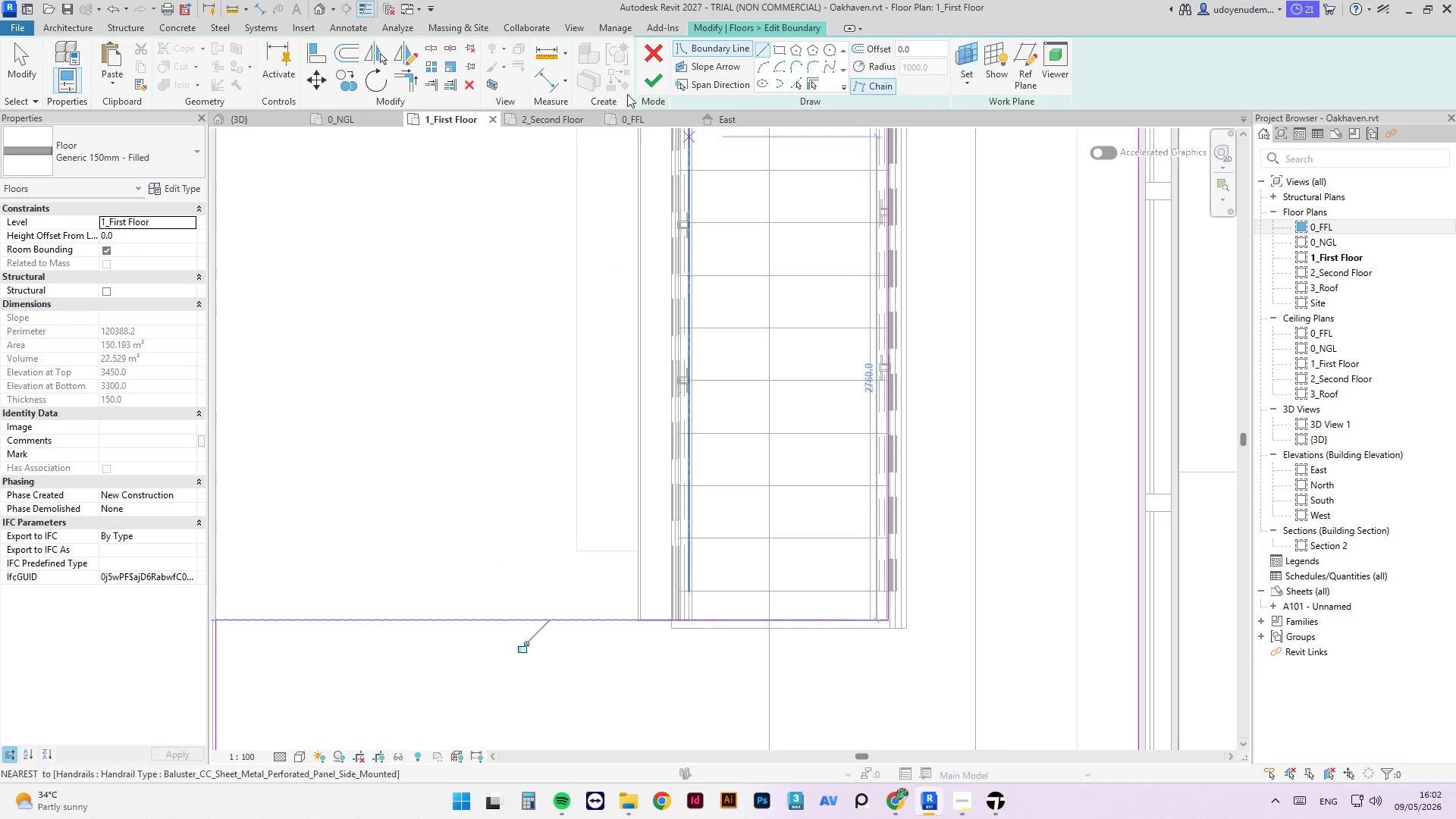 
key(Escape)
 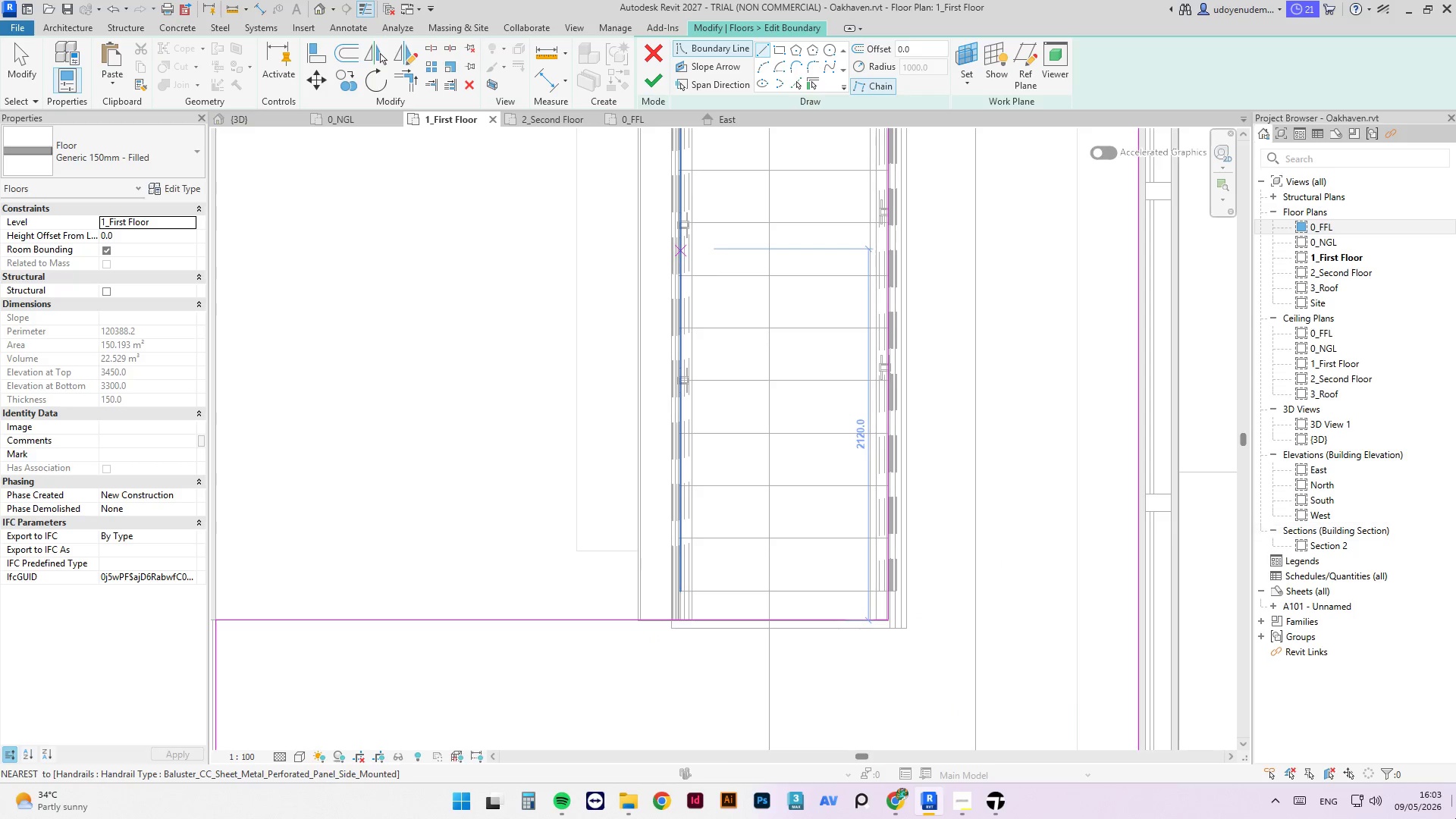 
wait(5.92)
 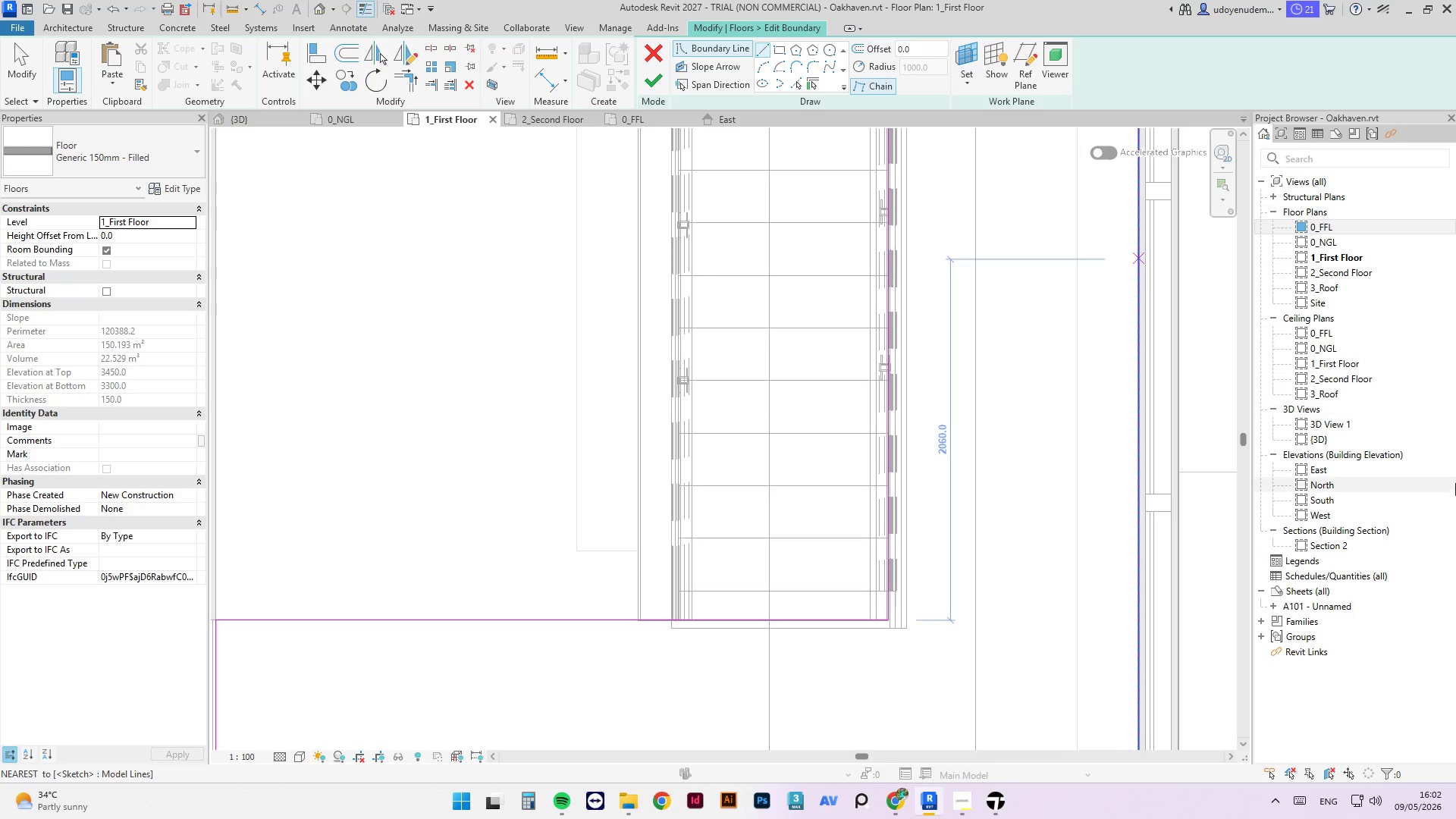 
left_click([664, 77])
 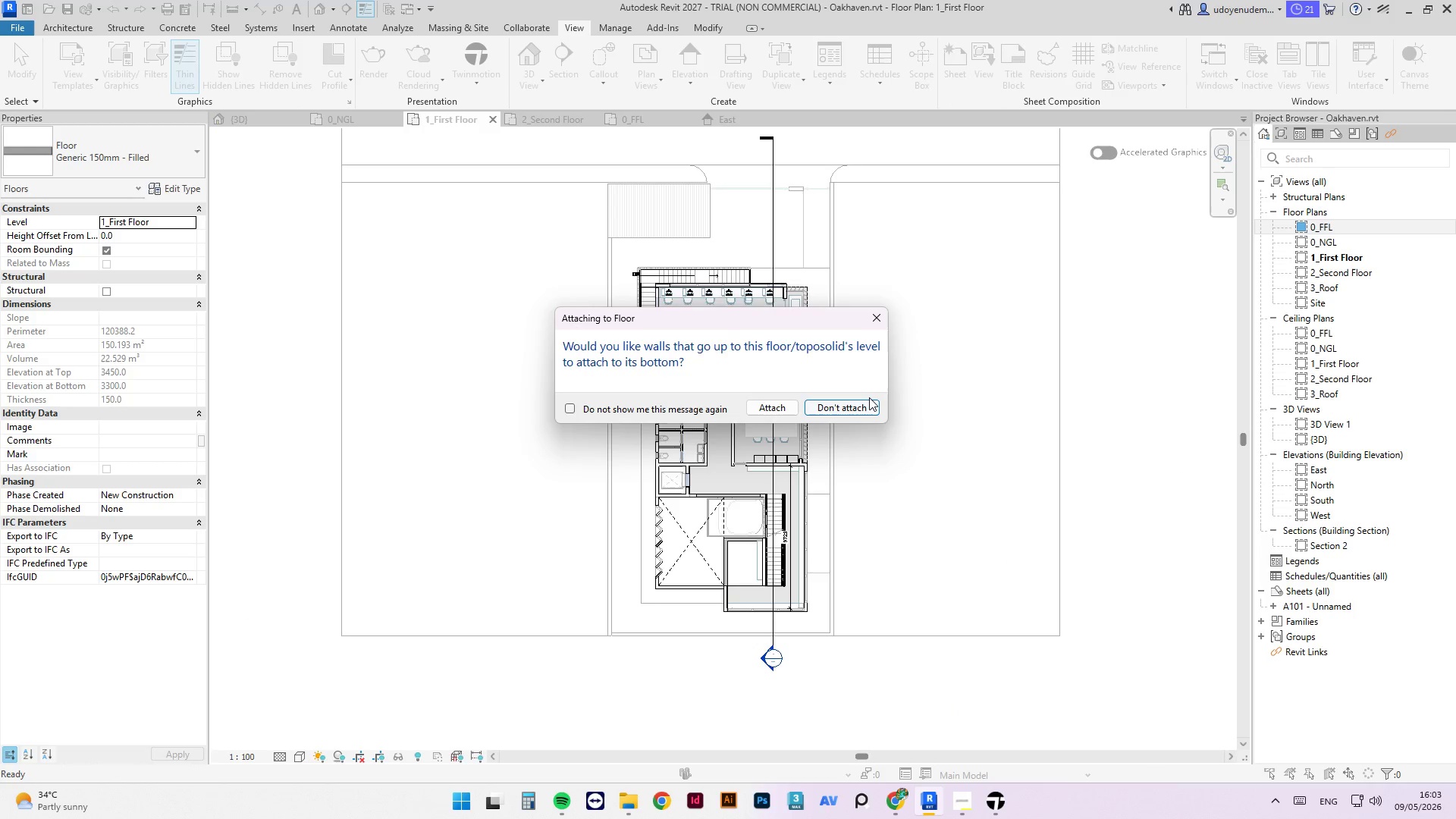 
left_click([861, 406])
 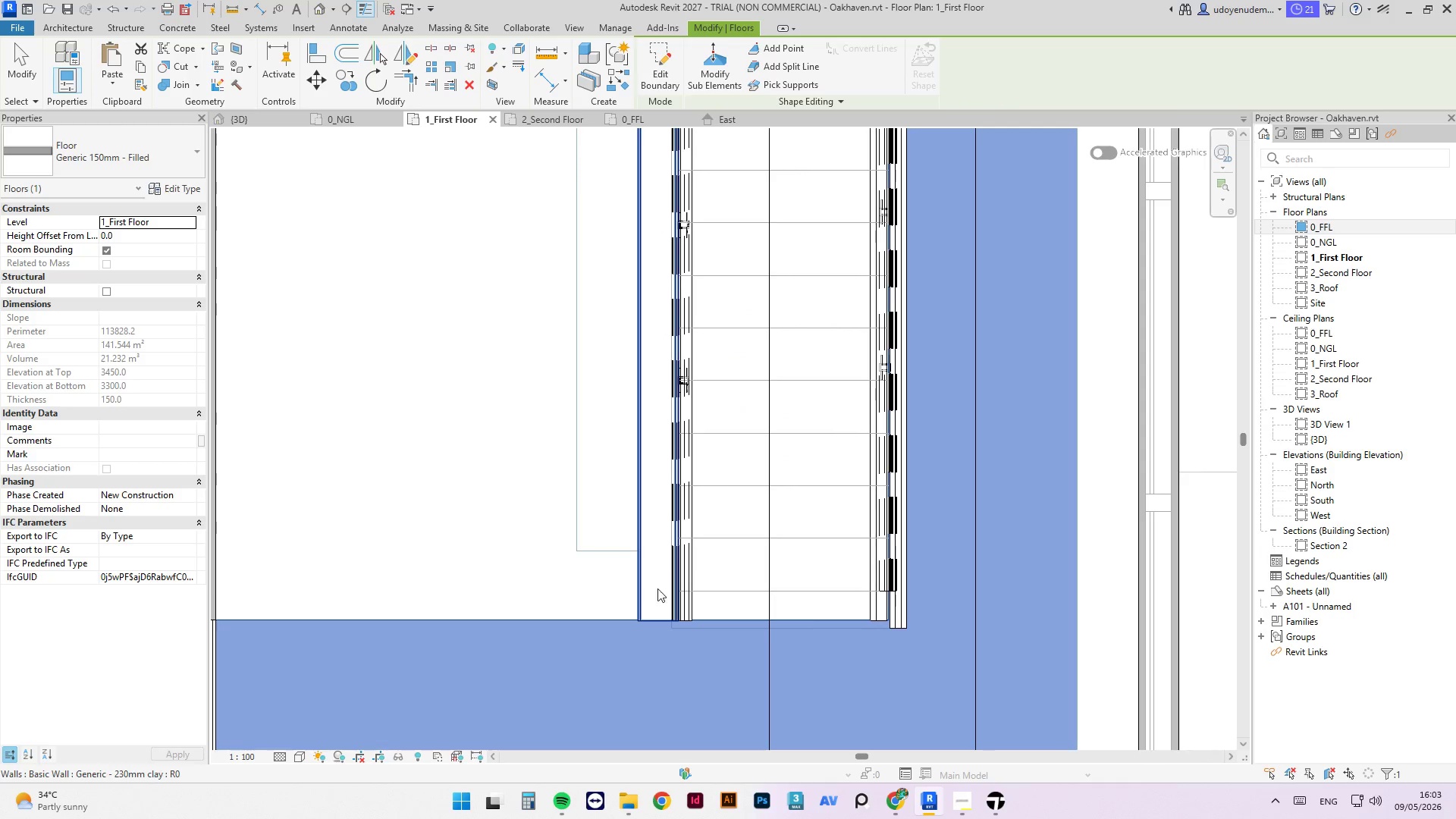 
scroll: coordinate [858, 590], scroll_direction: down, amount: 10.0
 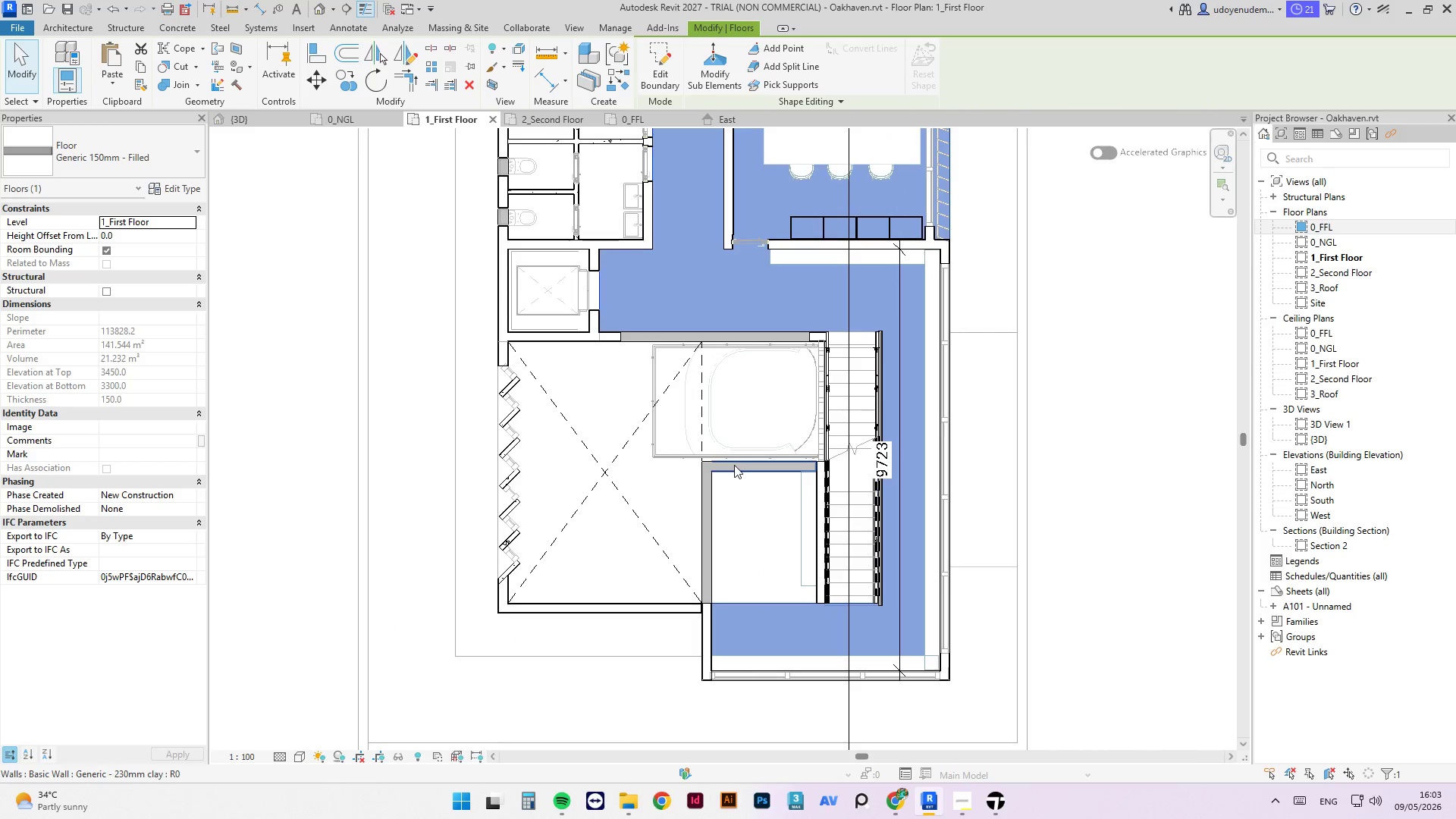 
left_click([737, 466])
 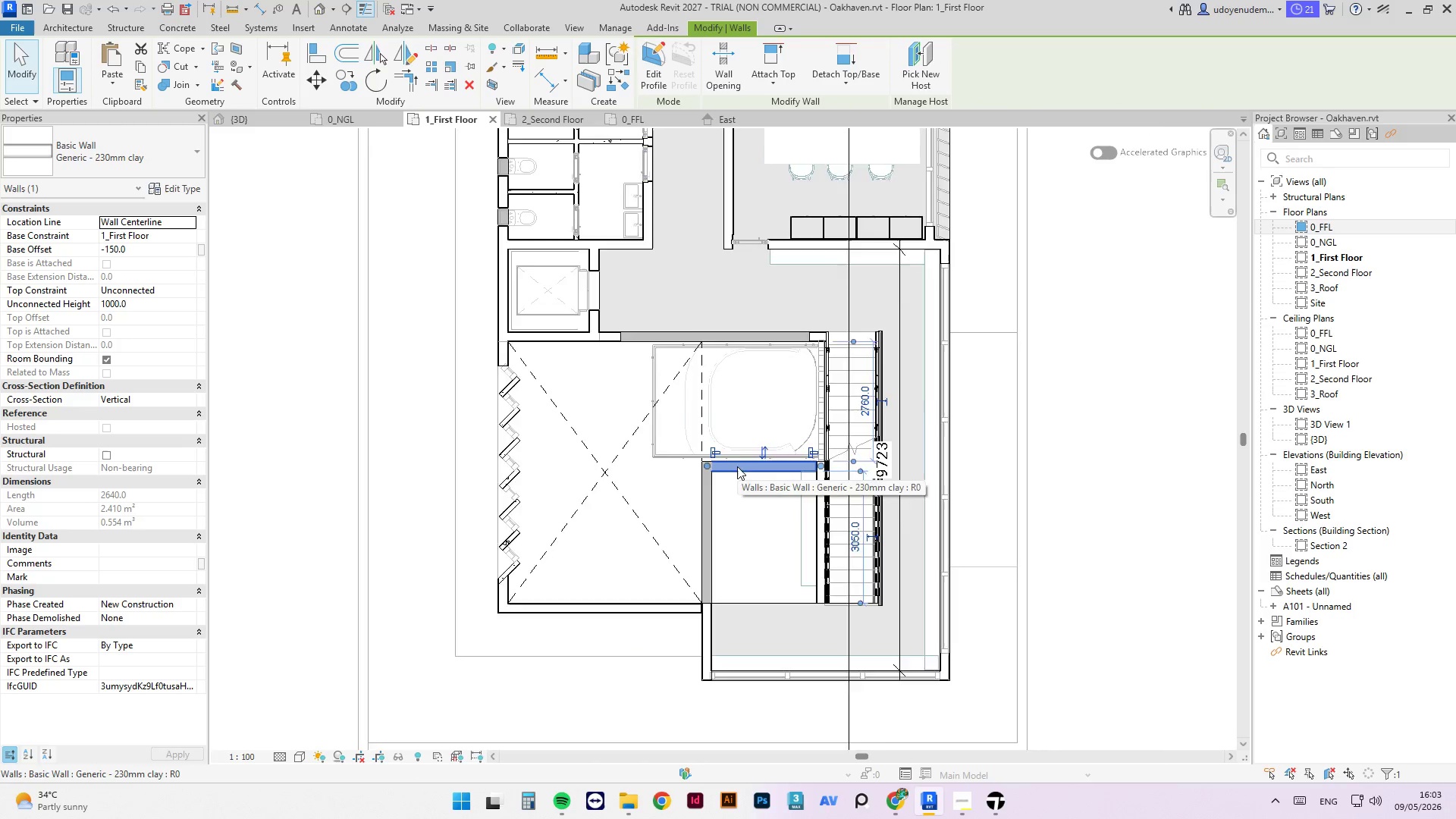 
scroll: coordinate [737, 466], scroll_direction: up, amount: 3.0
 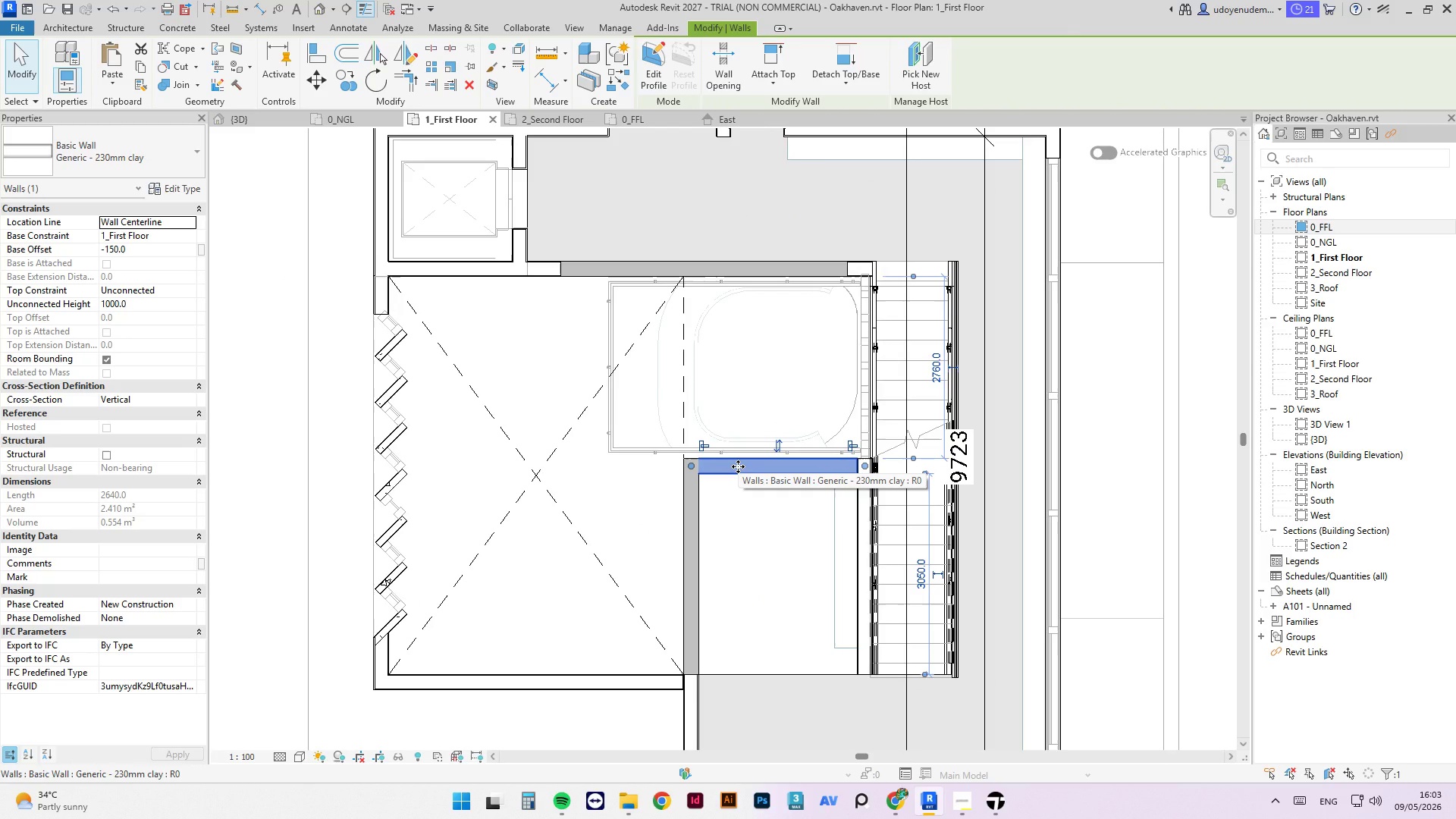 
left_click_drag(start_coordinate=[738, 466], to_coordinate=[737, 682])
 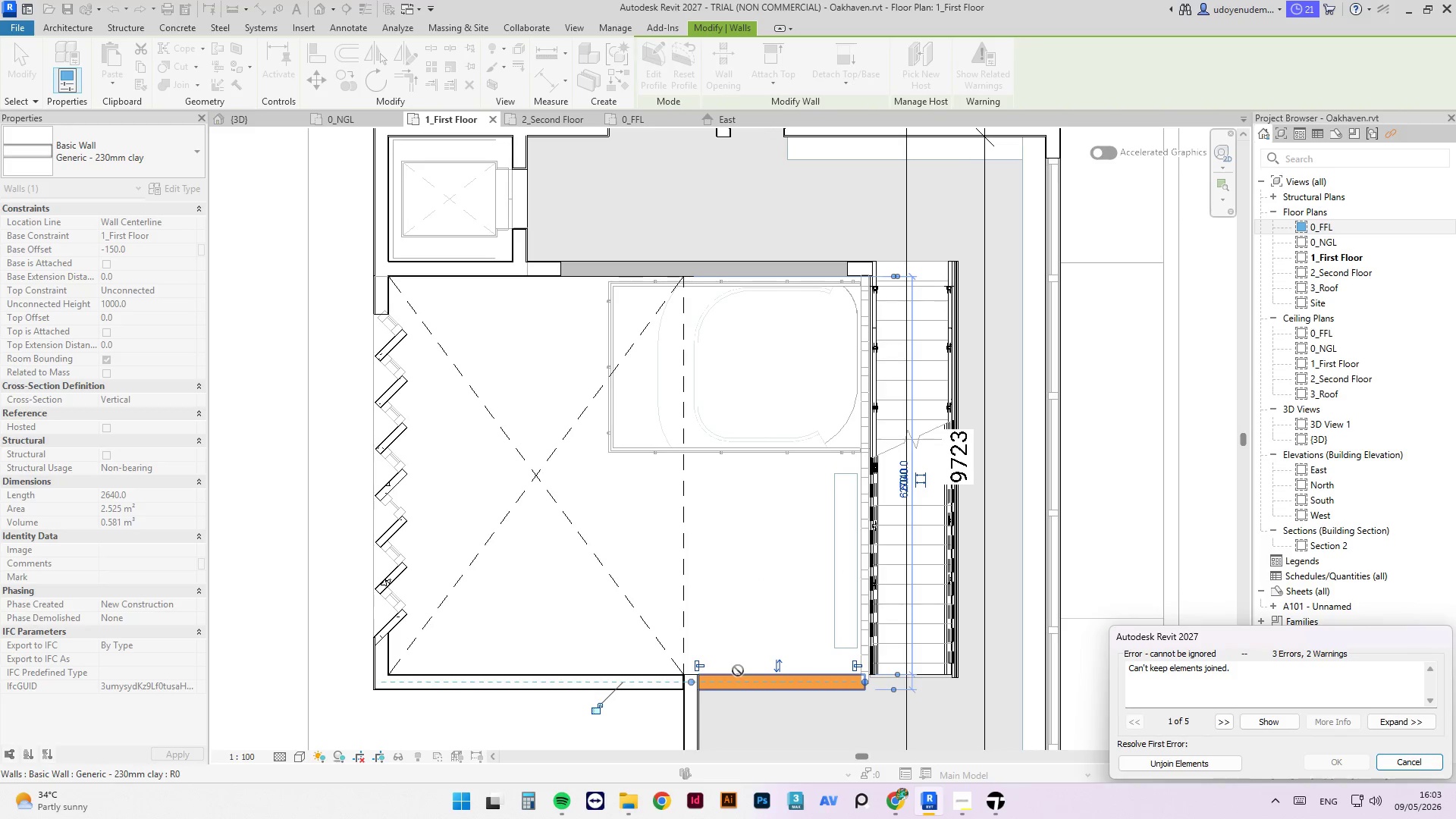 
left_click([1199, 761])
 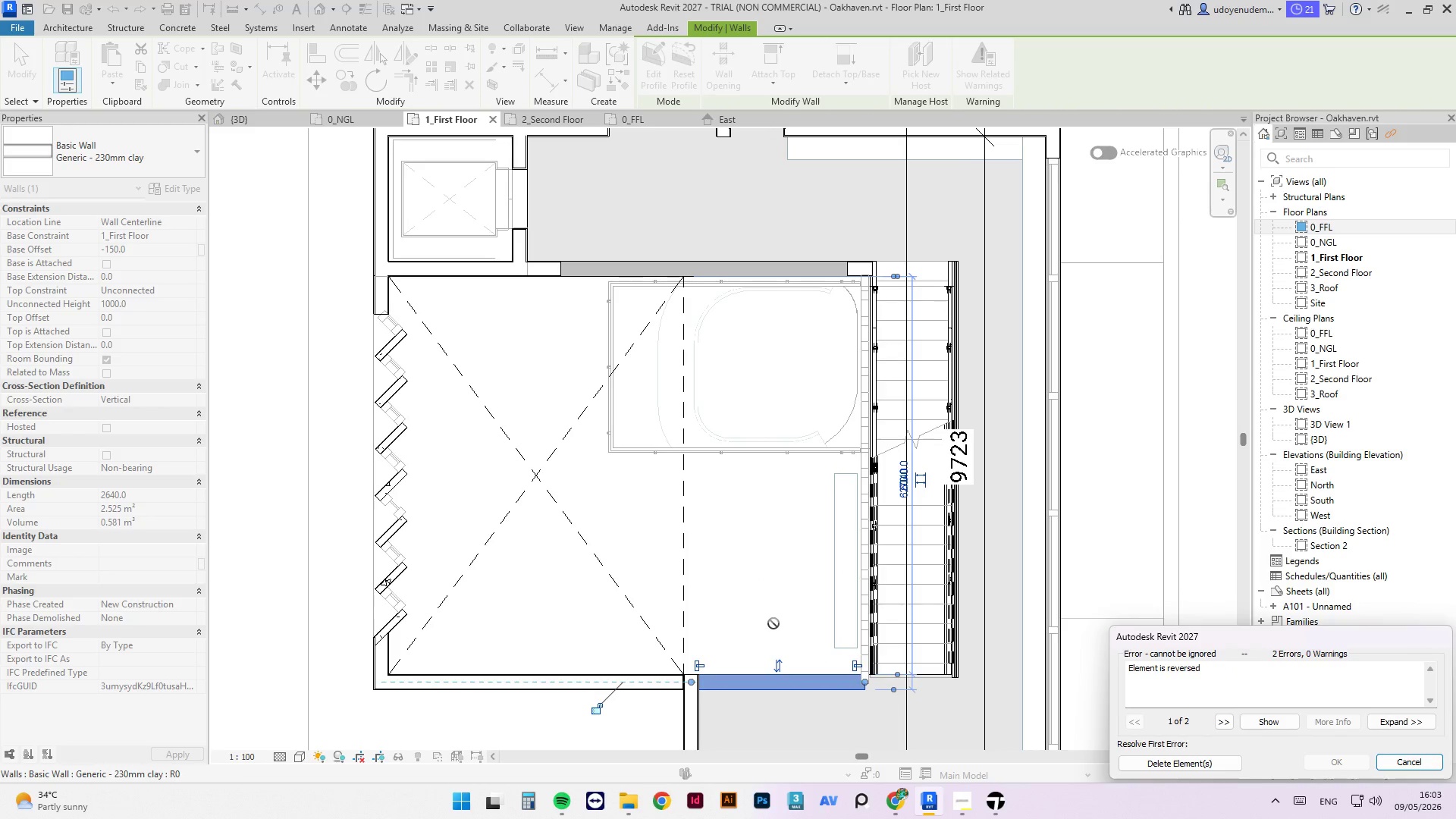 
key(Escape)
 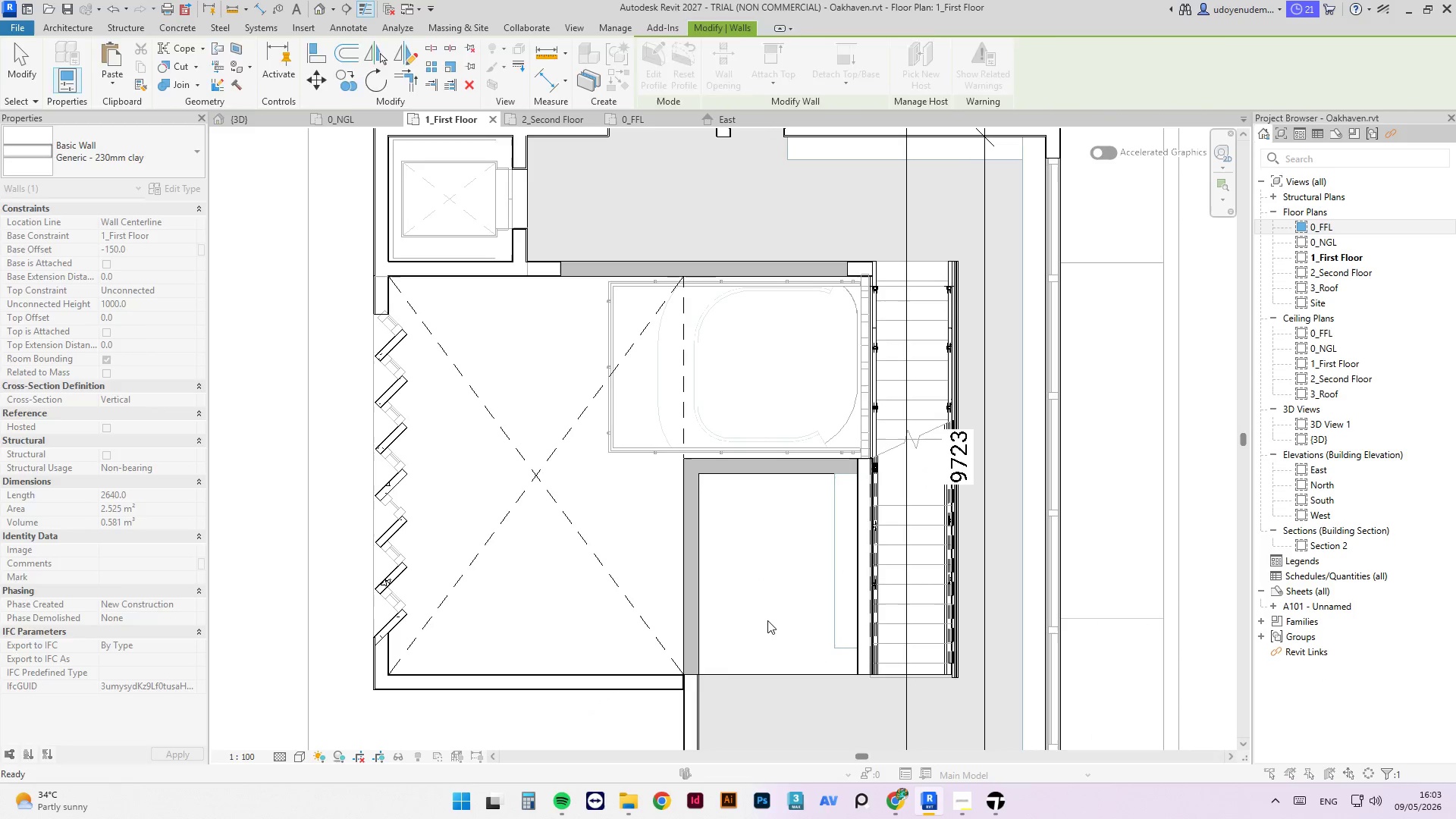 
key(Escape)
 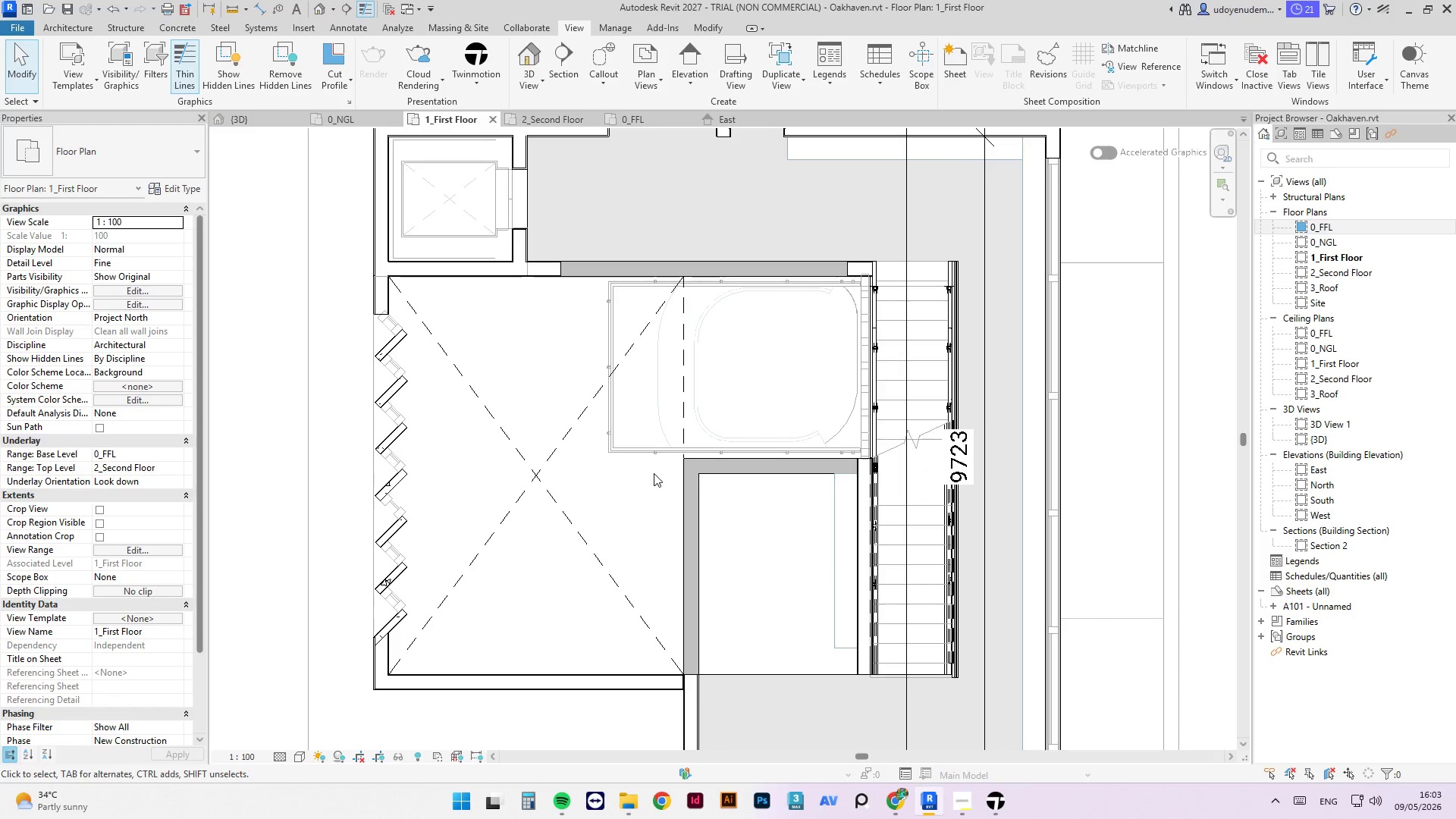 
left_click([691, 501])
 